 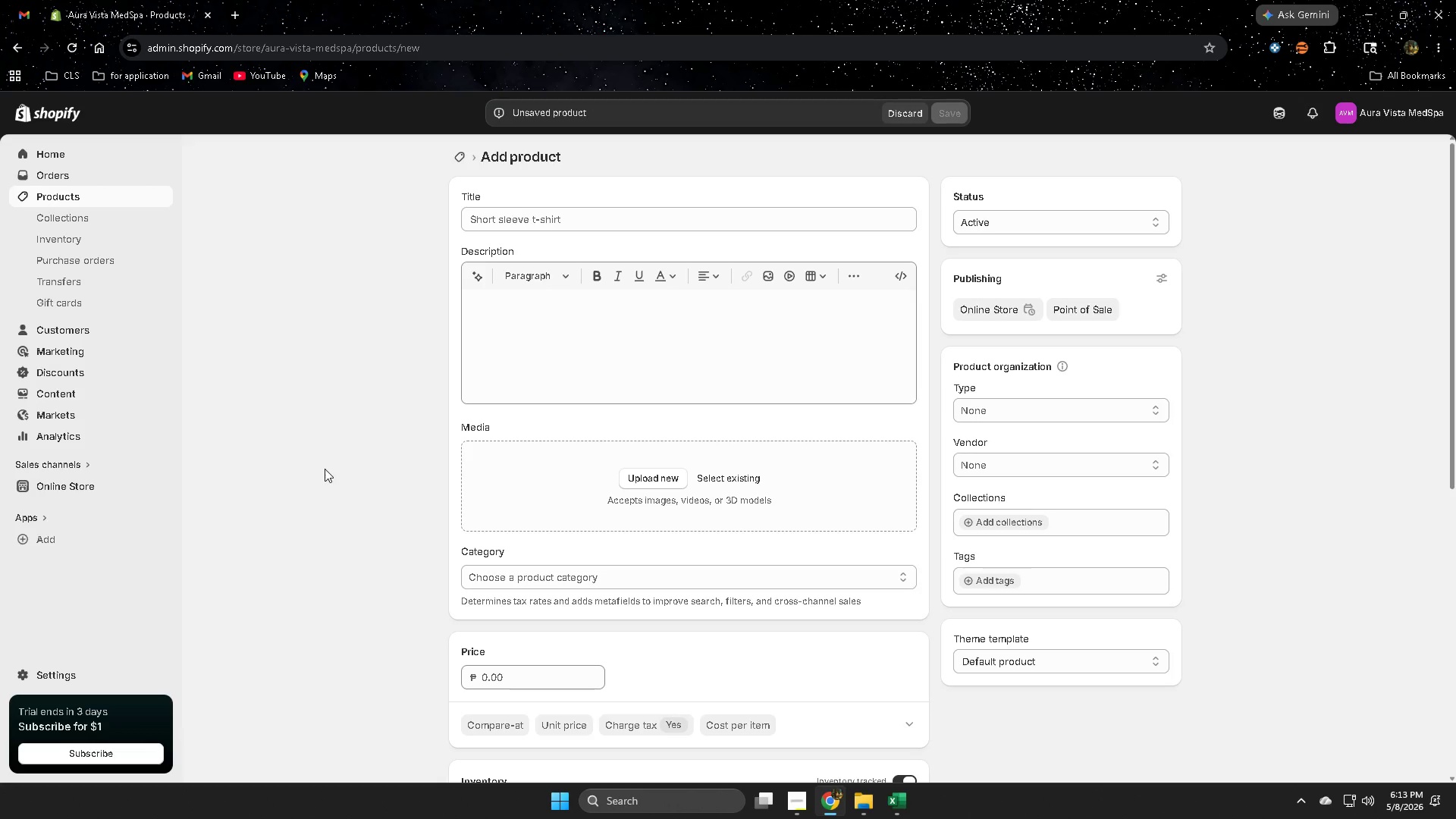 
left_click([890, 807])
 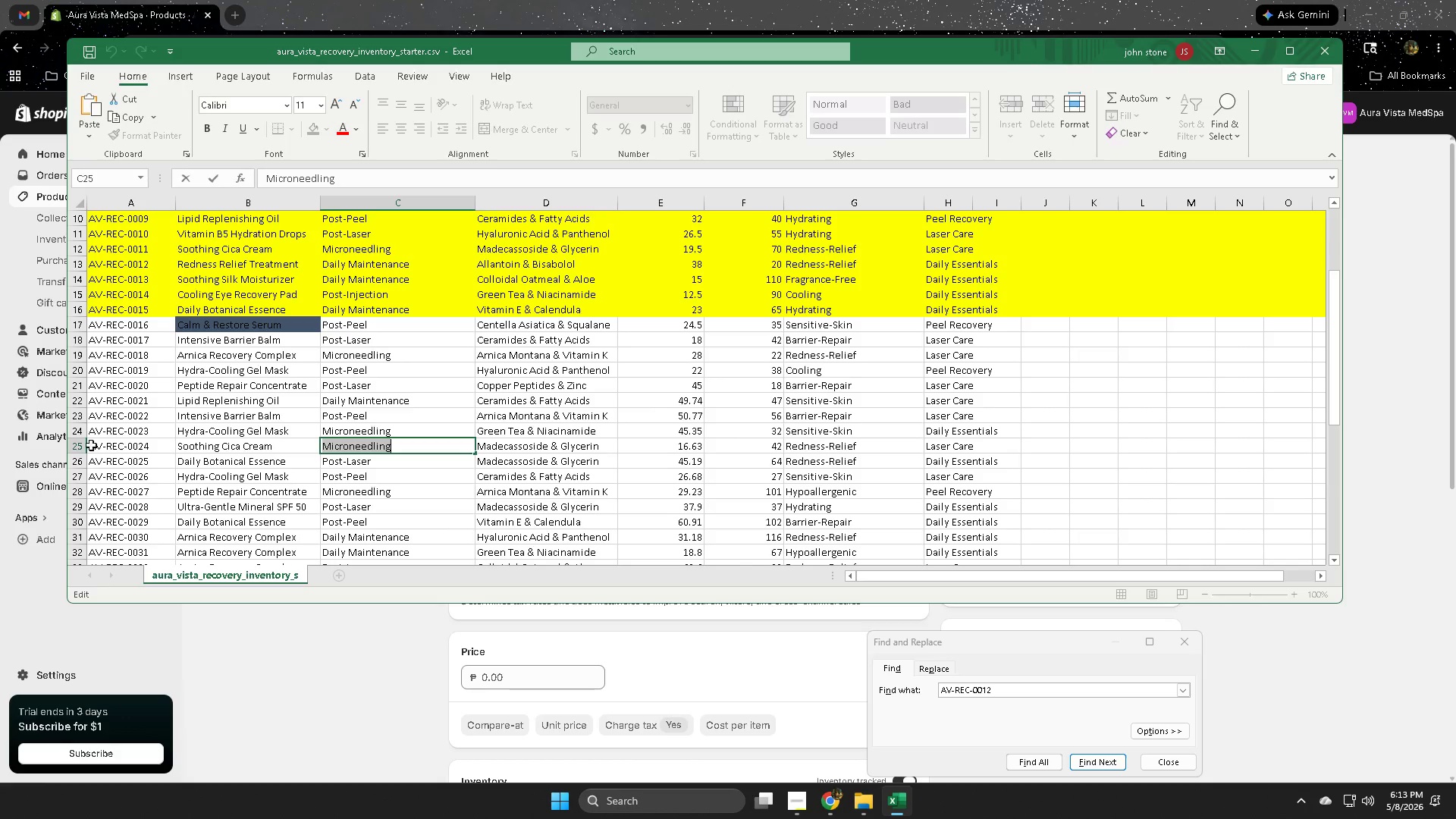 
left_click([626, 0])
 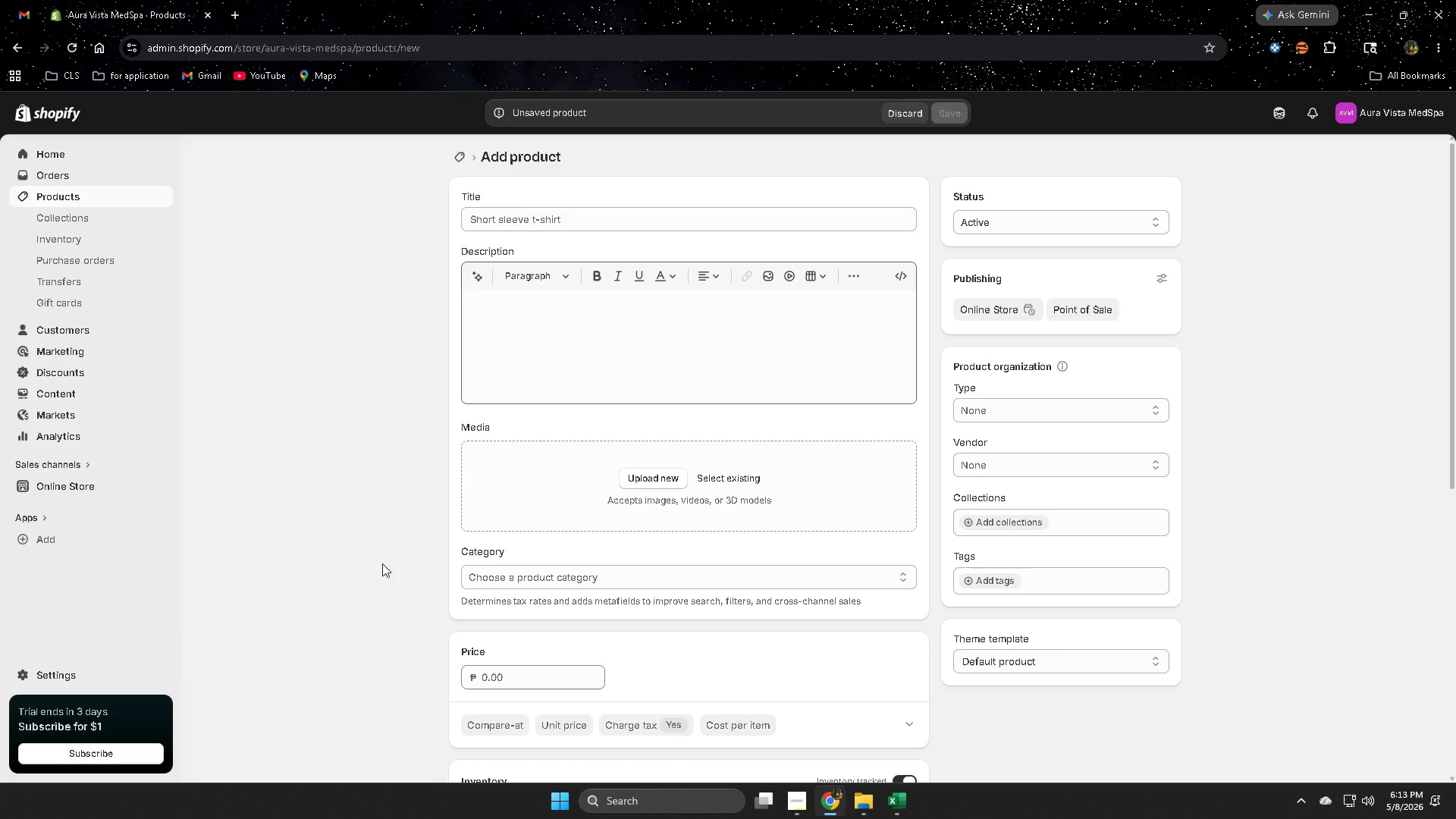 
scroll: coordinate [337, 579], scroll_direction: up, amount: 5.0
 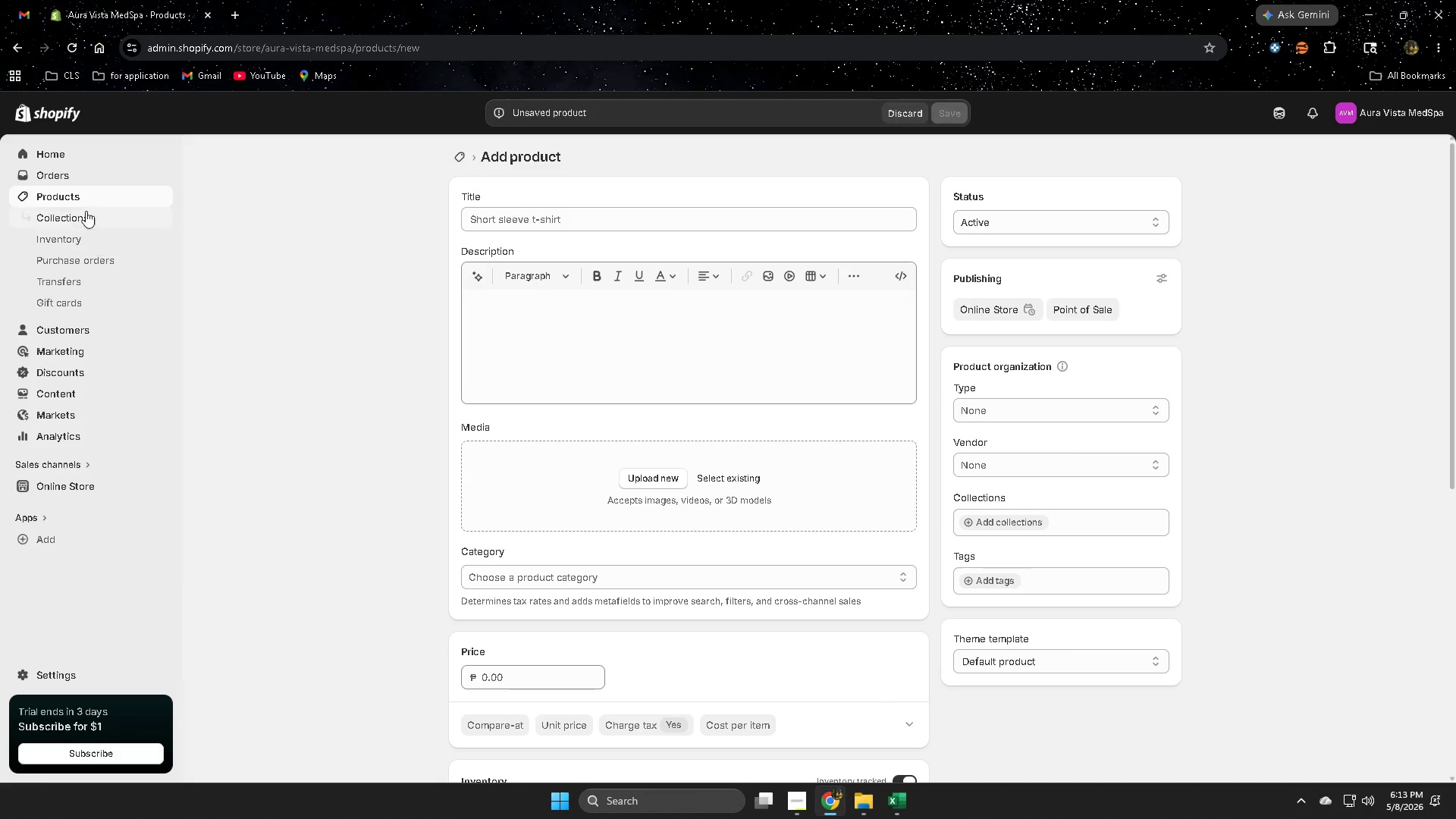 
left_click([76, 198])
 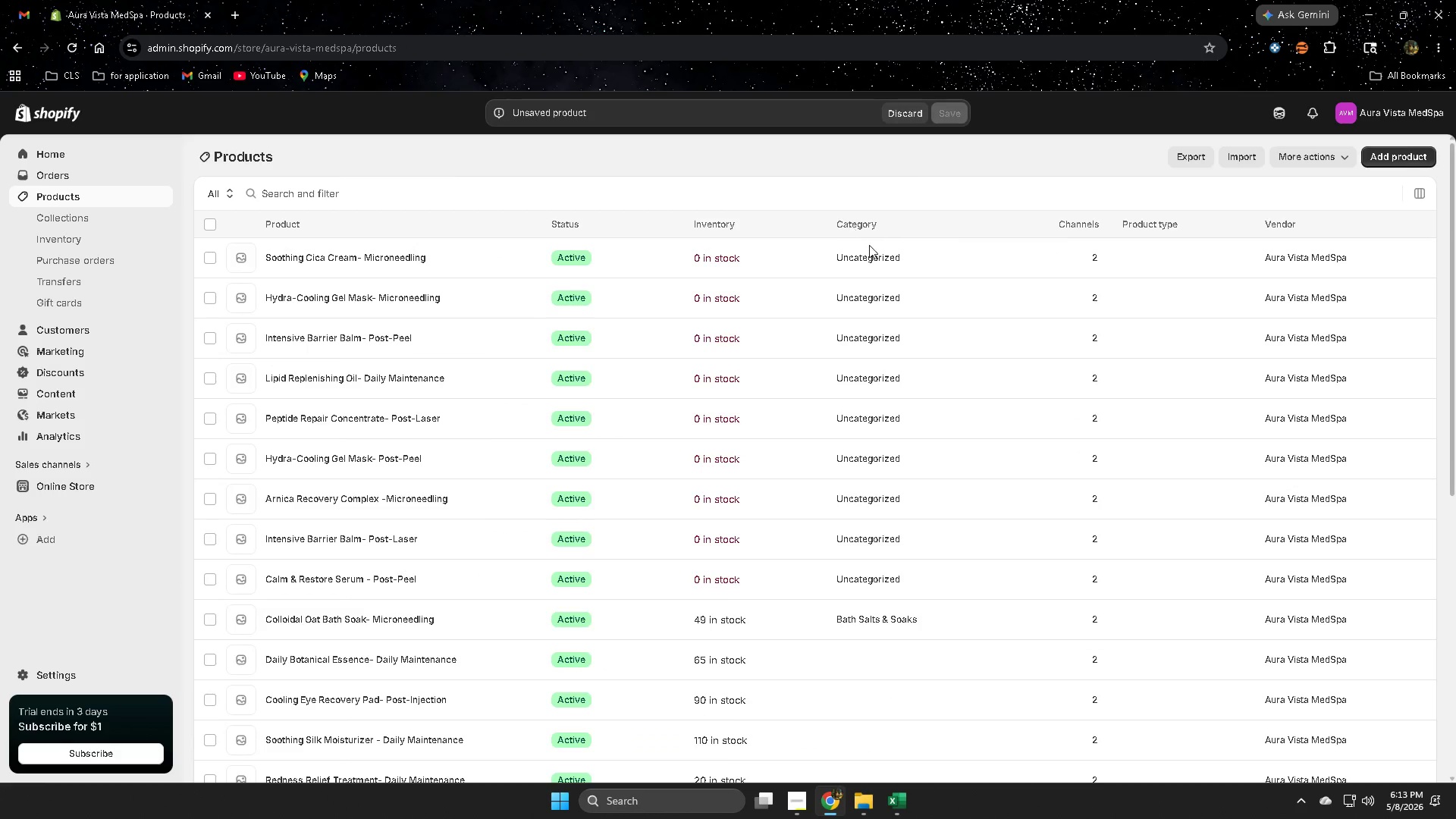 
left_click([795, 259])
 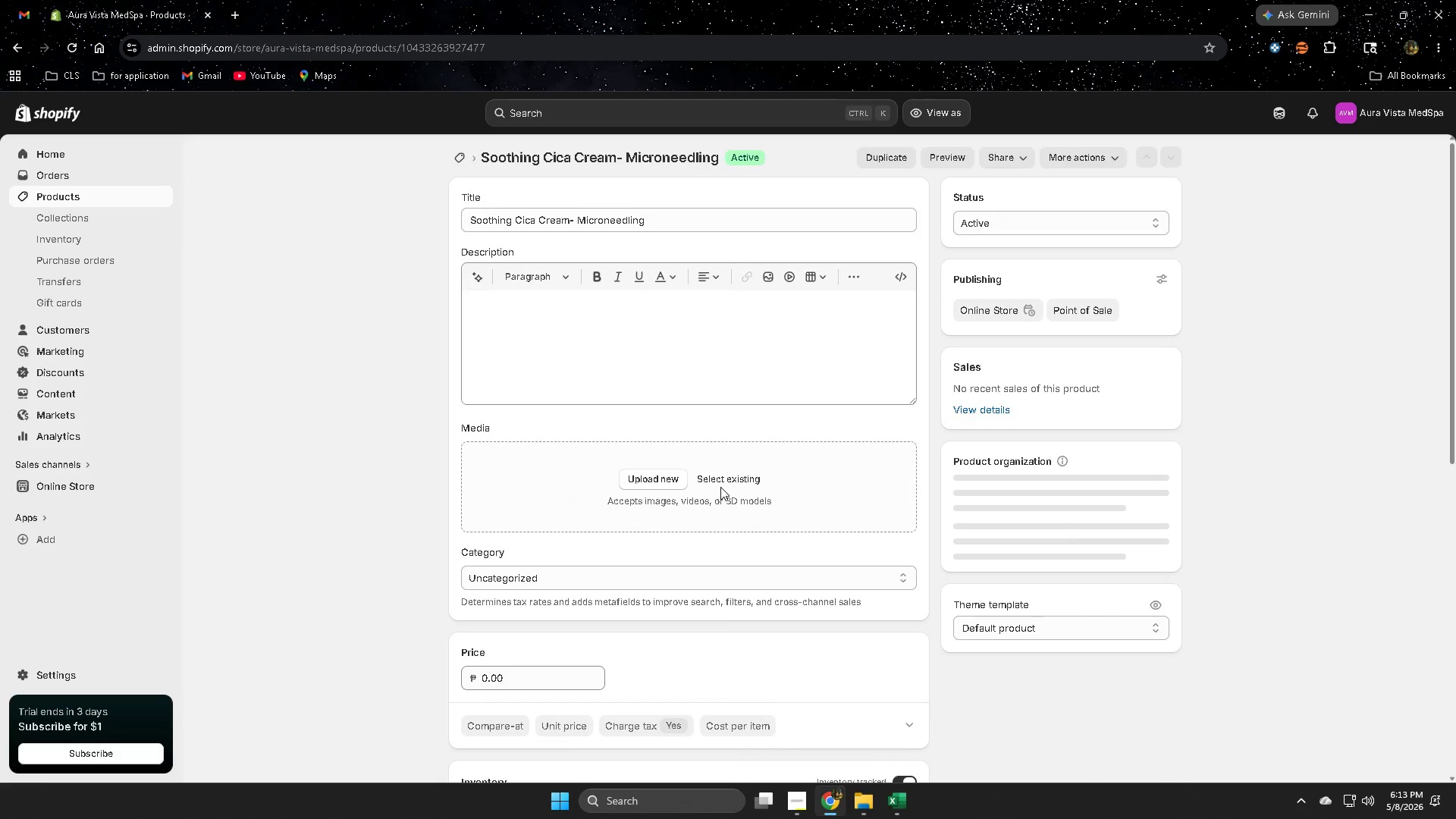 
scroll: coordinate [495, 609], scroll_direction: down, amount: 9.0
 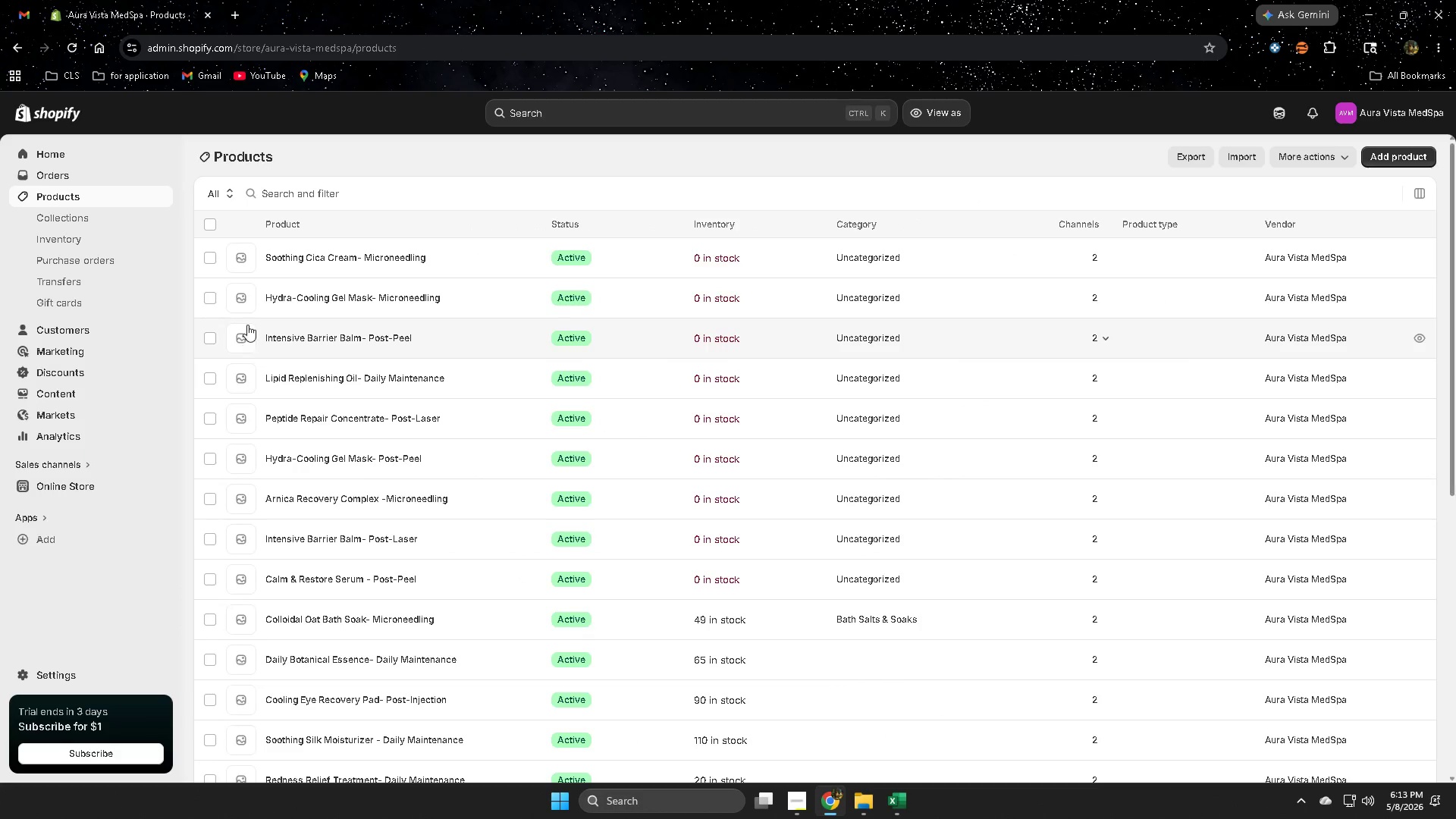 
left_click([1395, 162])
 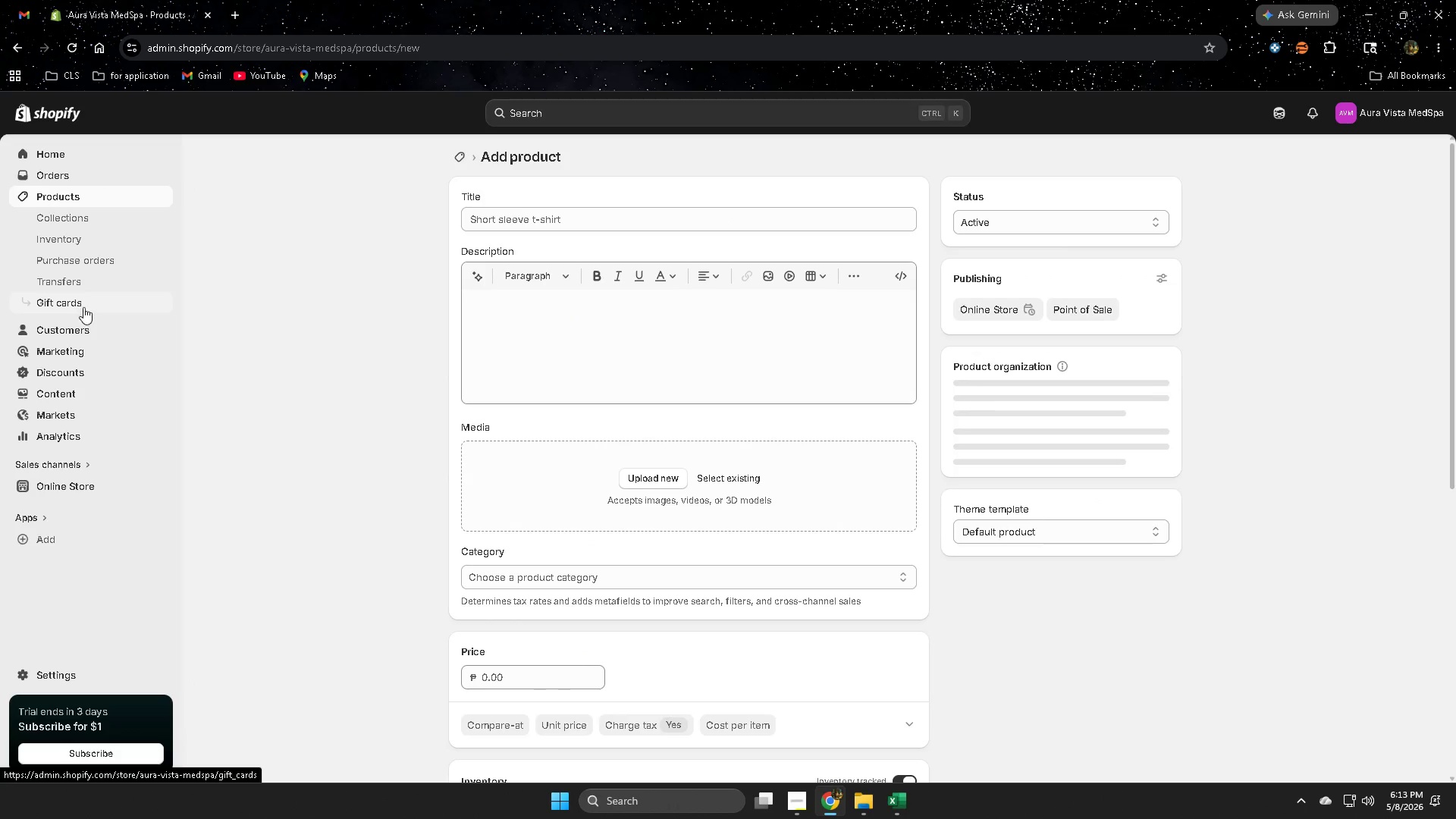 
scroll: coordinate [959, 623], scroll_direction: down, amount: 5.0
 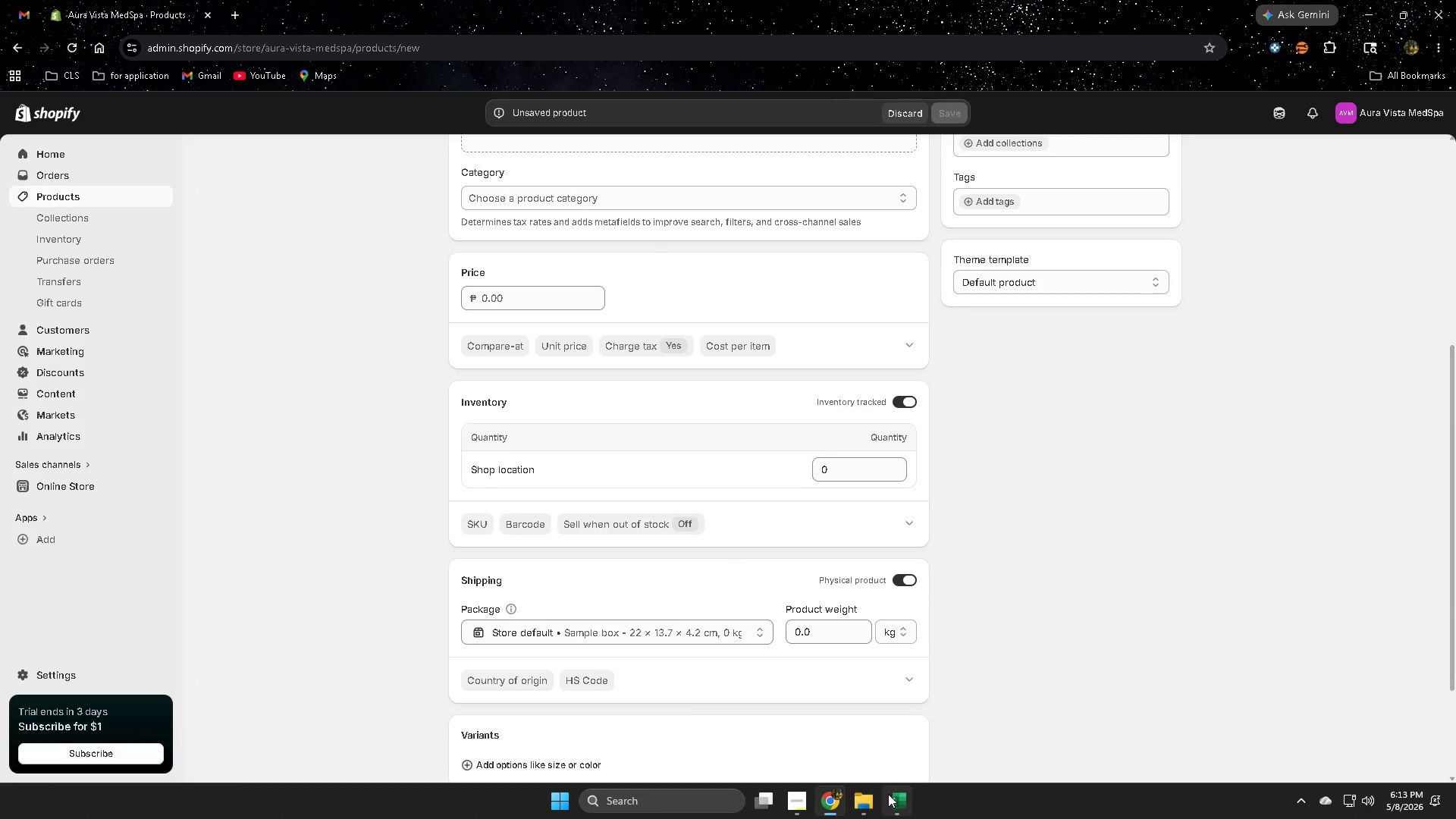 
left_click([902, 795])
 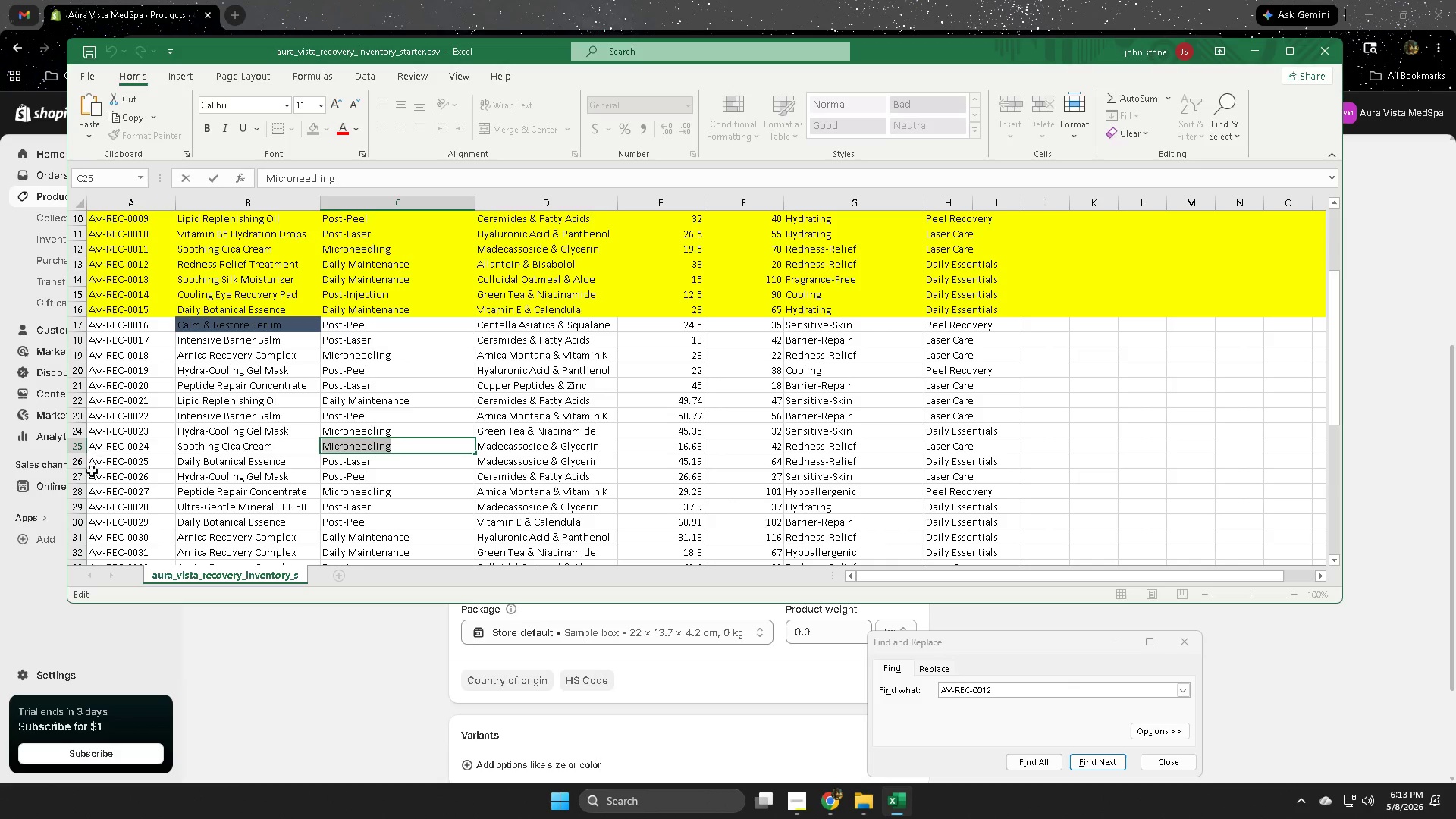 
left_click([82, 463])
 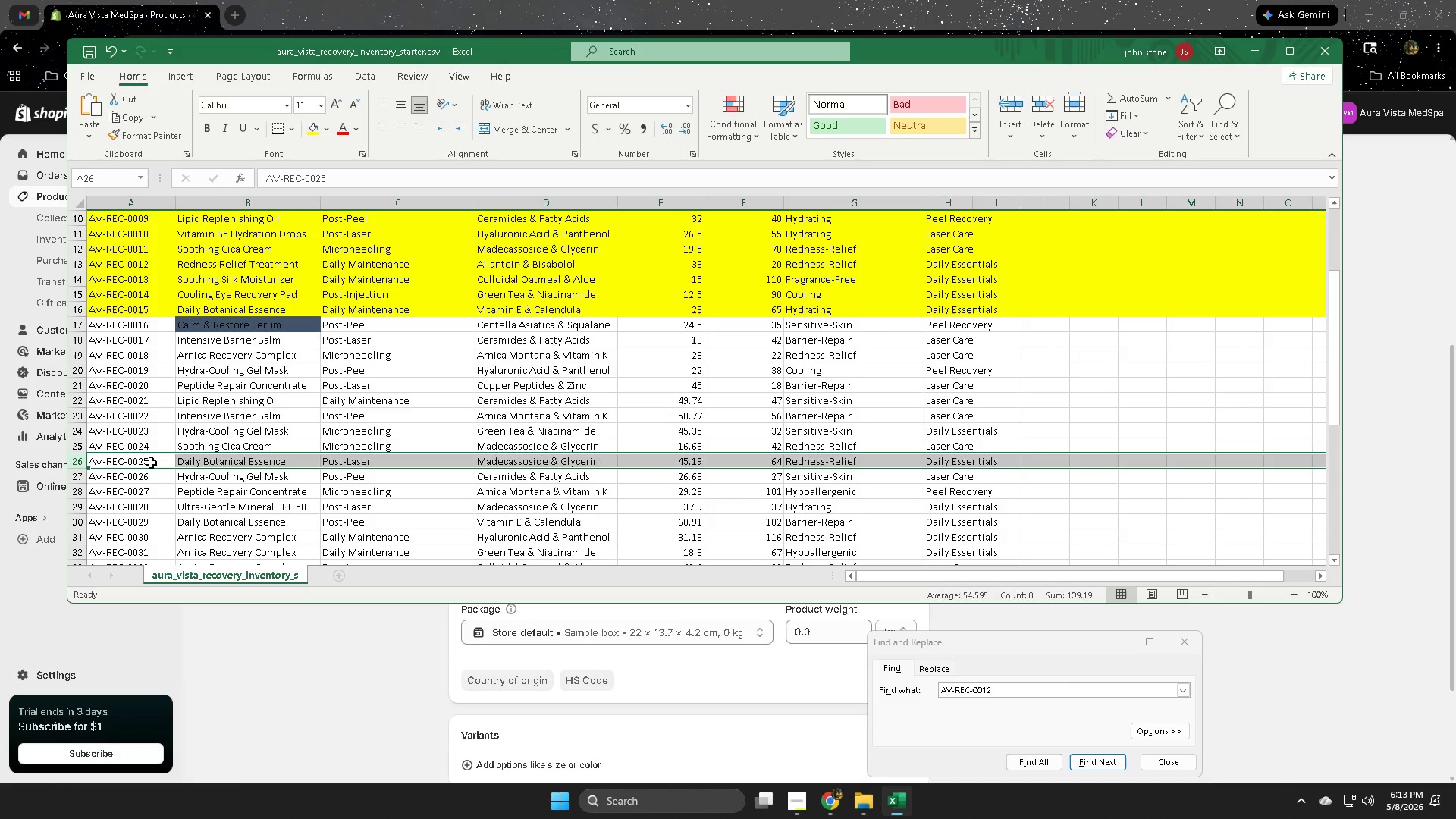 
double_click([151, 463])
 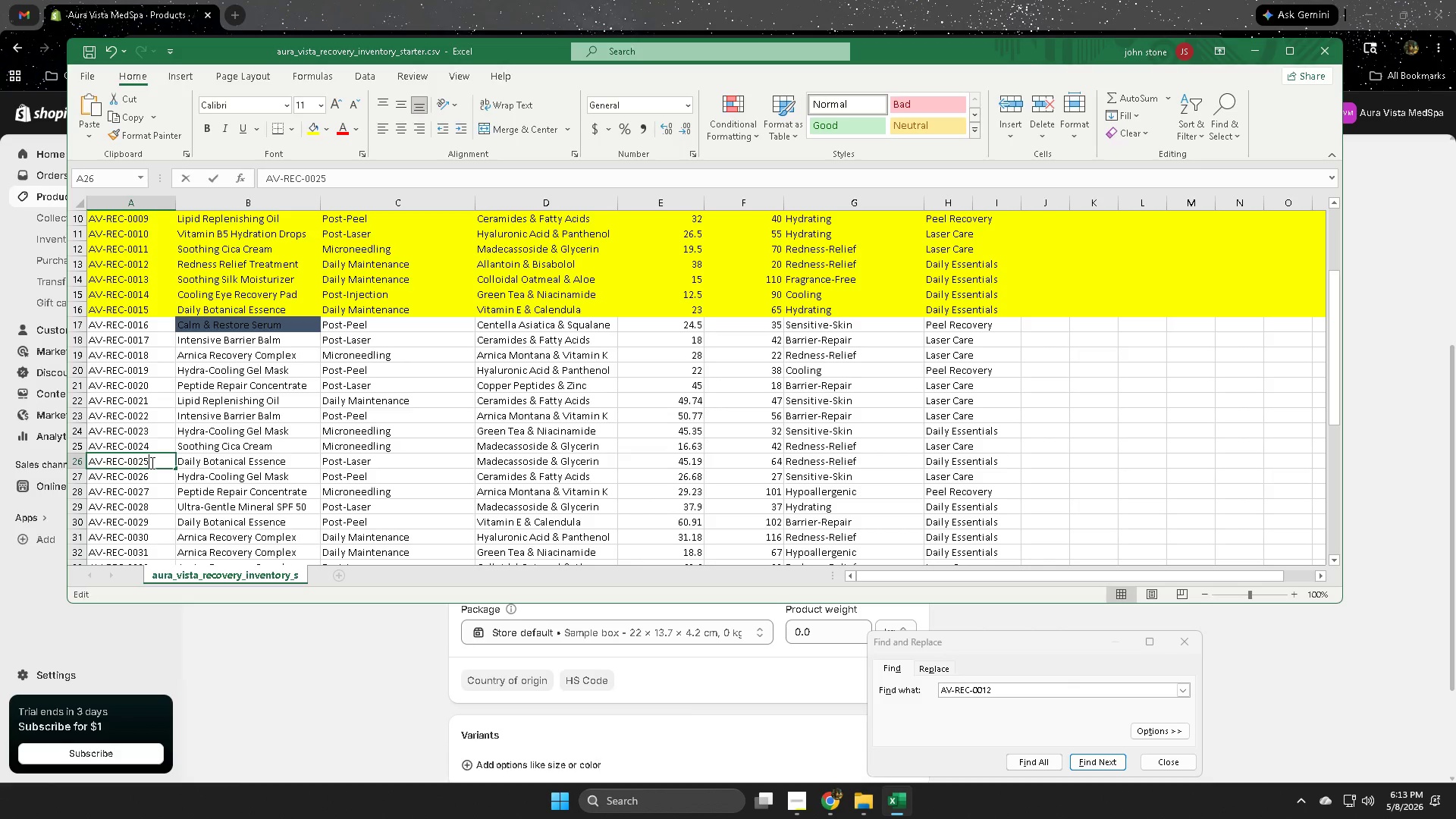 
triple_click([151, 463])
 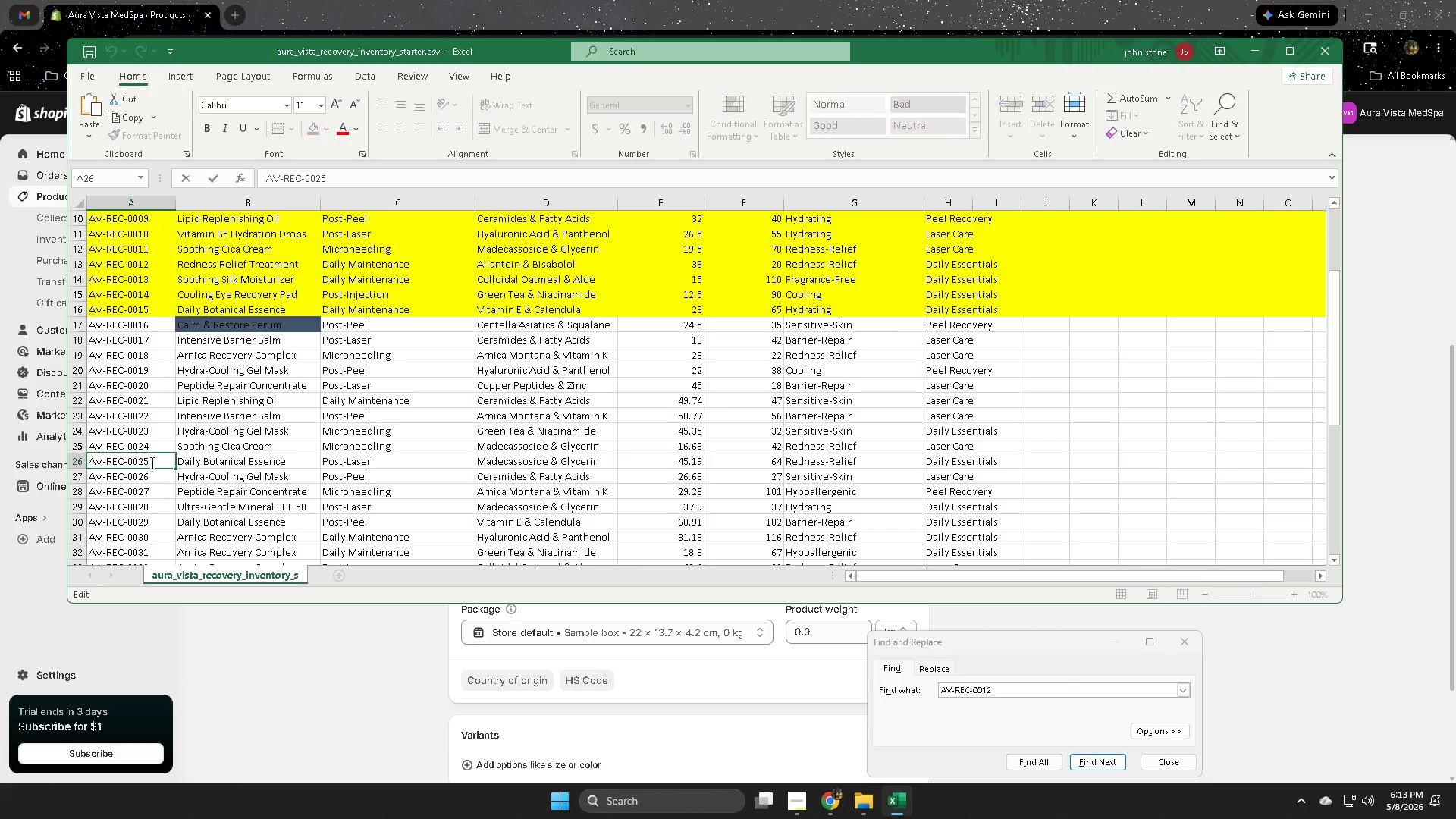 
triple_click([151, 463])
 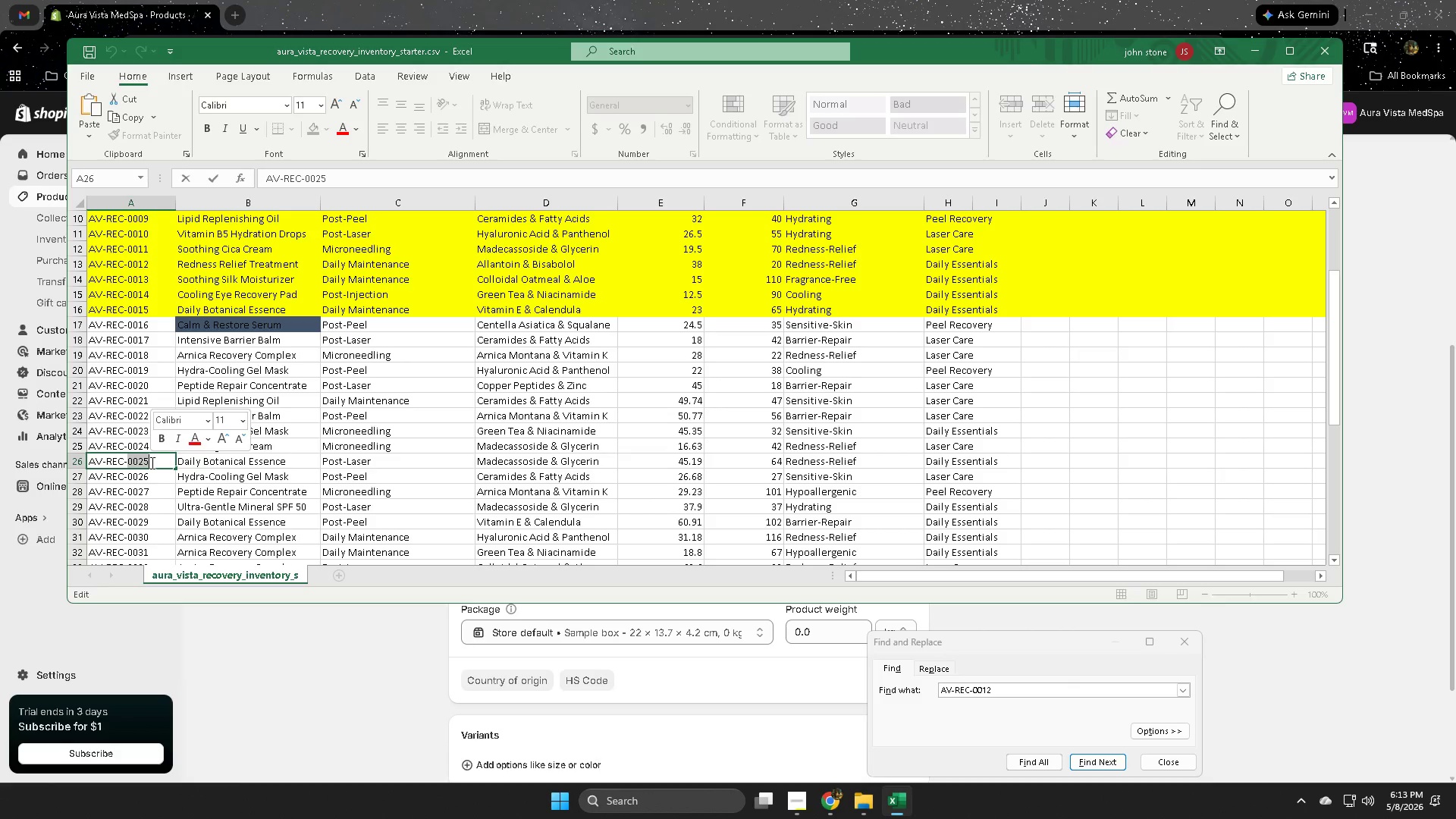 
triple_click([151, 463])
 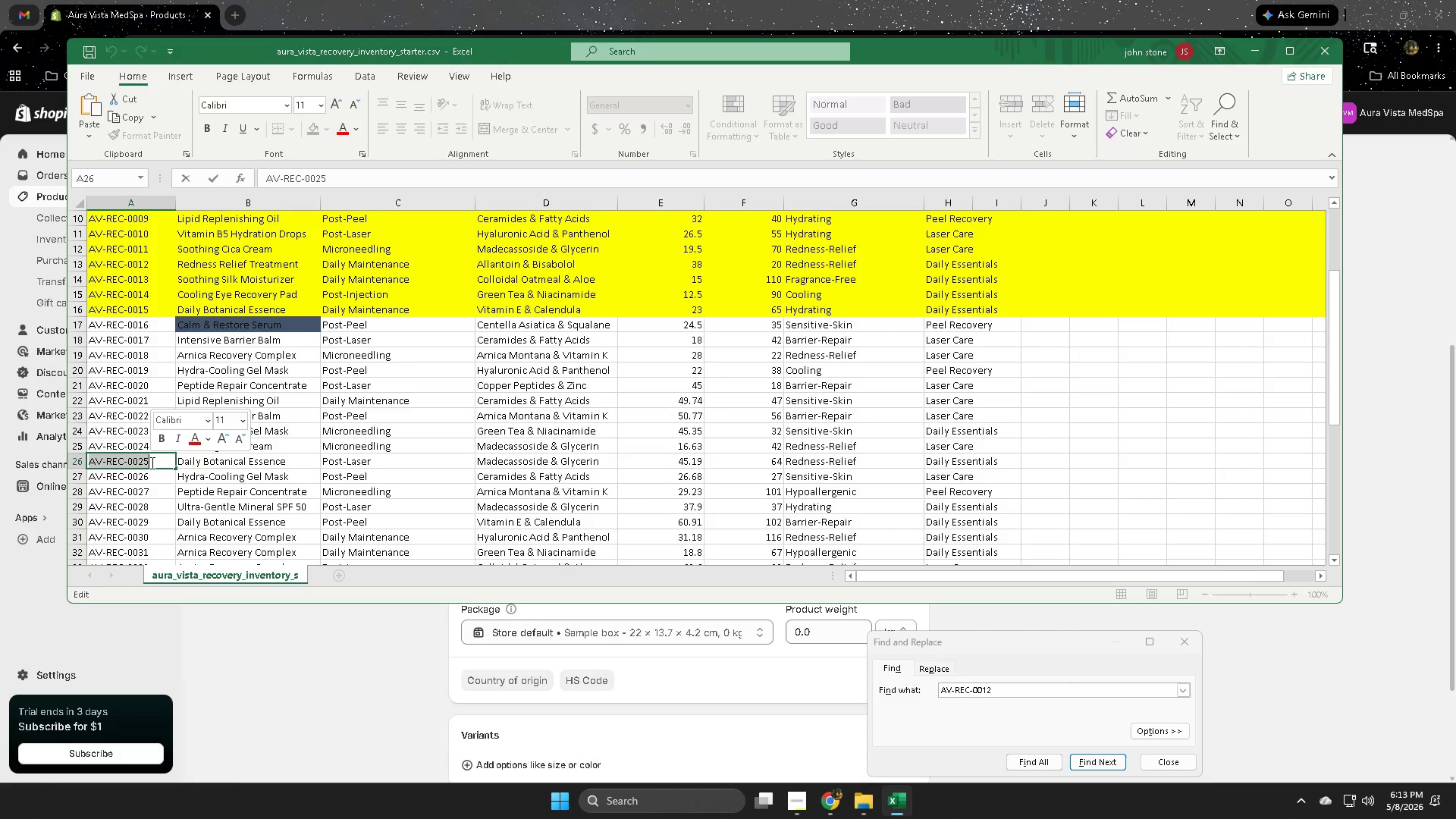 
key(Control+ControlLeft)
 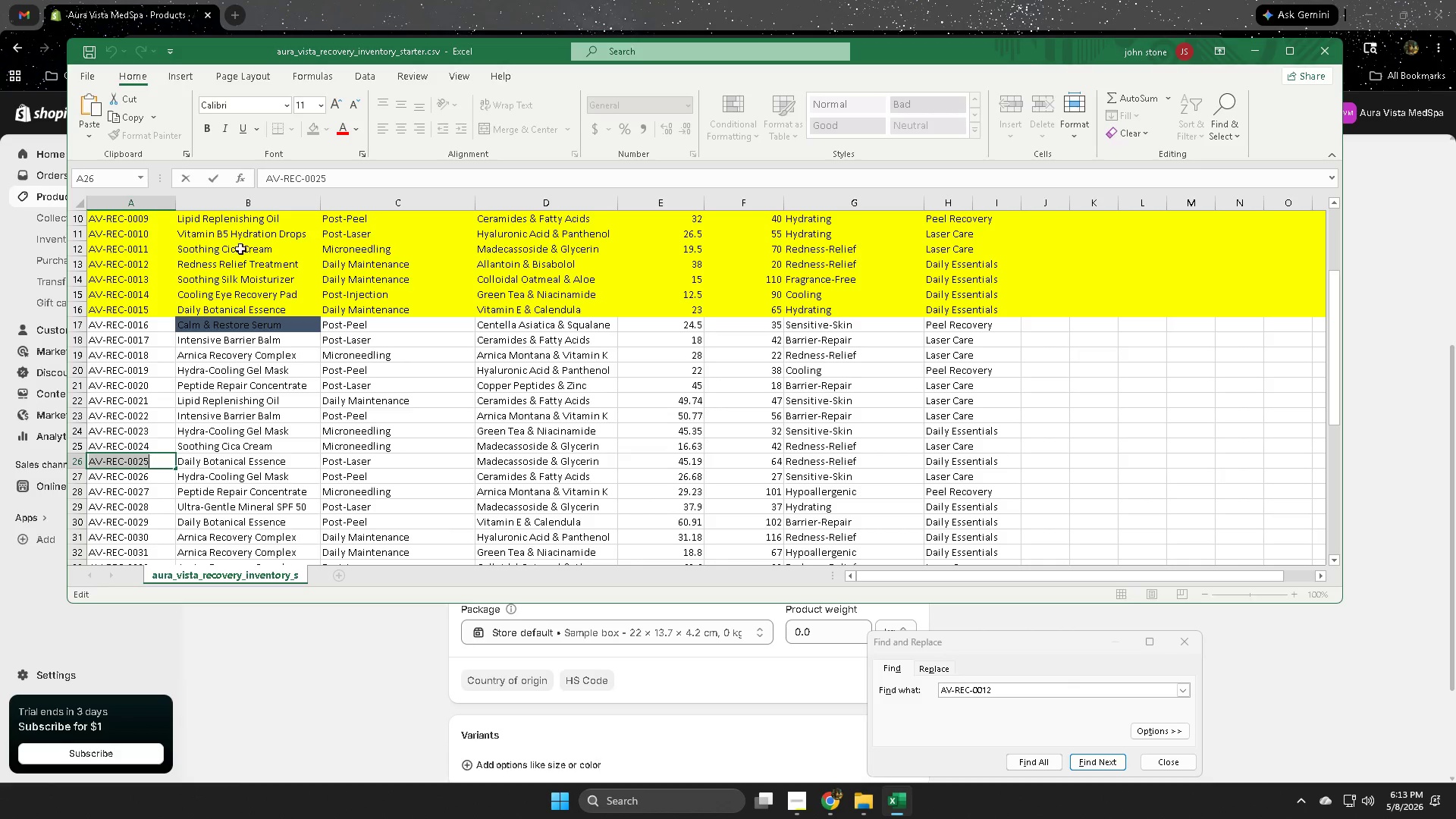 
key(Control+C)
 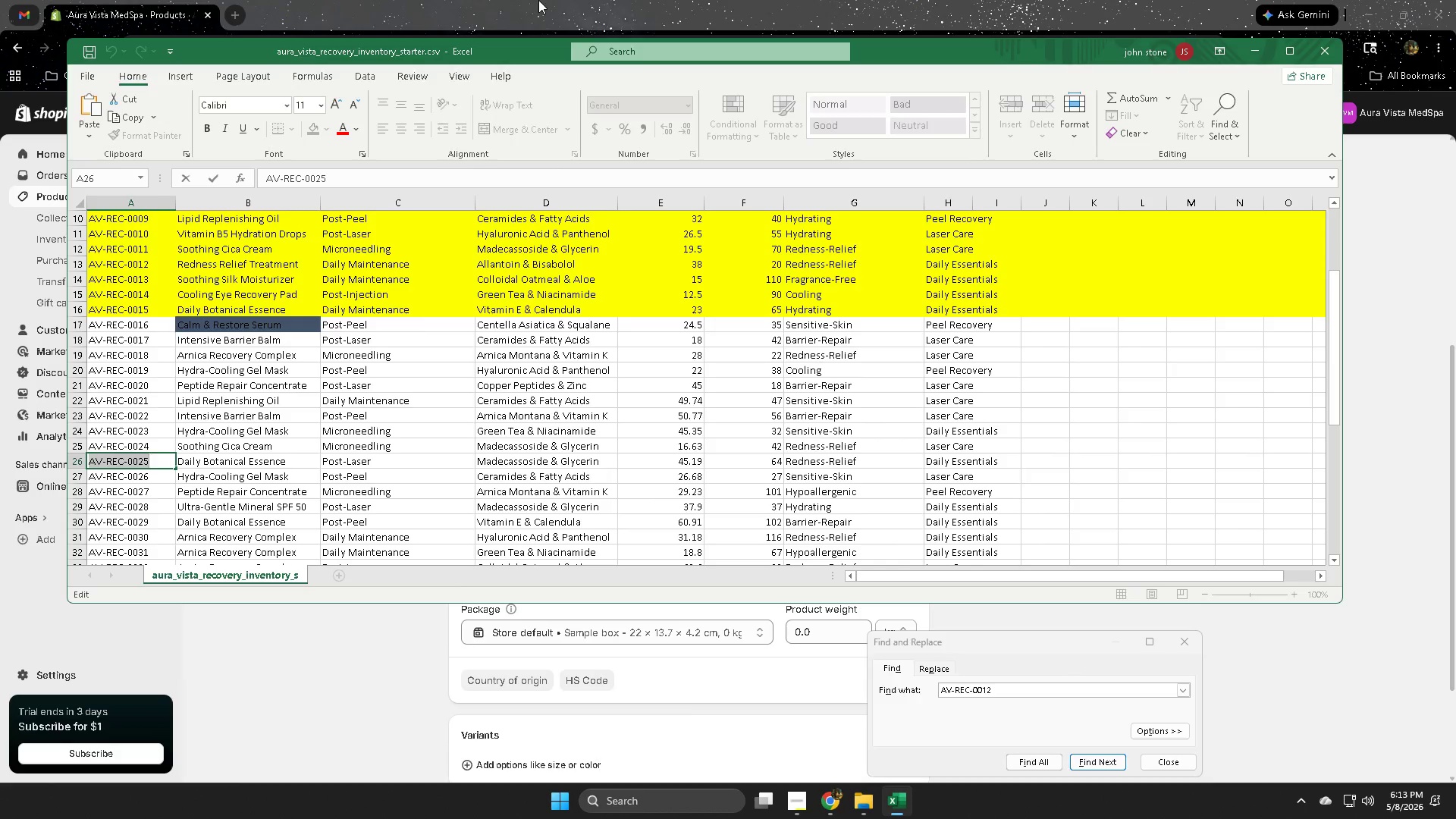 
left_click([539, 0])
 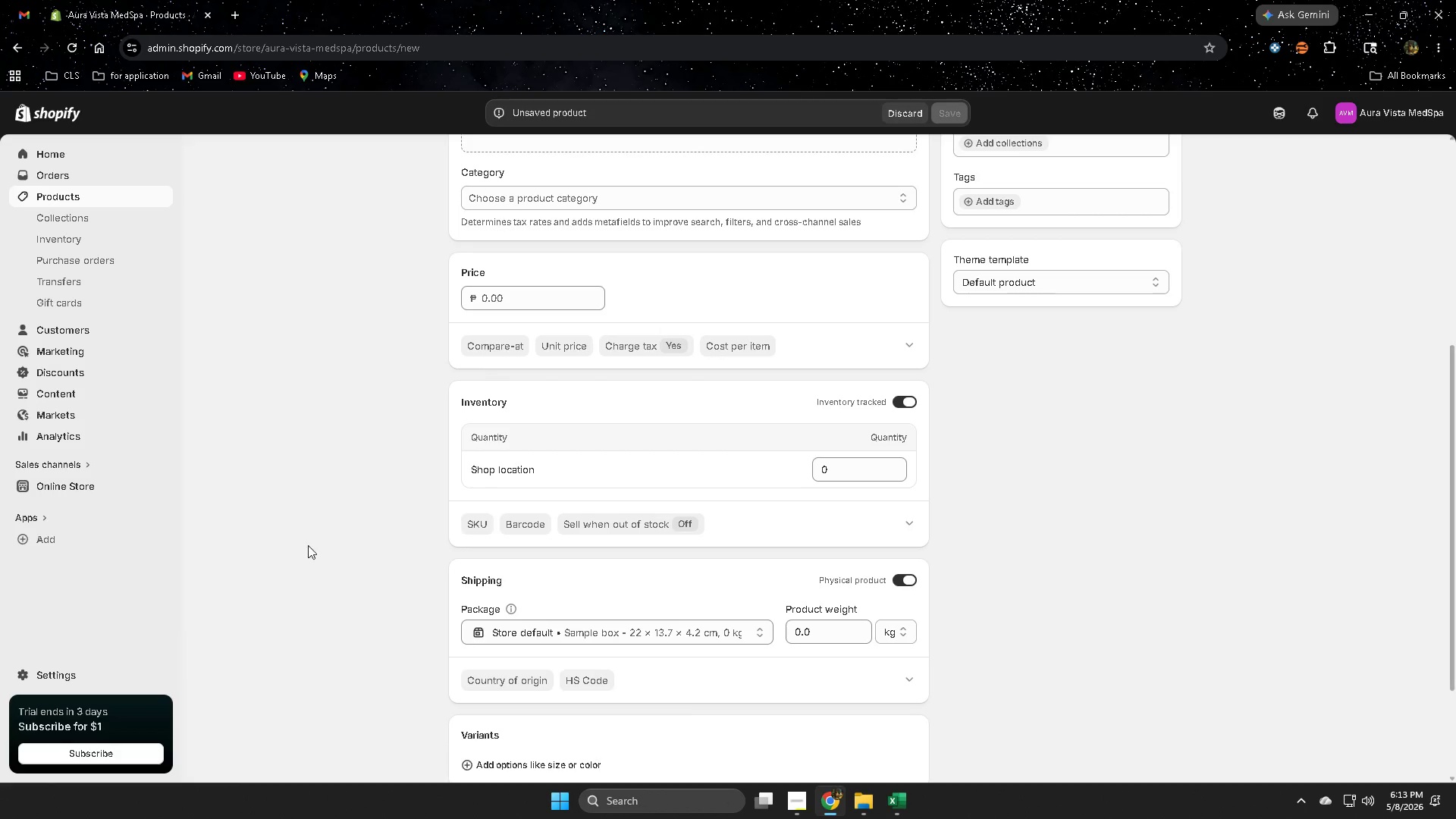 
scroll: coordinate [303, 543], scroll_direction: down, amount: 1.0
 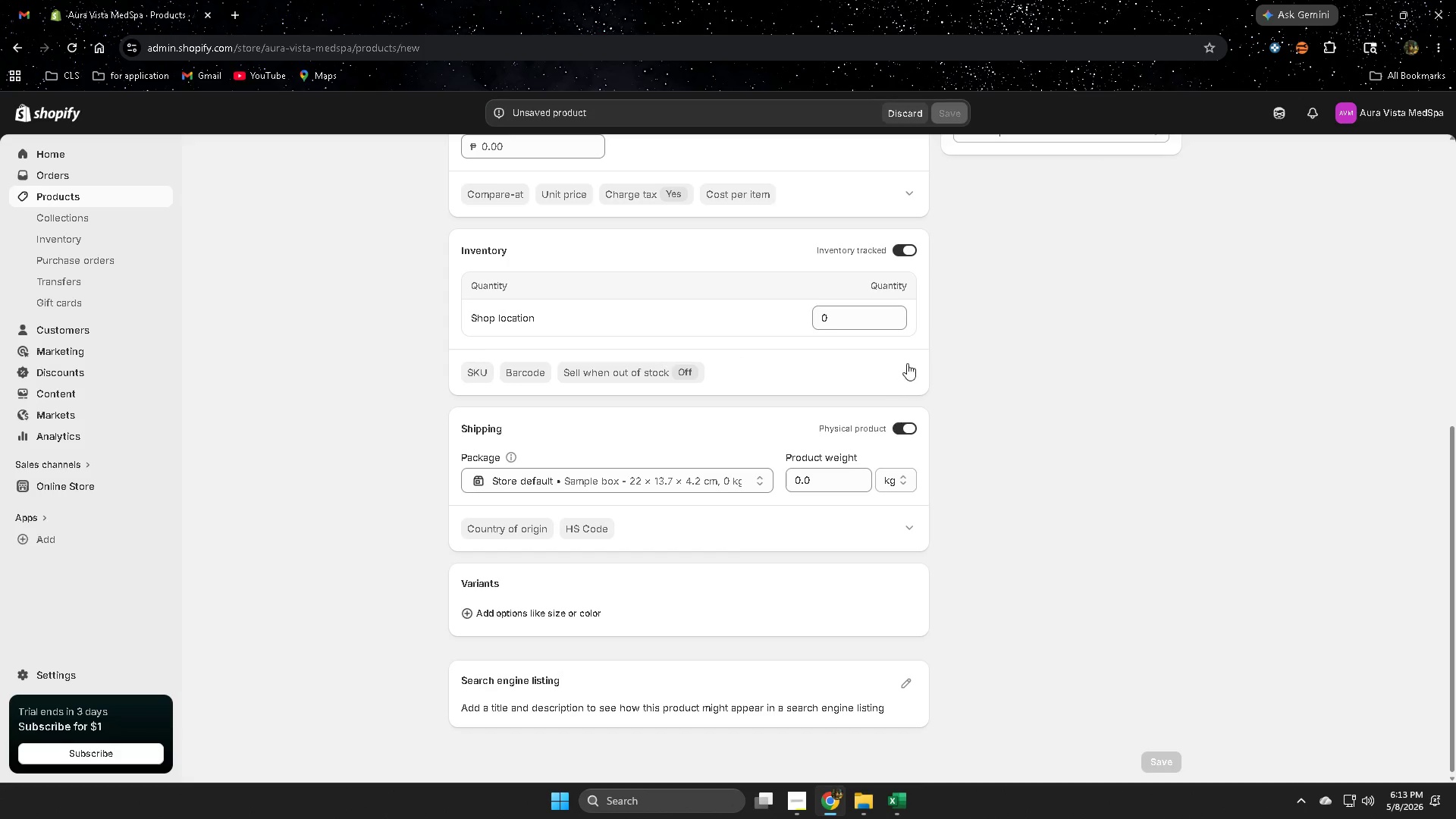 
left_click([913, 375])
 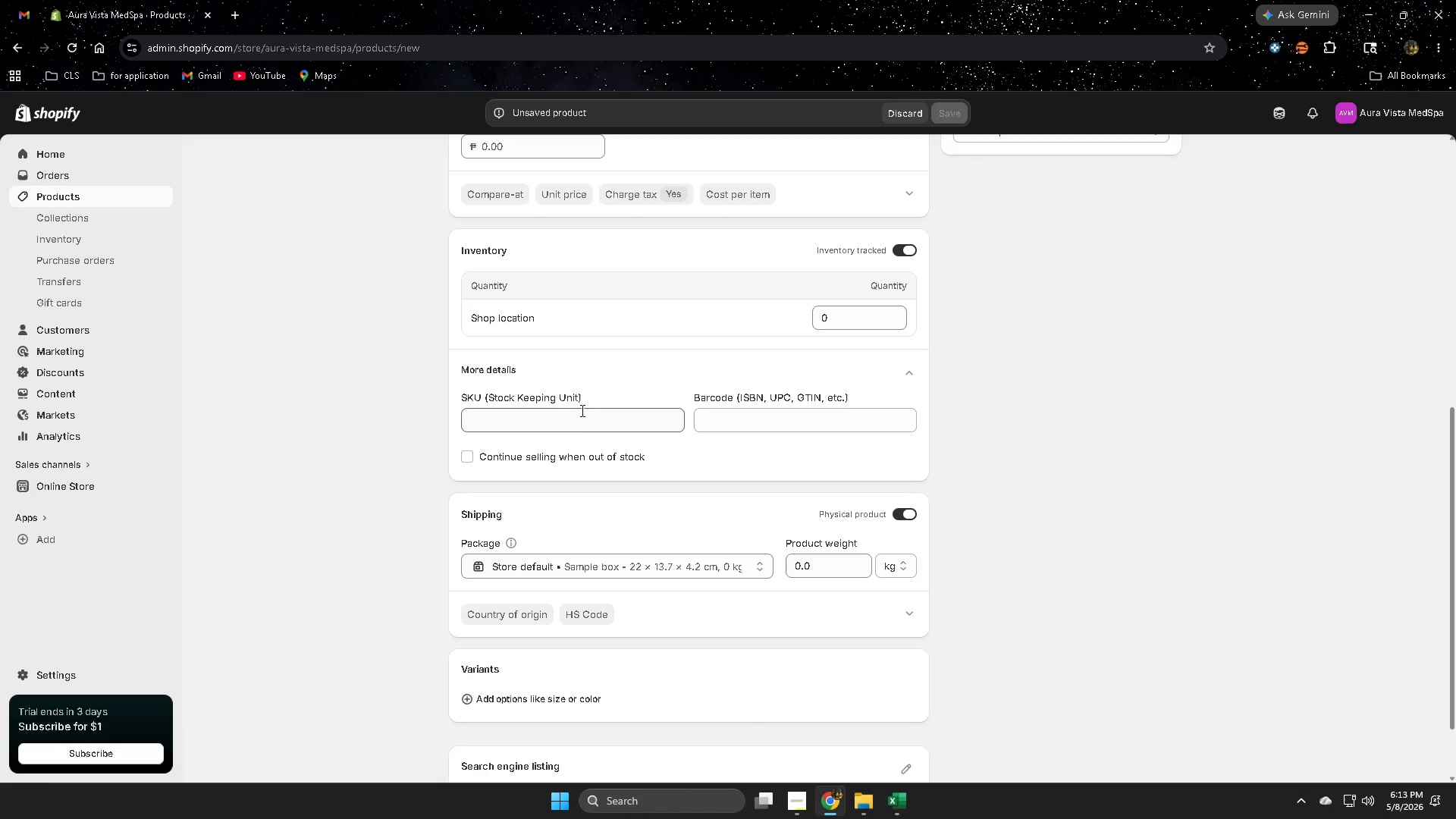 
left_click([578, 424])
 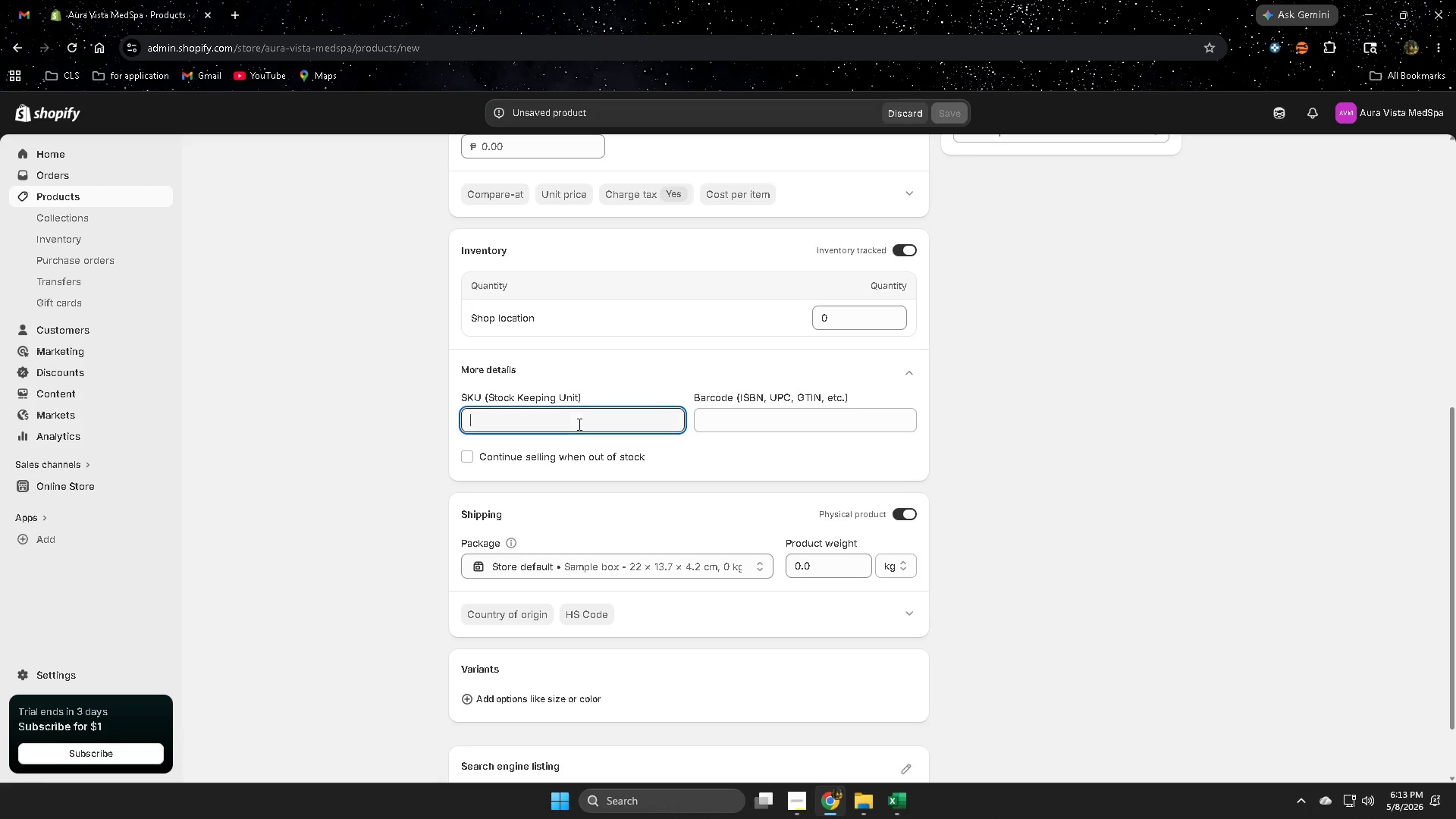 
key(Control+ControlLeft)
 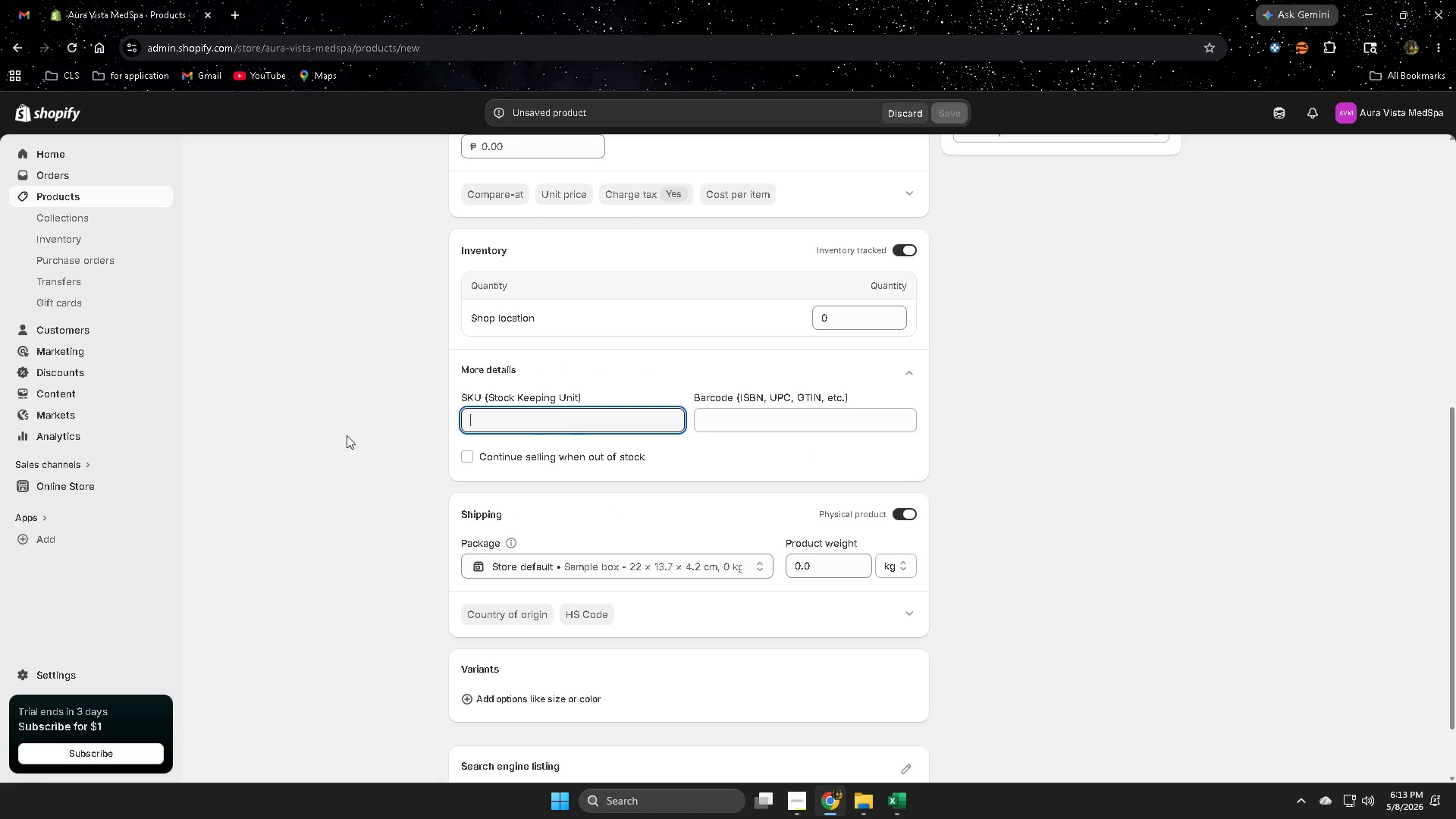 
key(Control+V)
 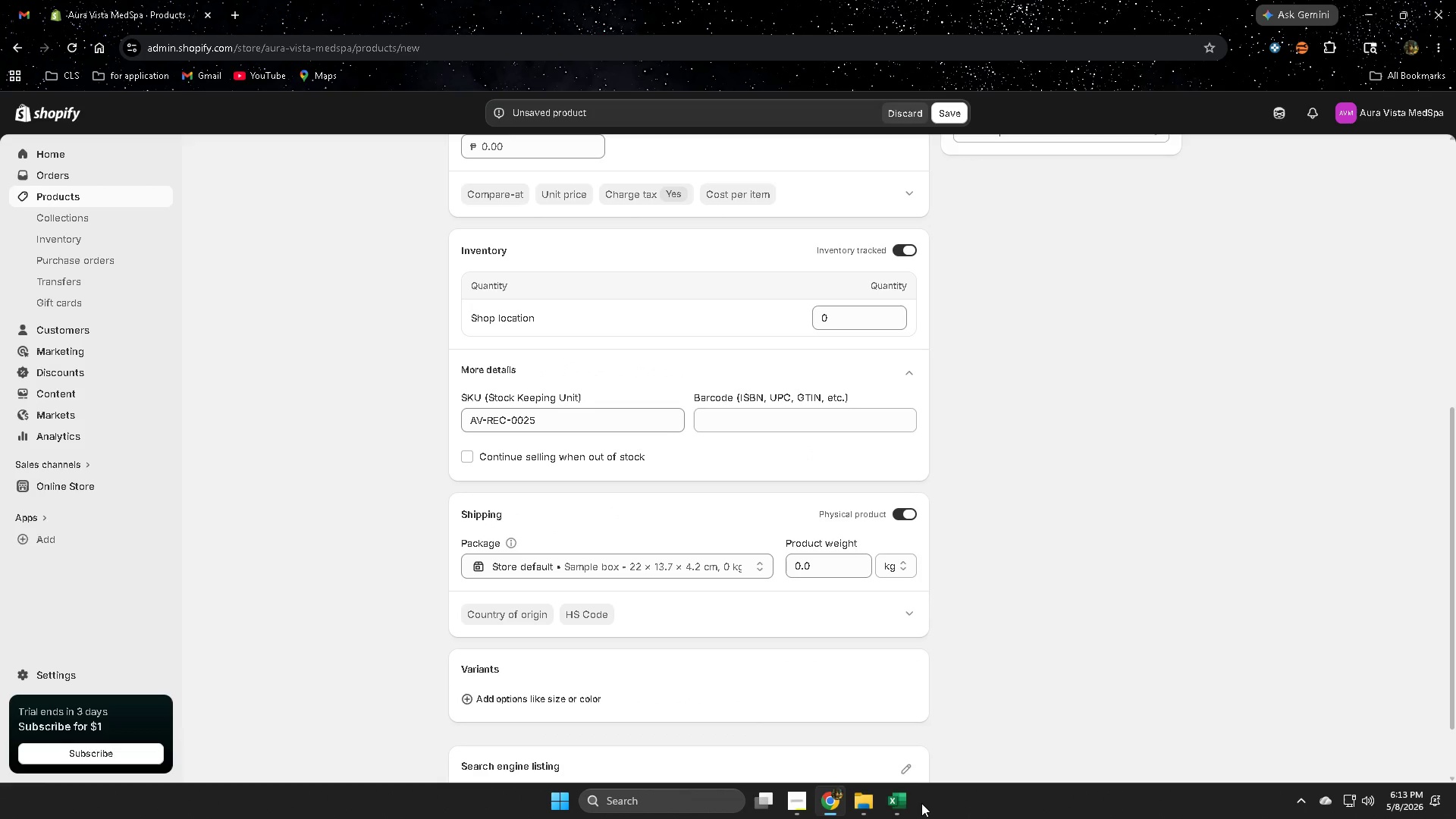 
left_click([899, 798])
 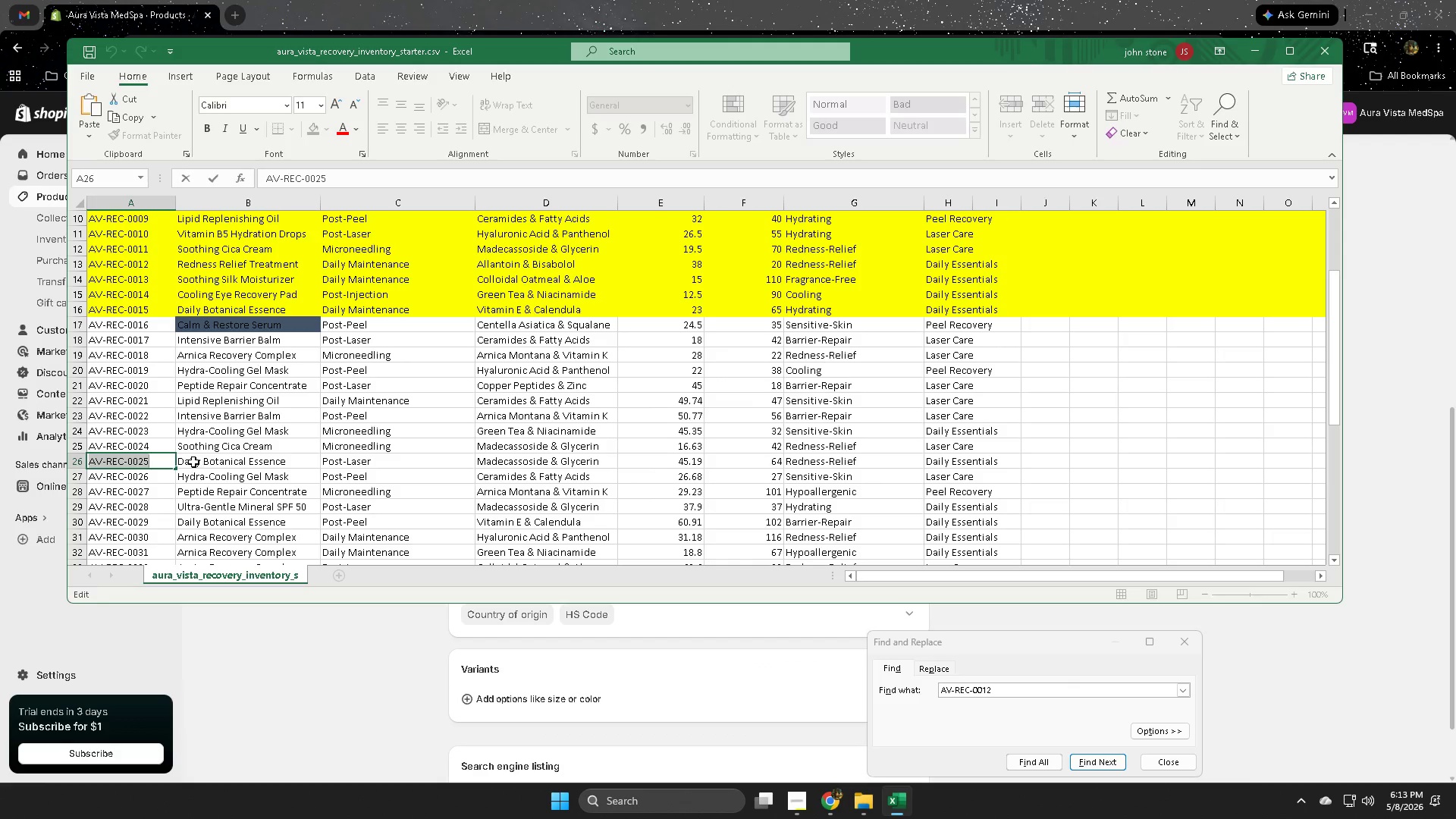 
double_click([193, 462])
 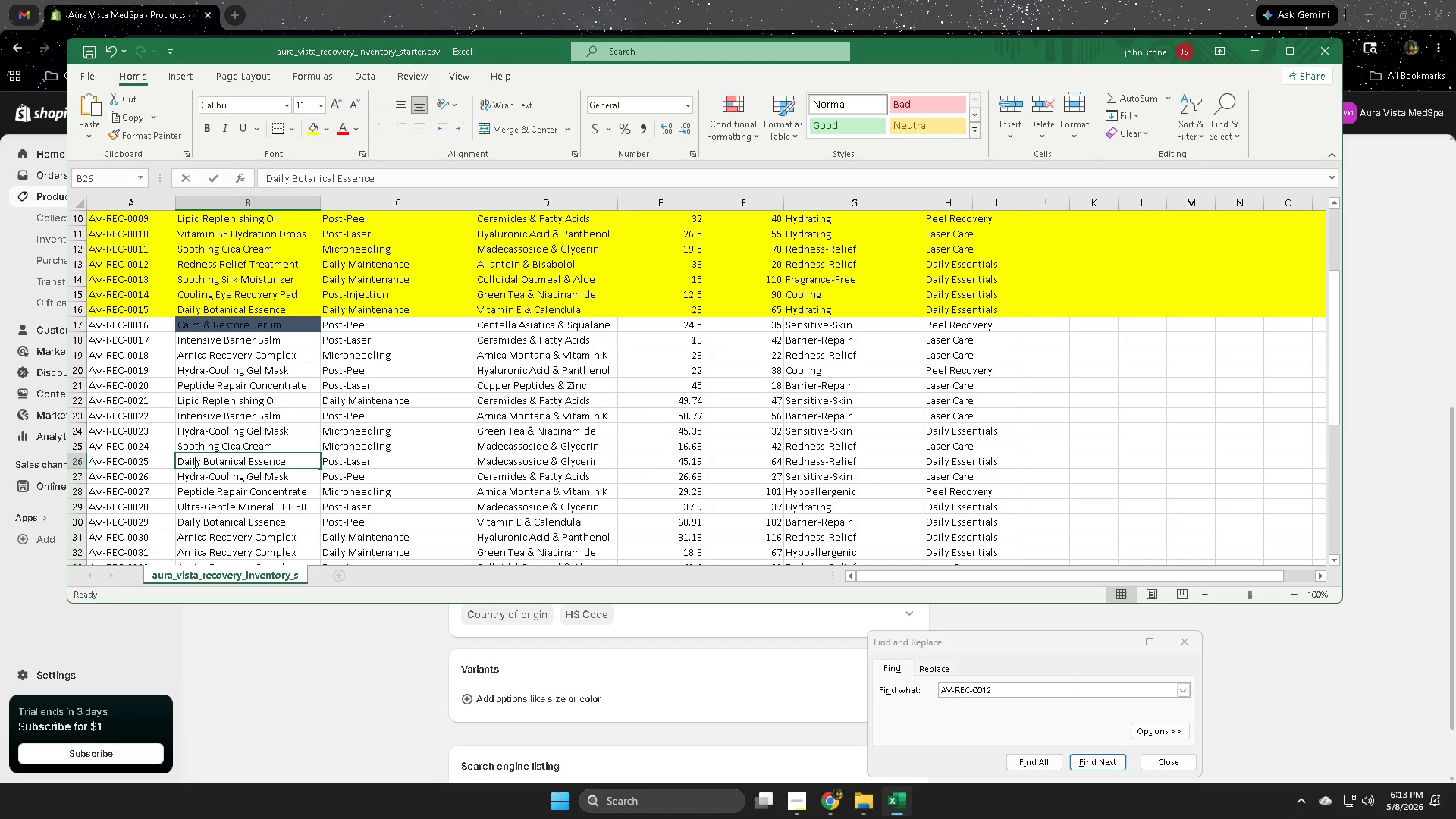 
triple_click([193, 462])
 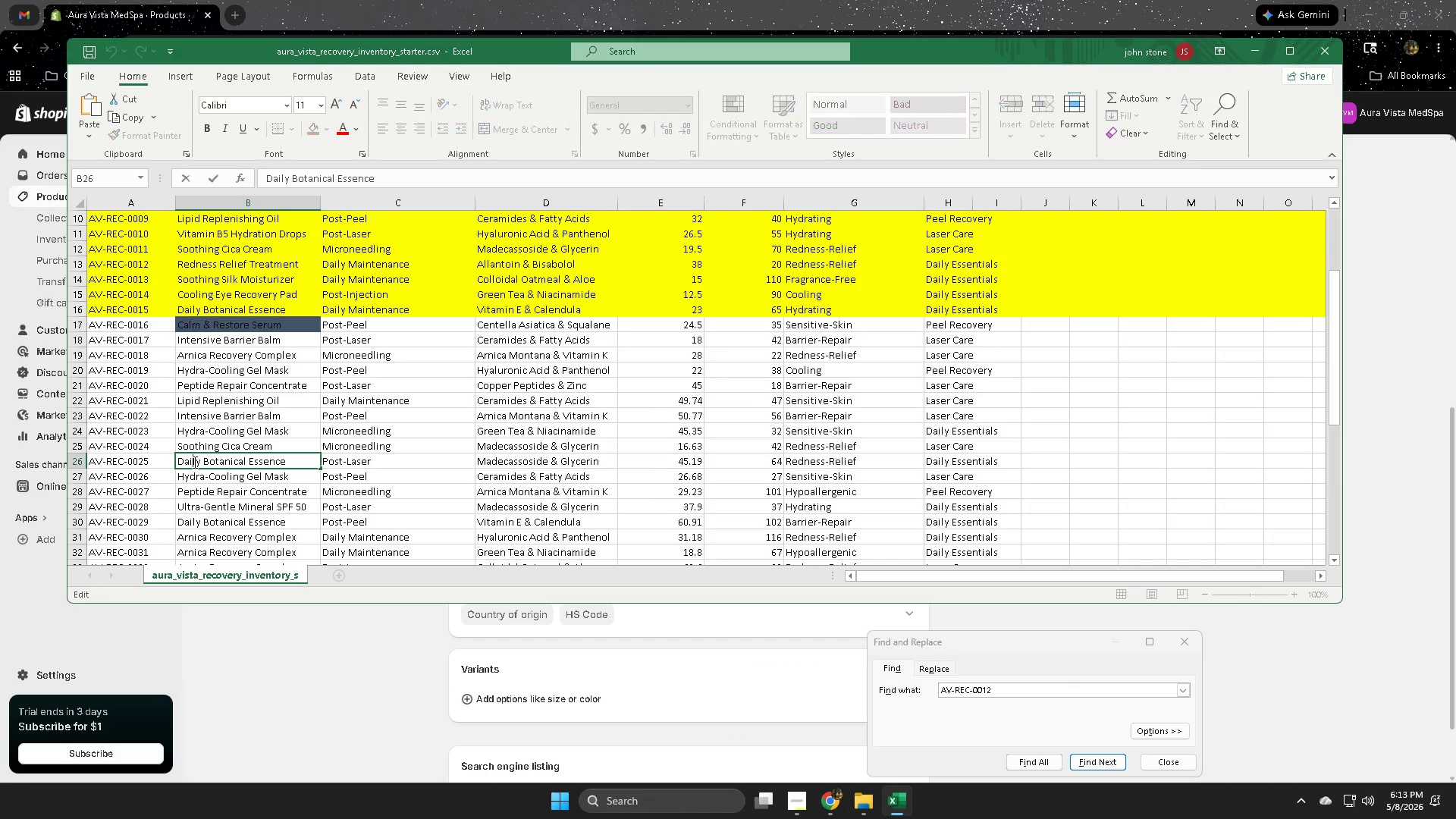 
triple_click([193, 462])
 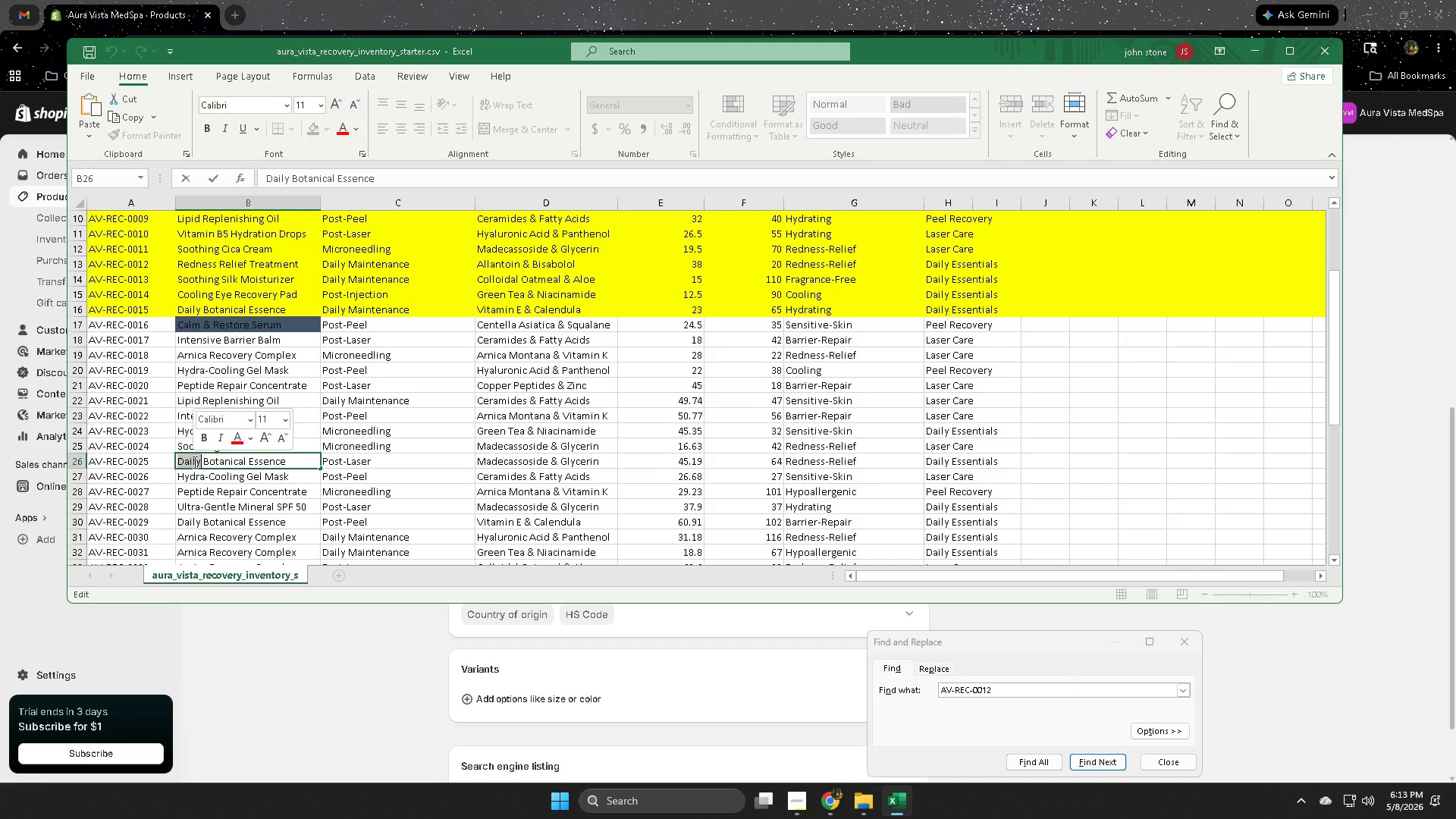 
triple_click([193, 462])
 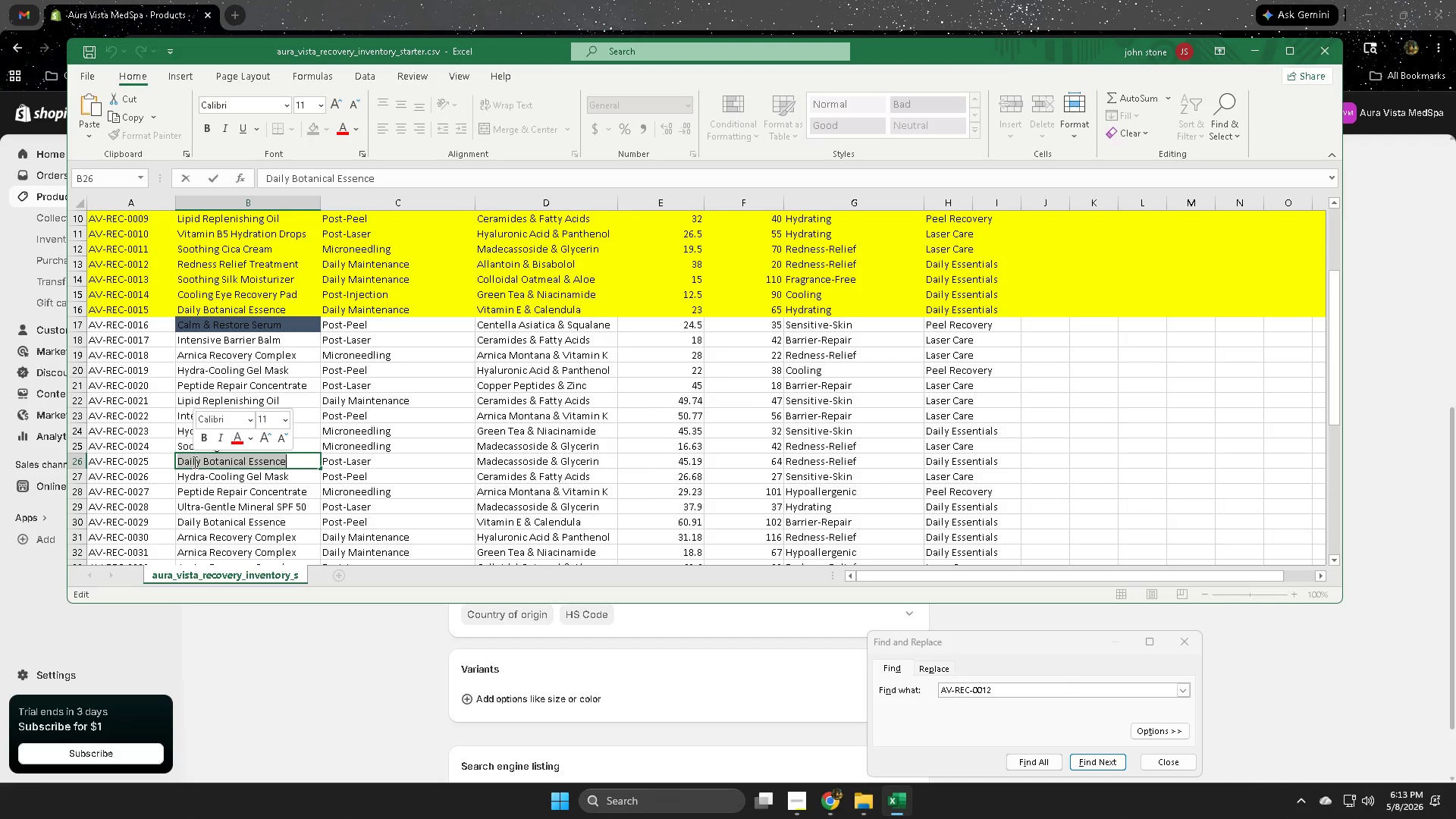 
key(Control+ControlLeft)
 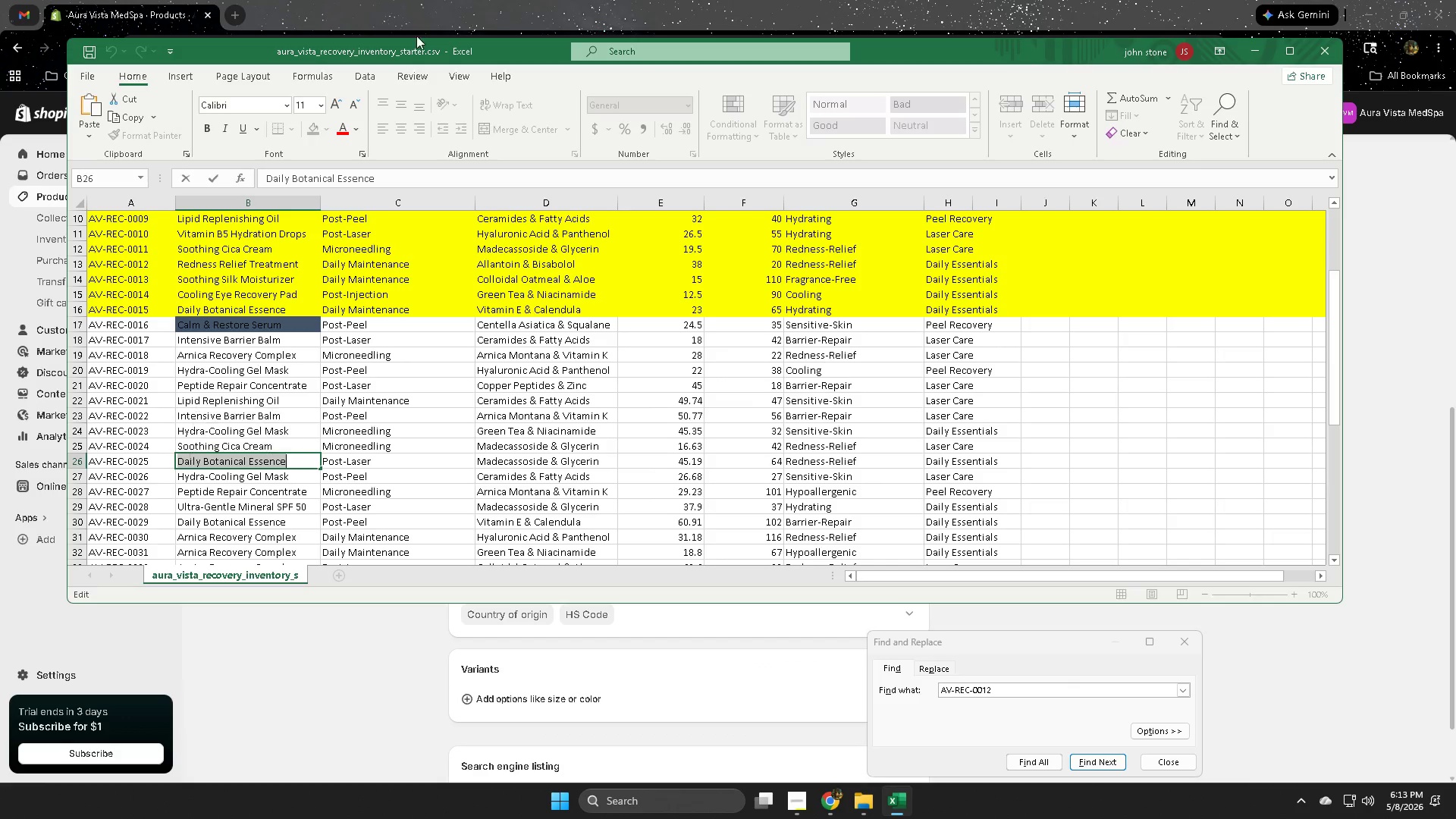 
key(Control+C)
 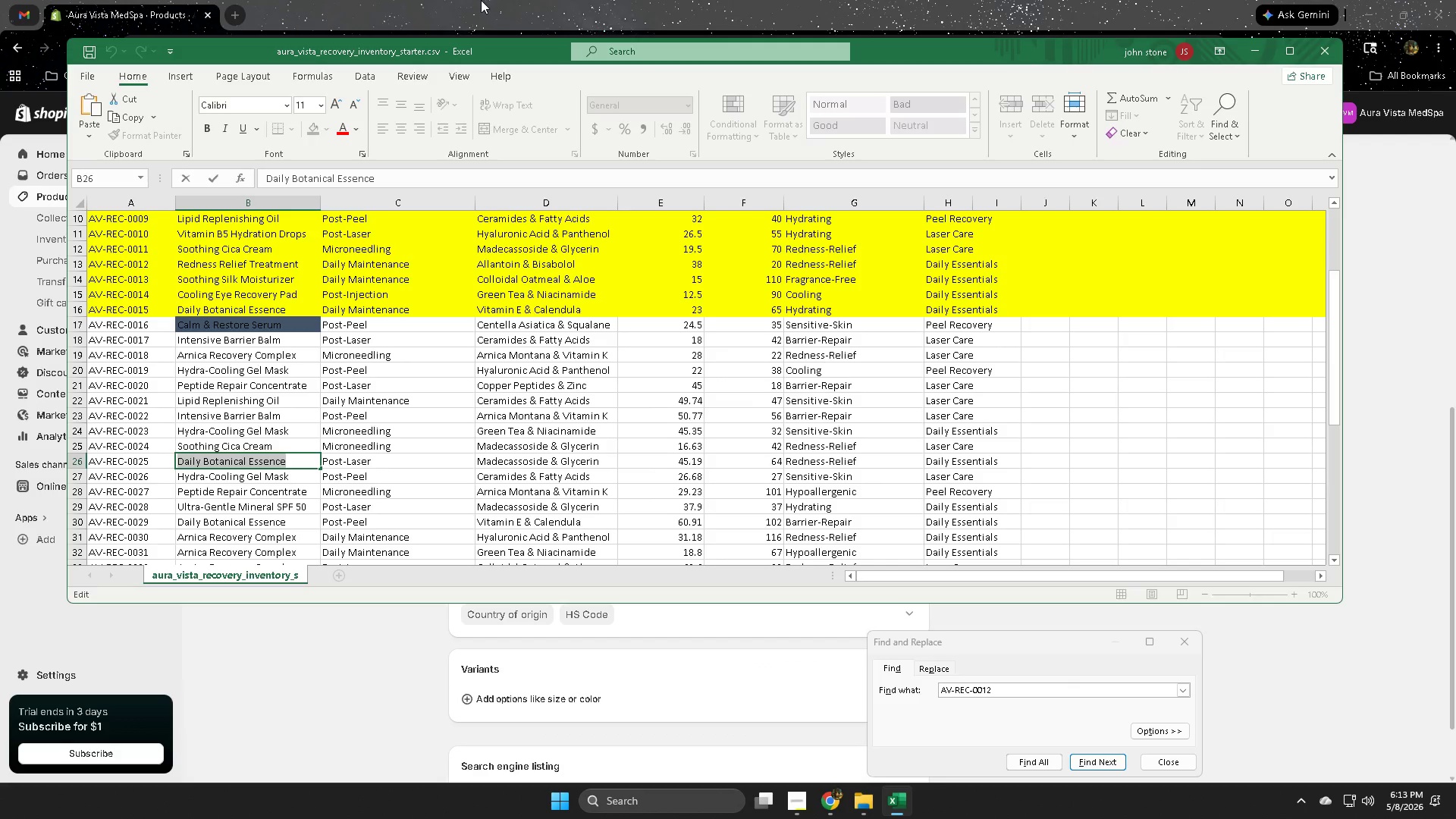 
left_click([481, 0])
 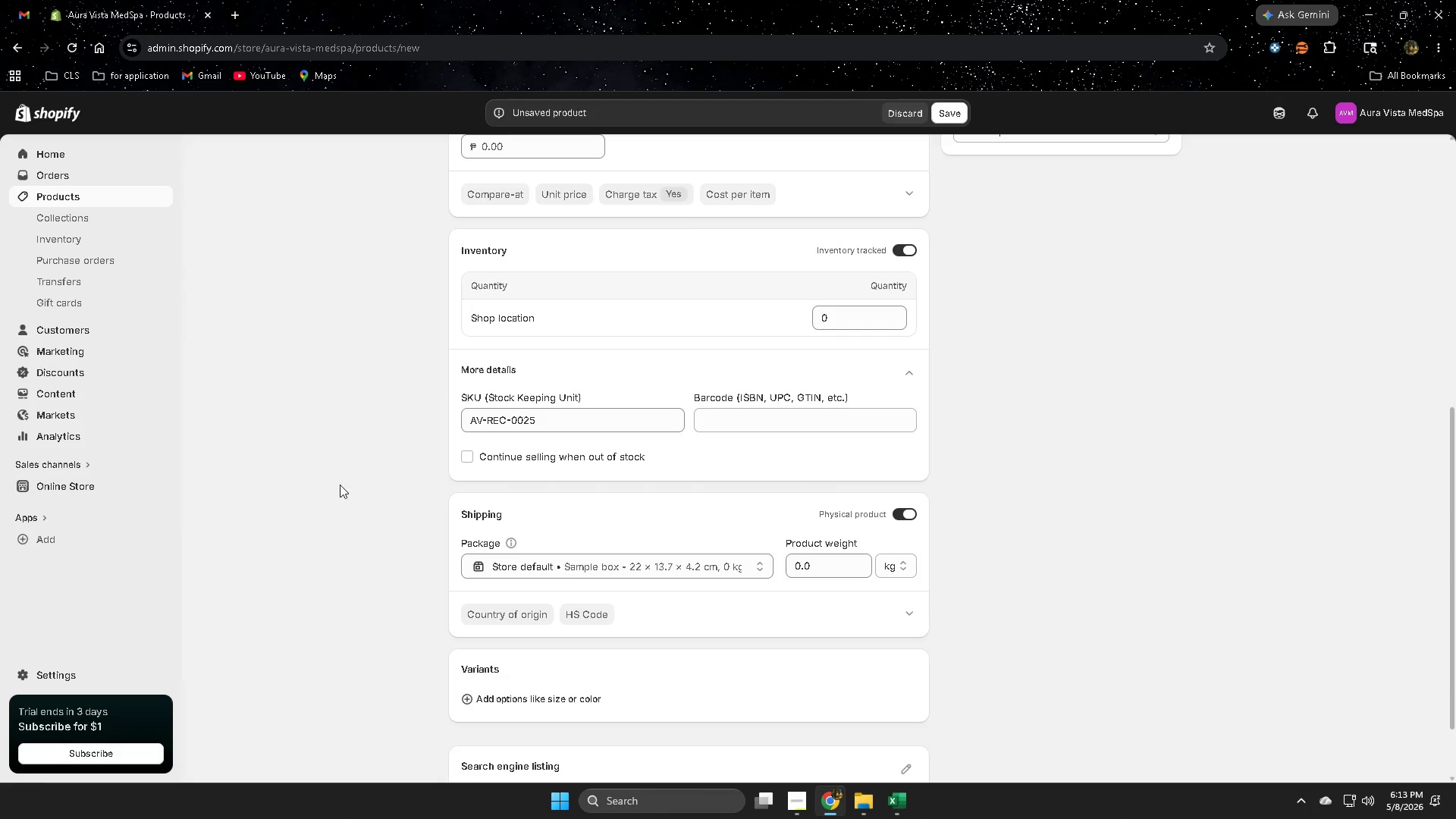 
scroll: coordinate [346, 500], scroll_direction: up, amount: 11.0
 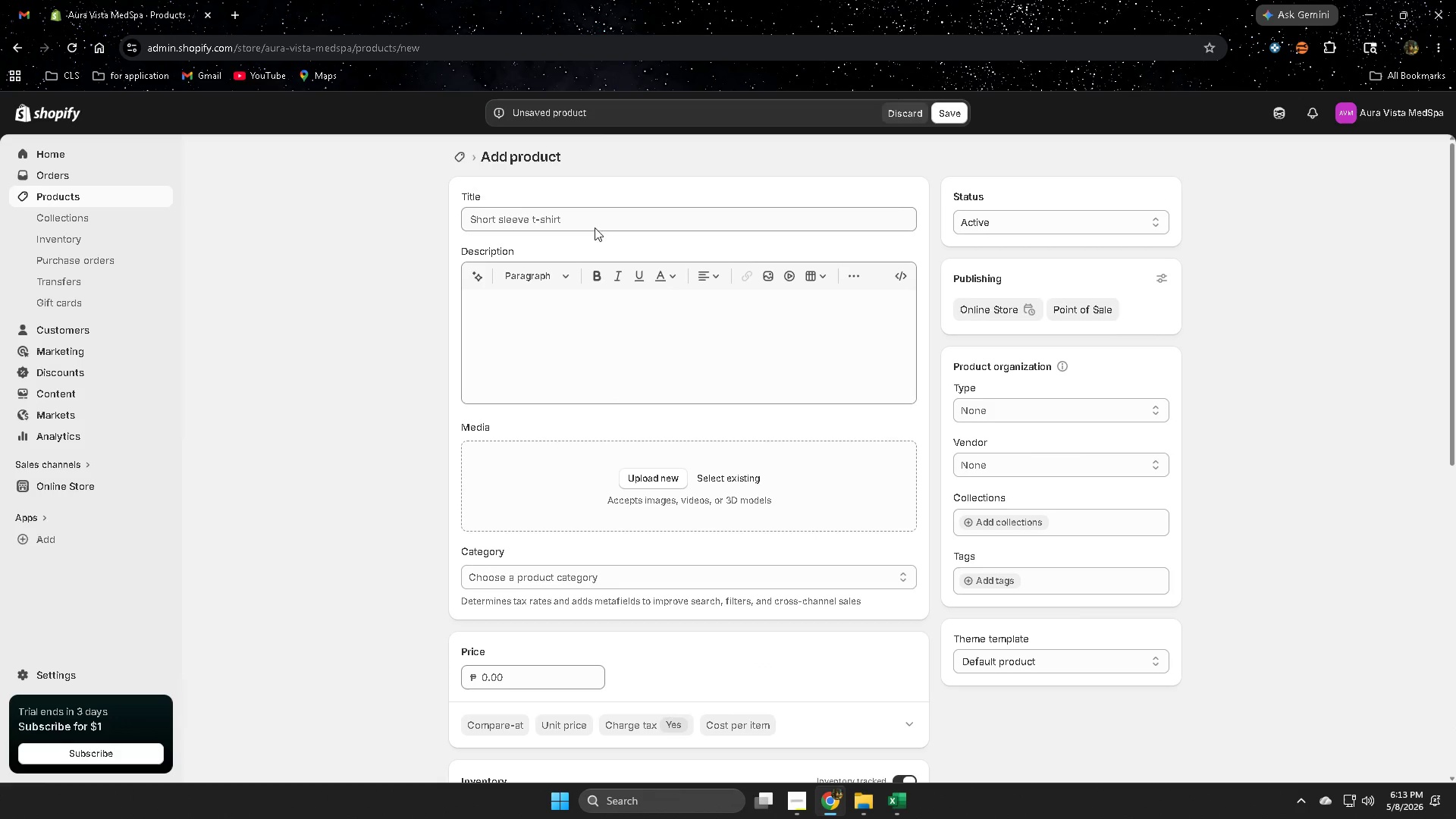 
left_click([596, 220])
 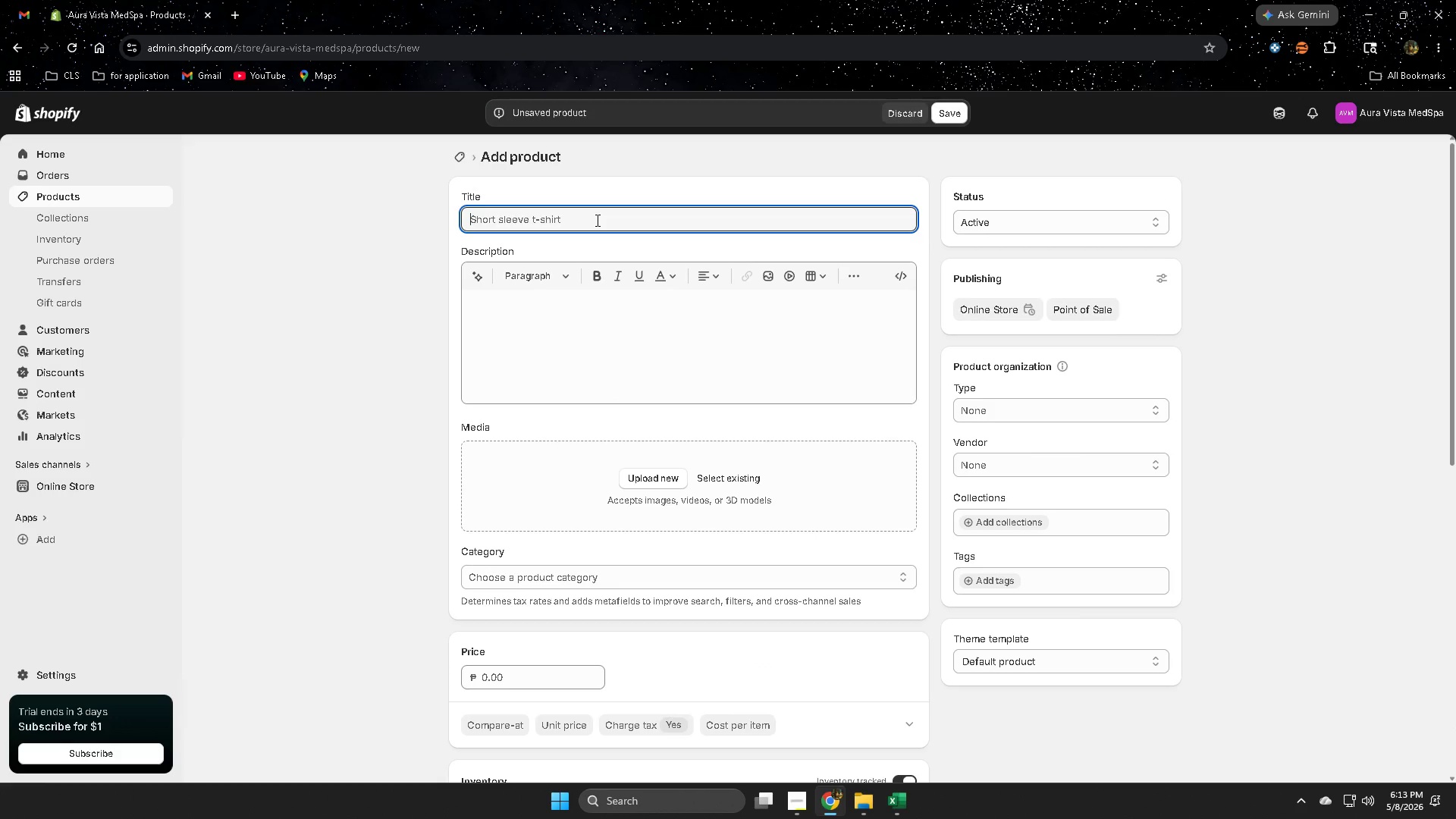 
key(Control+V)
 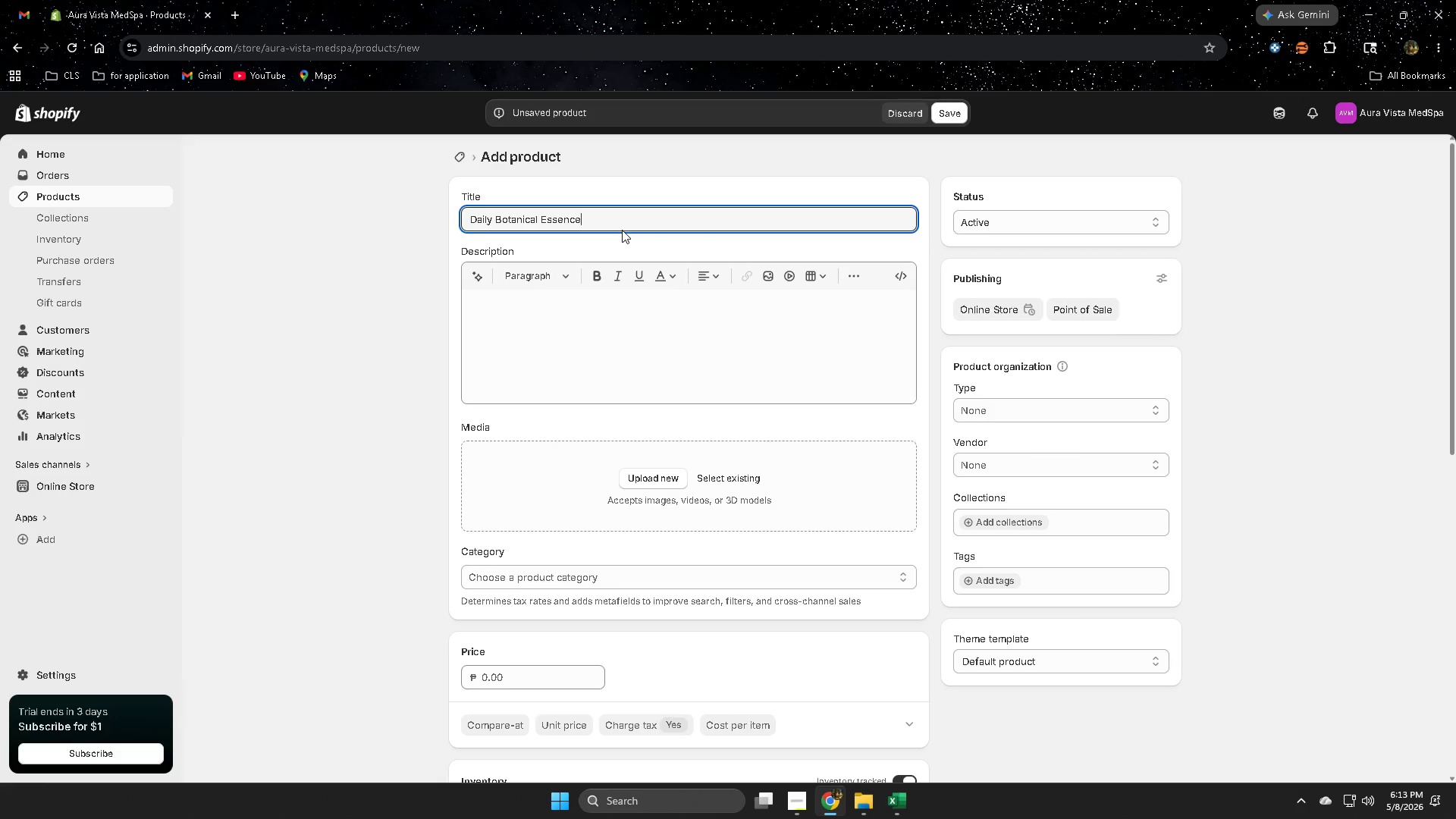 
key(Minus)
 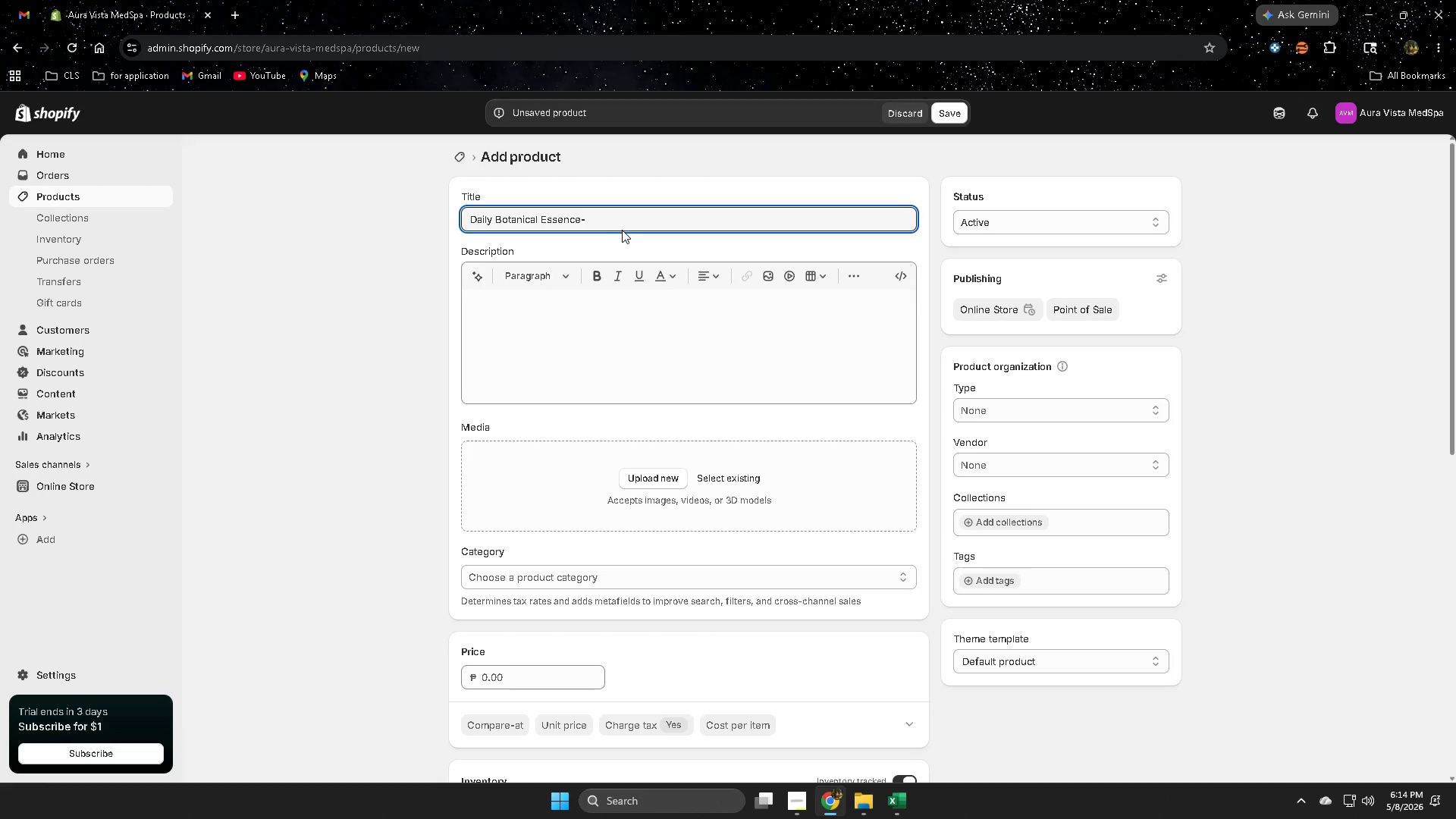 
wait(32.0)
 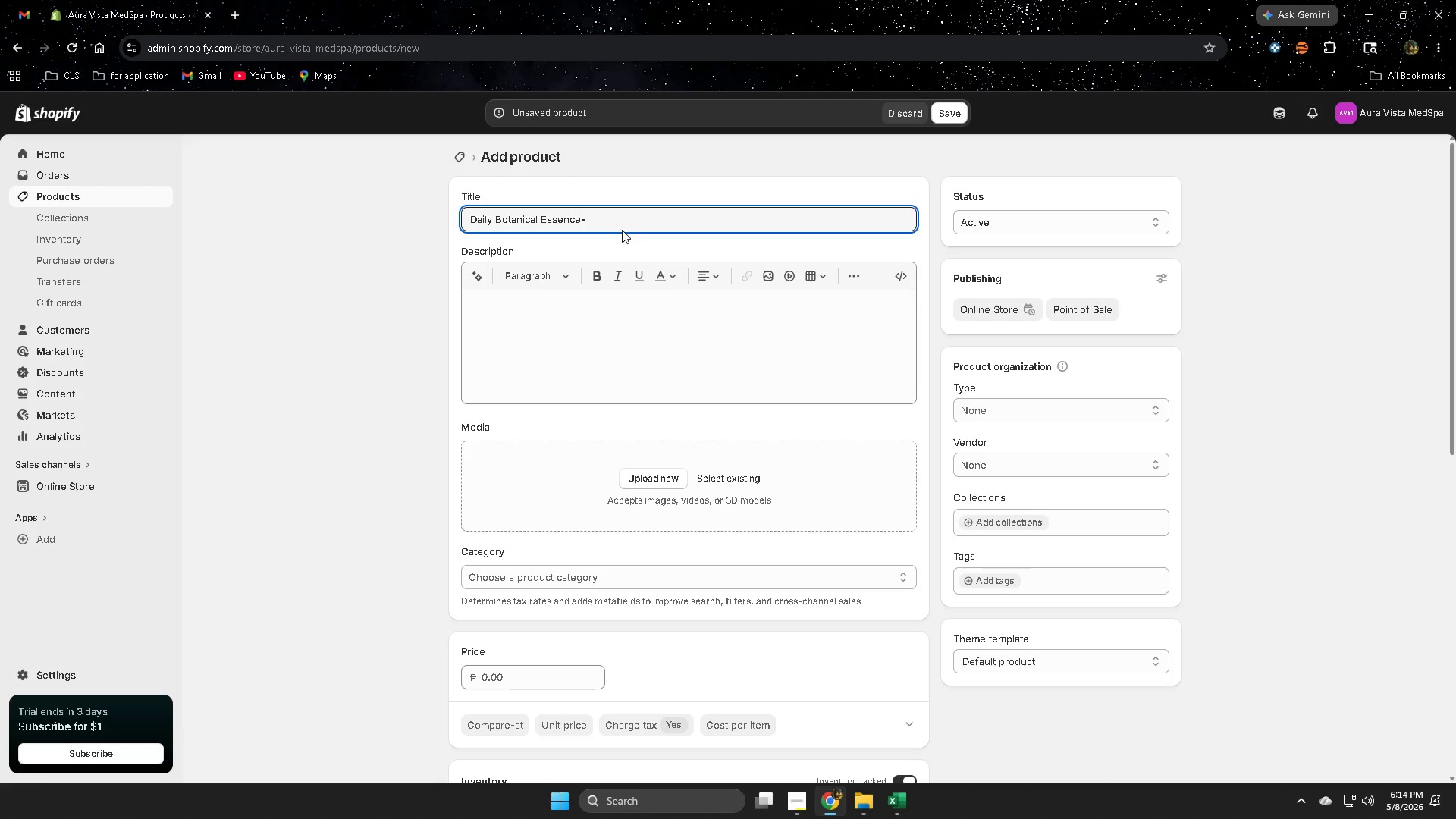 
double_click([402, 464])
 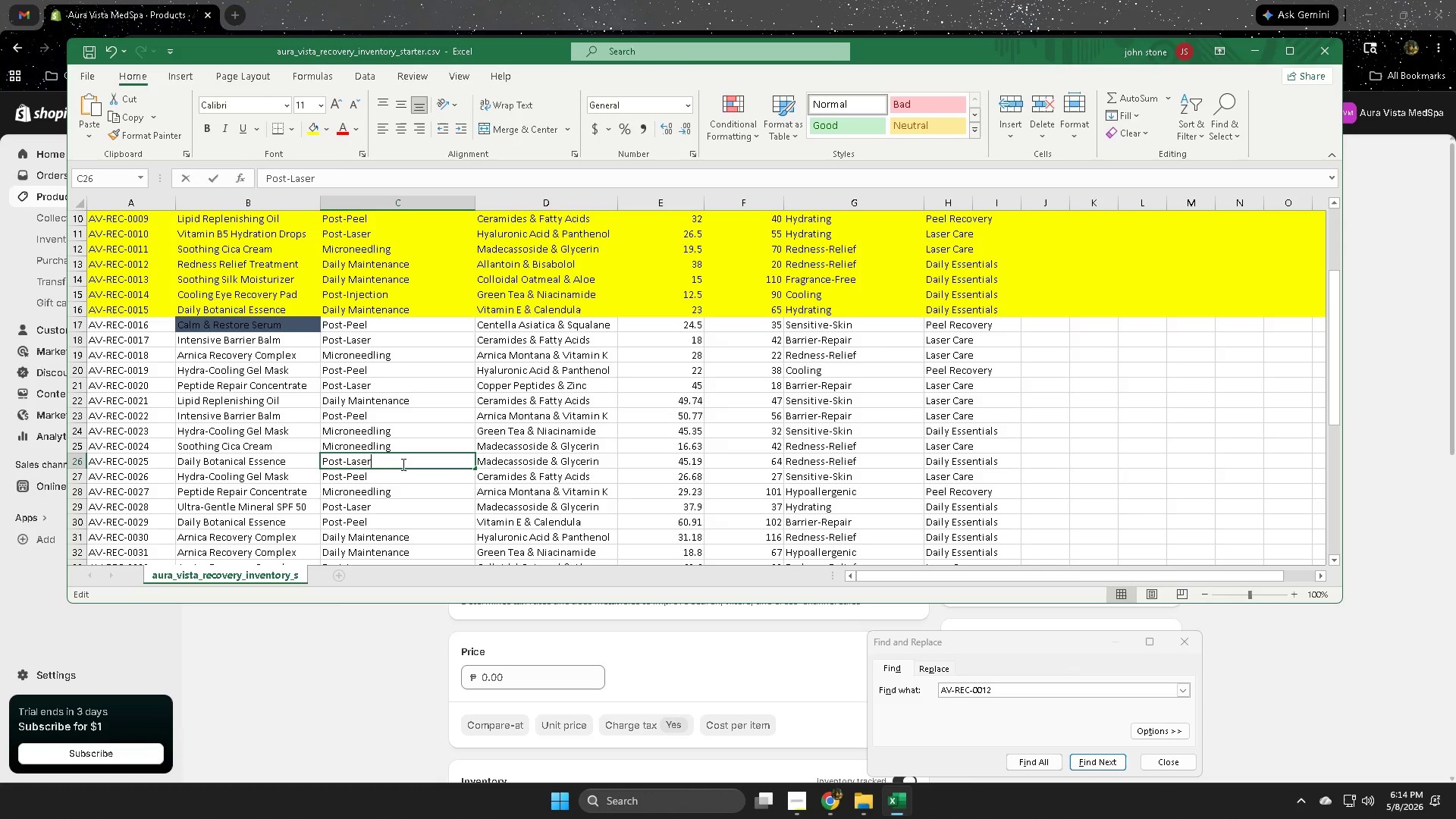 
triple_click([402, 464])
 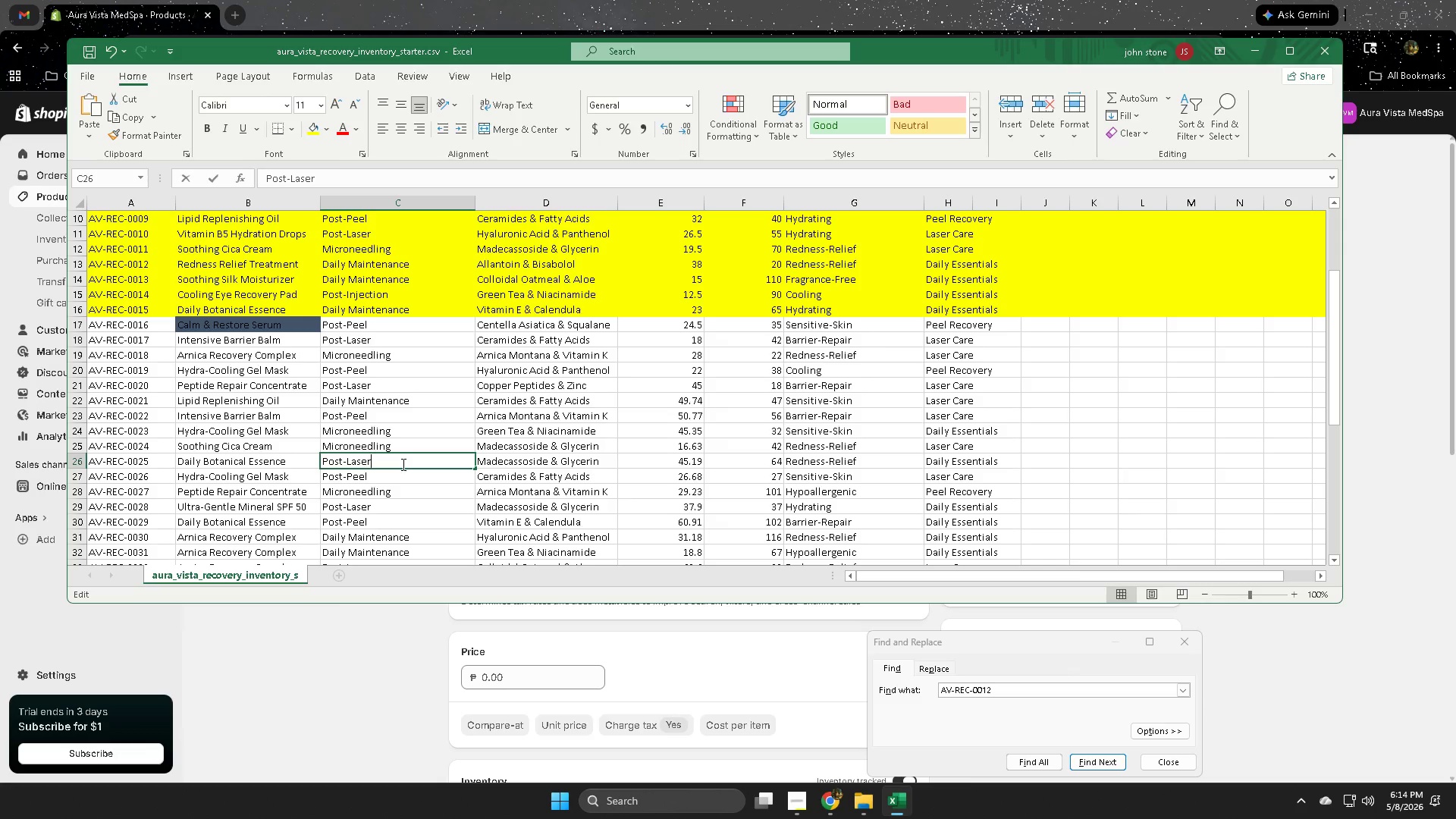 
triple_click([402, 464])
 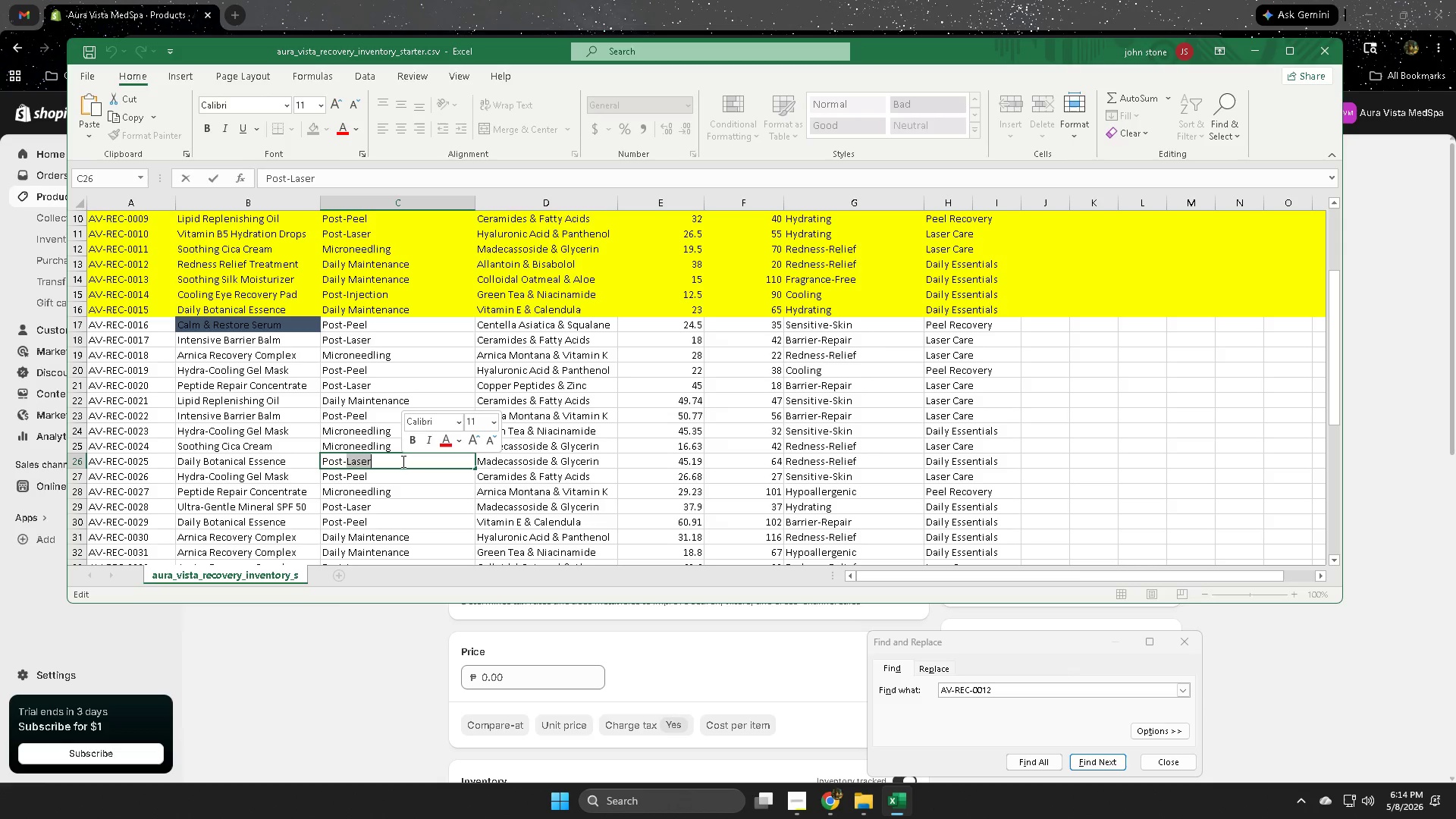 
key(Control+ControlLeft)
 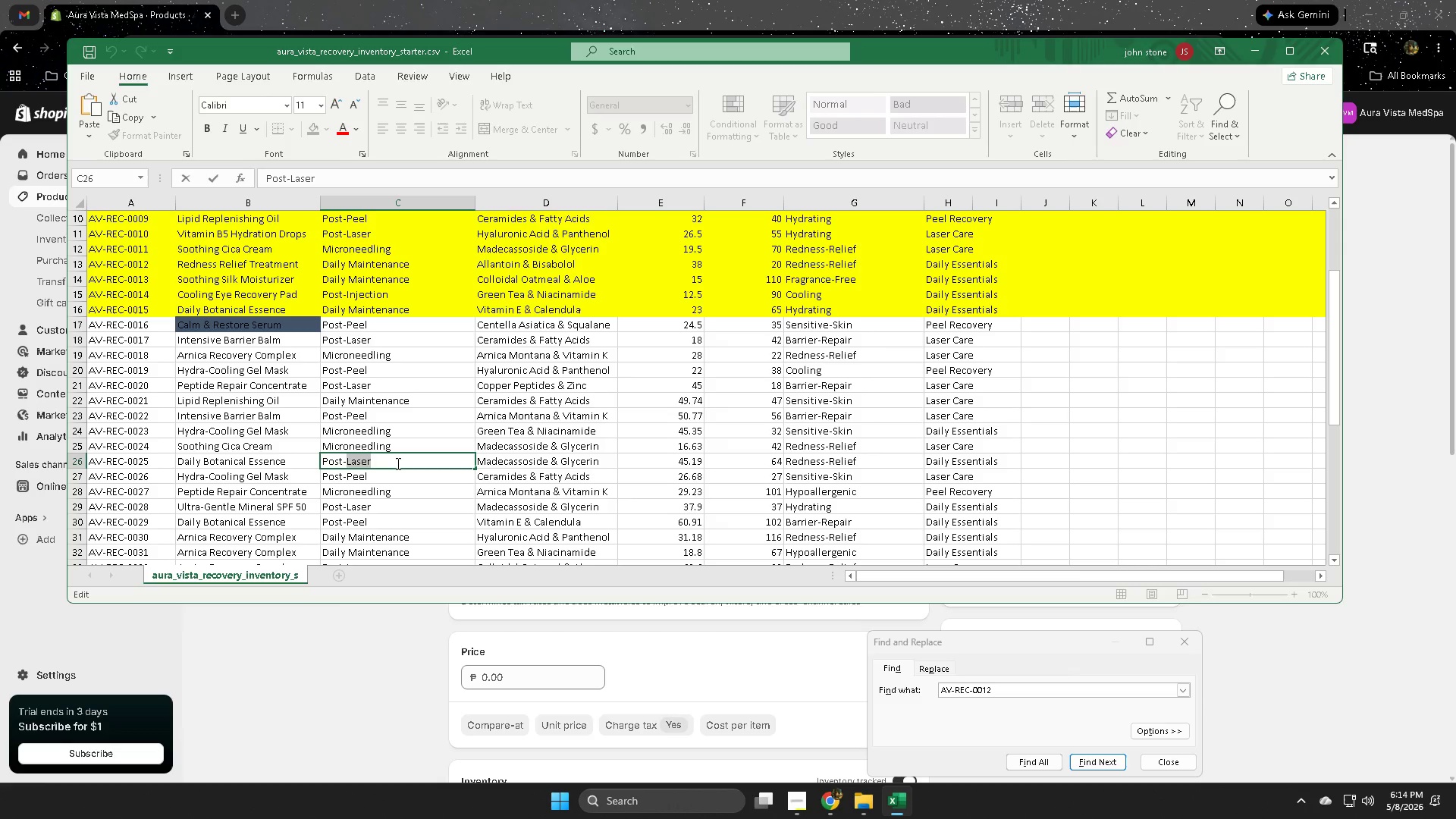 
double_click([397, 463])
 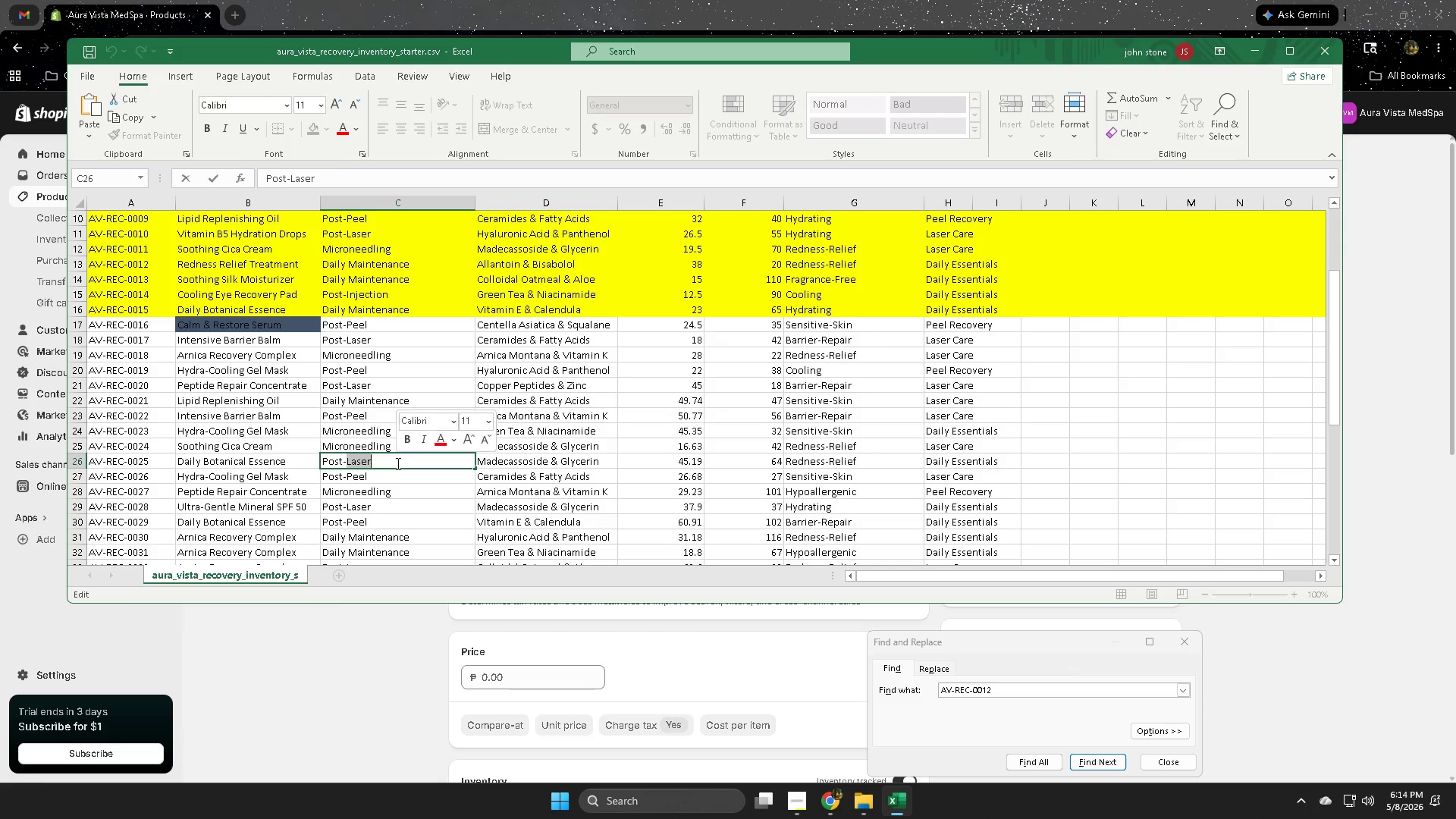 
triple_click([397, 463])
 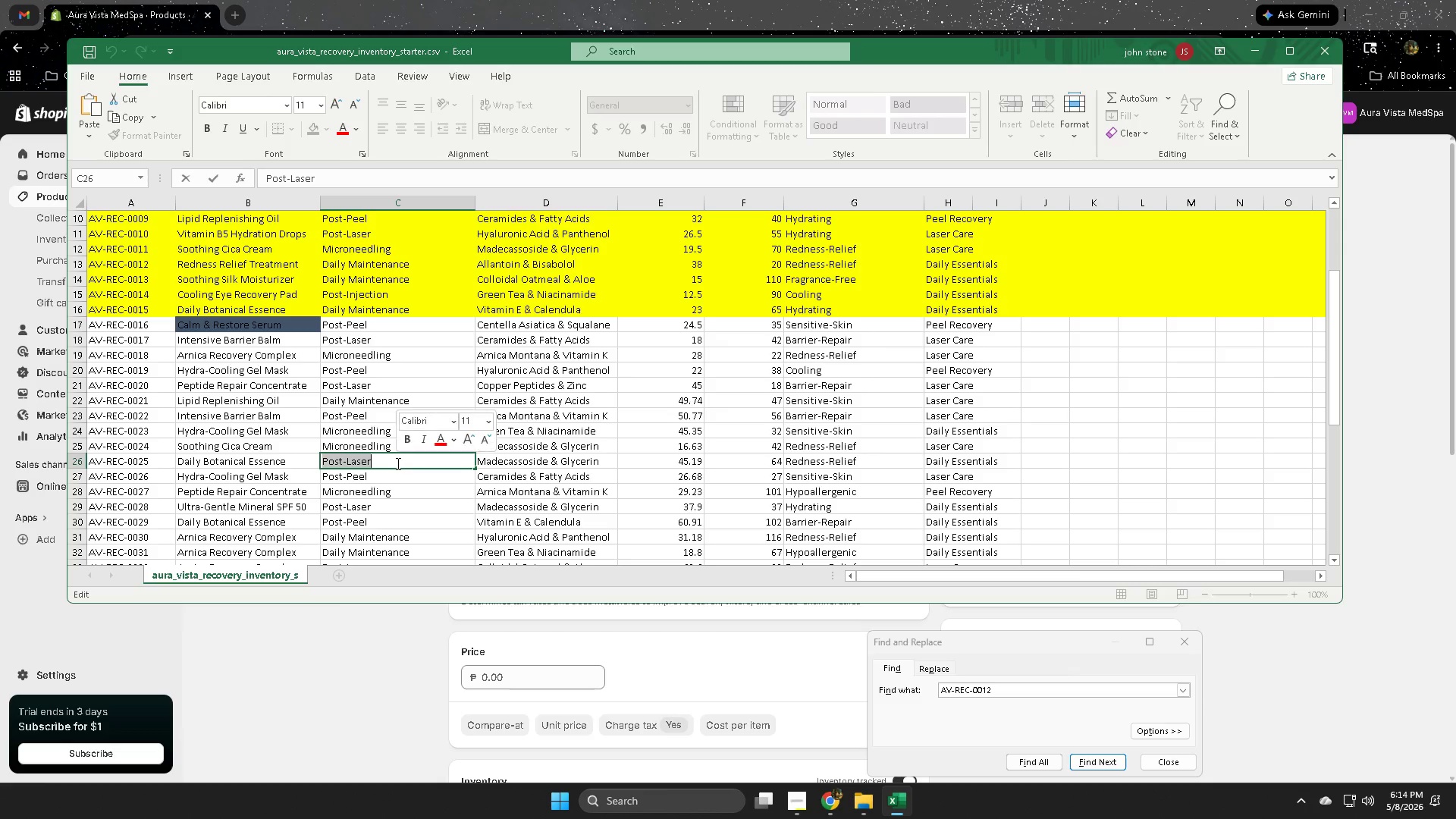 
key(Control+ControlLeft)
 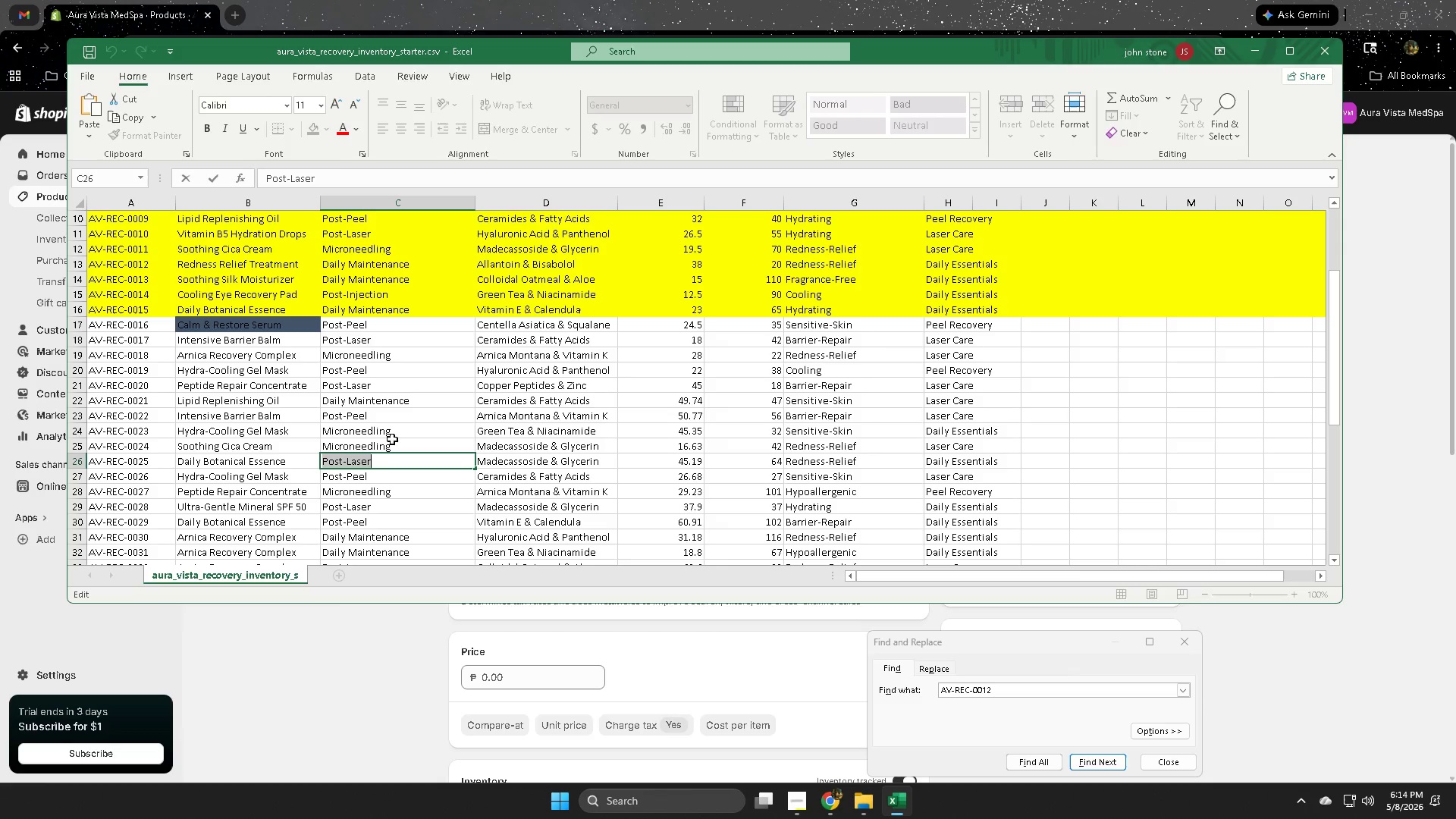 
key(Control+C)
 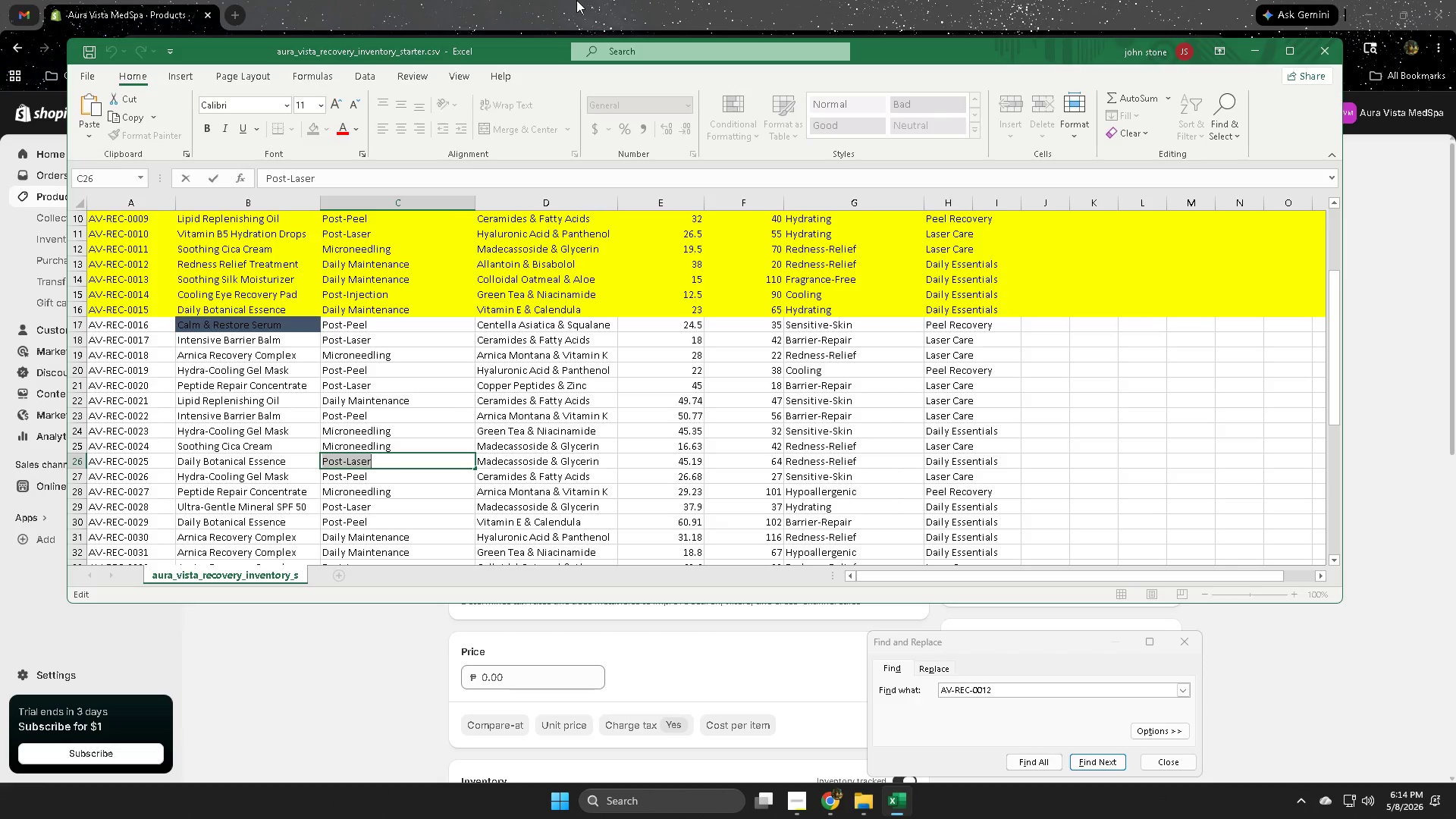 
left_click([576, 0])
 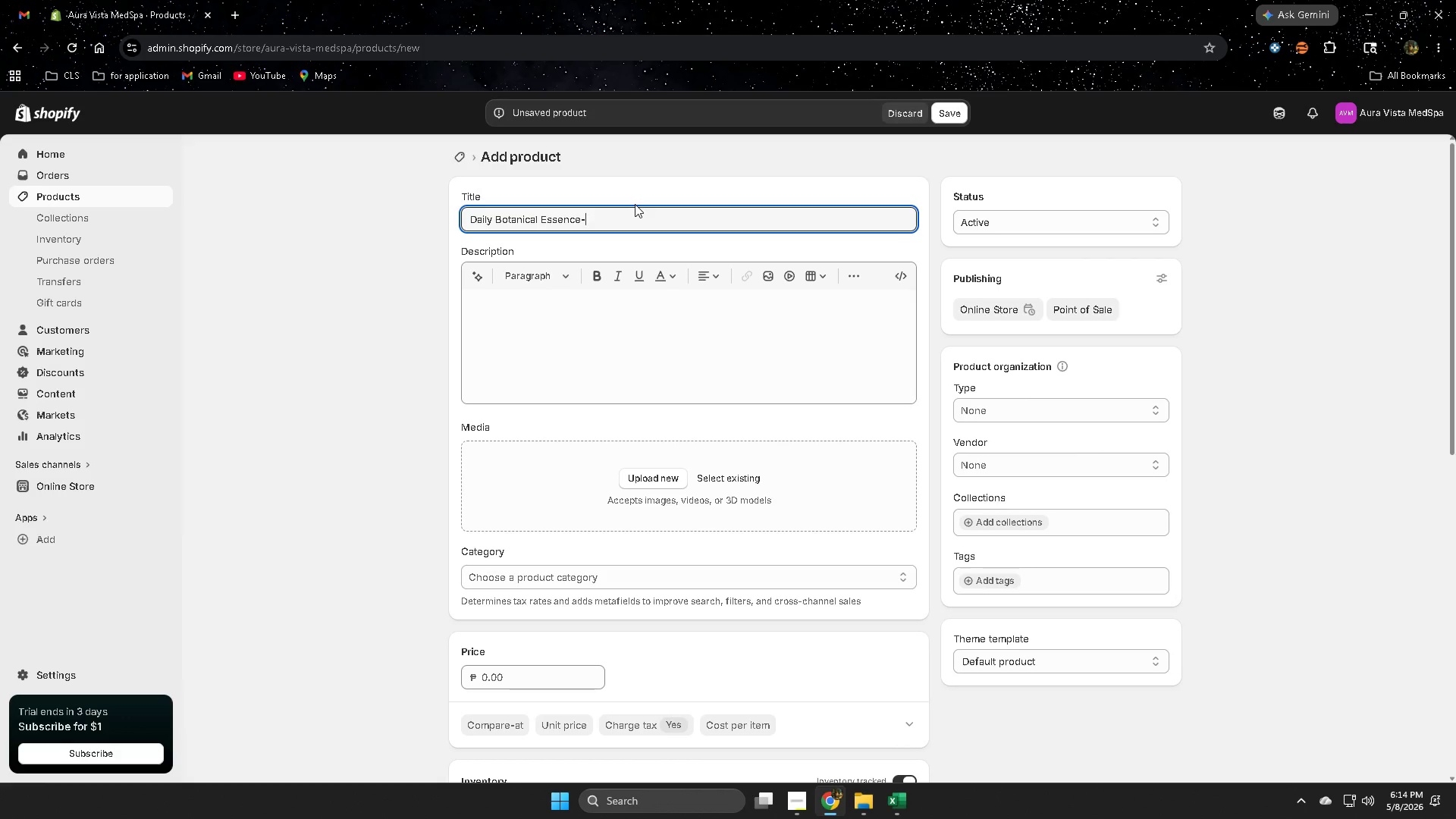 
key(Control+ControlLeft)
 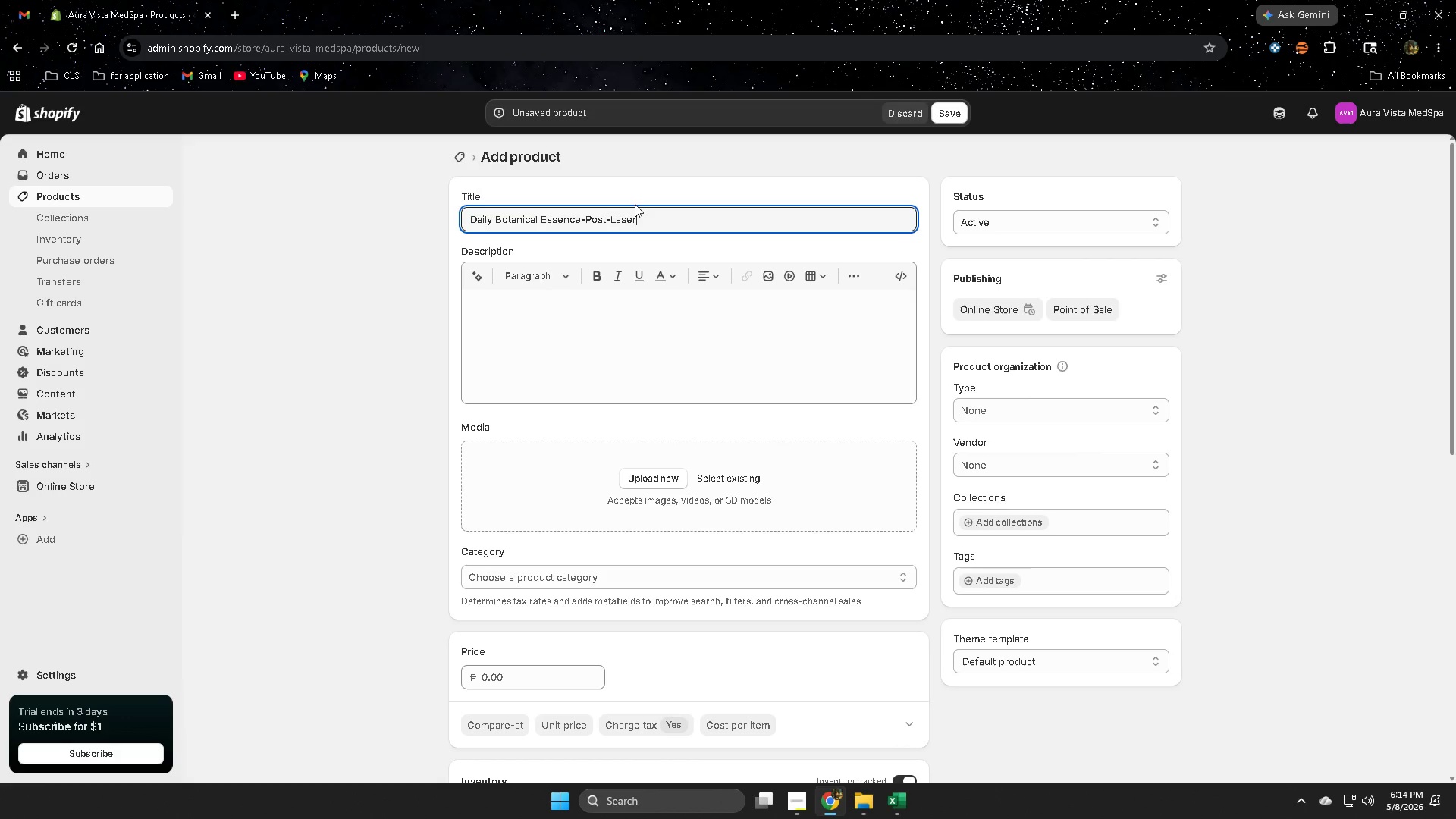 
key(Control+V)
 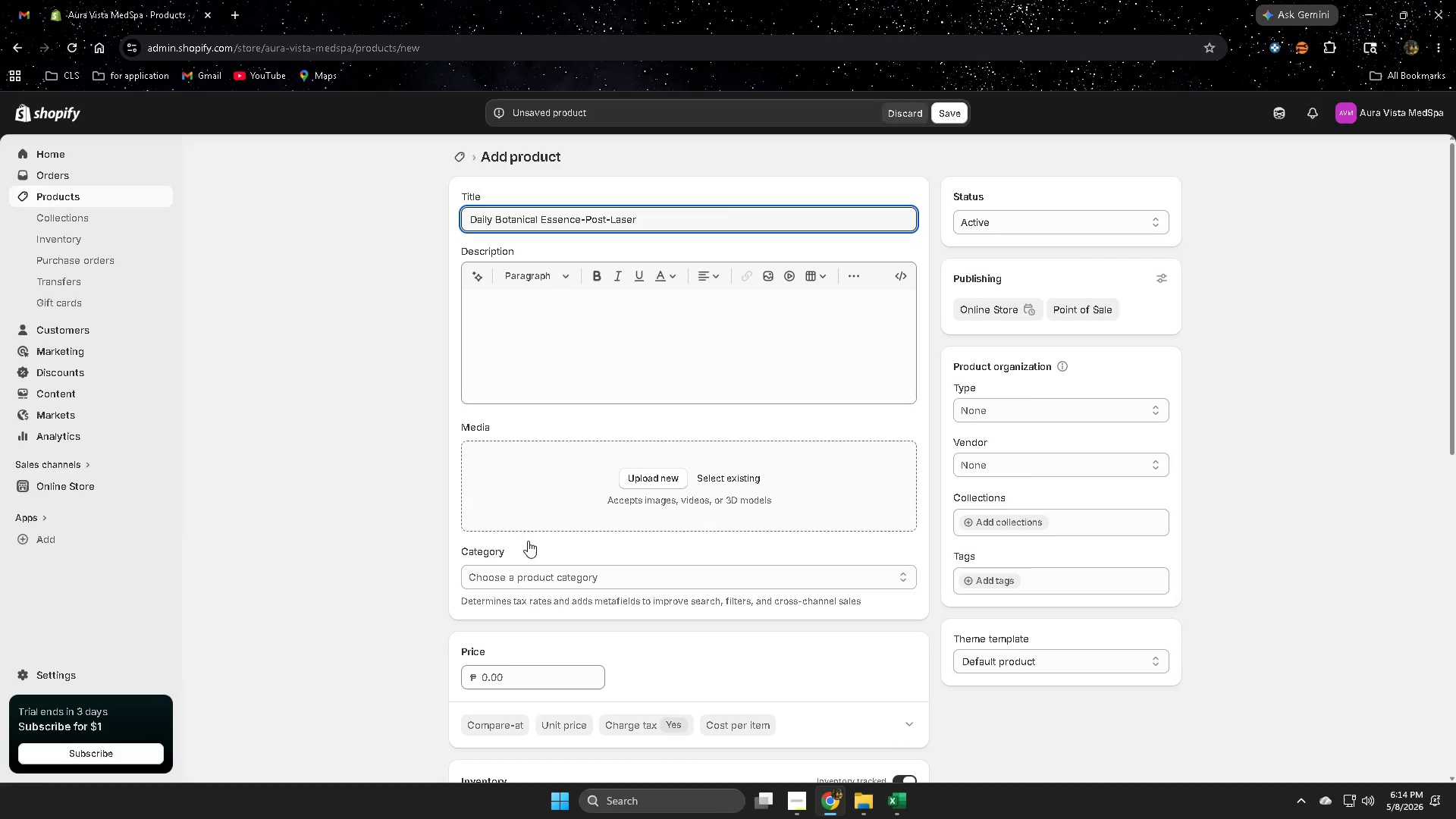 
scroll: coordinate [310, 557], scroll_direction: down, amount: 5.0
 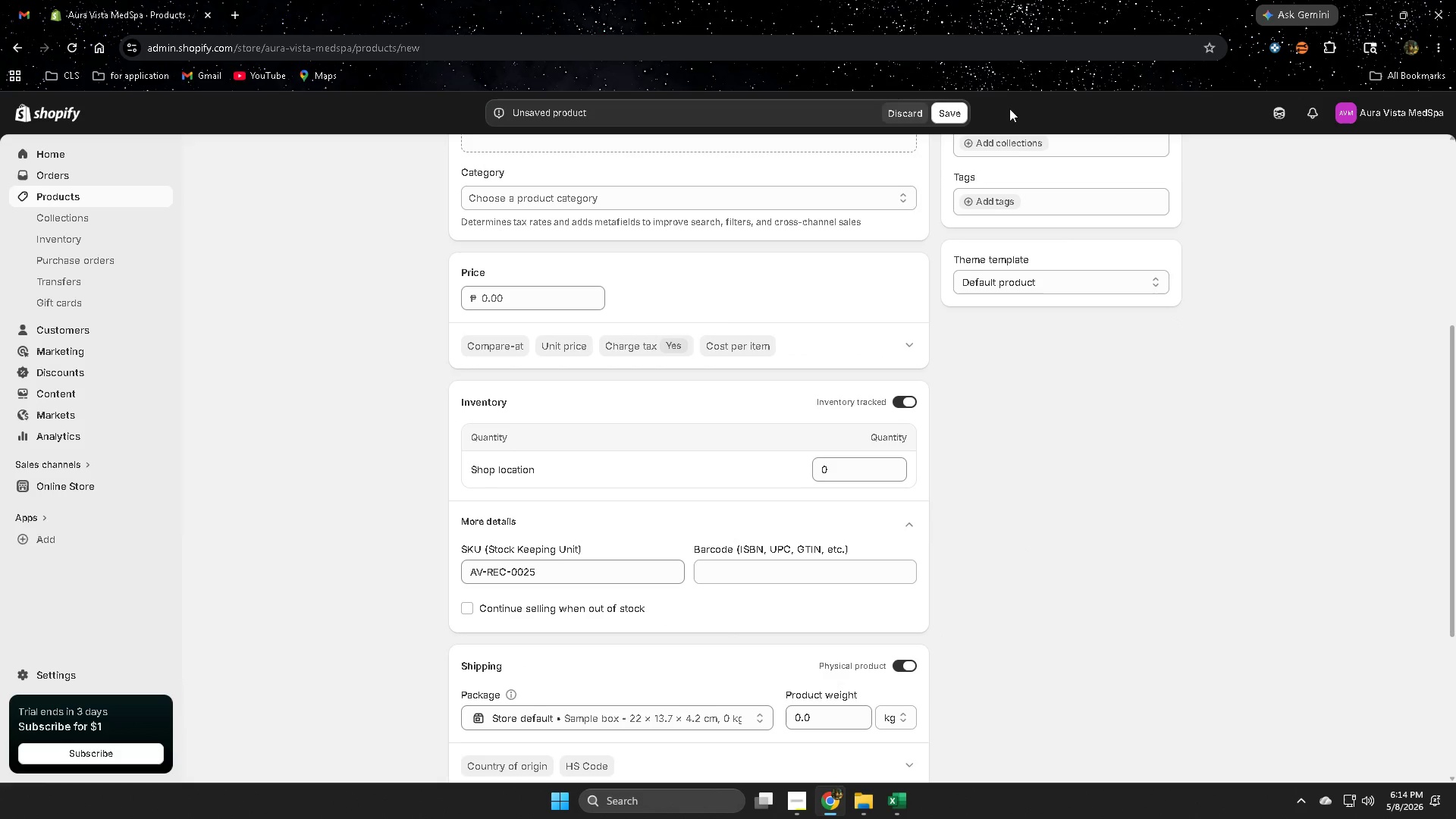 
left_click([960, 111])
 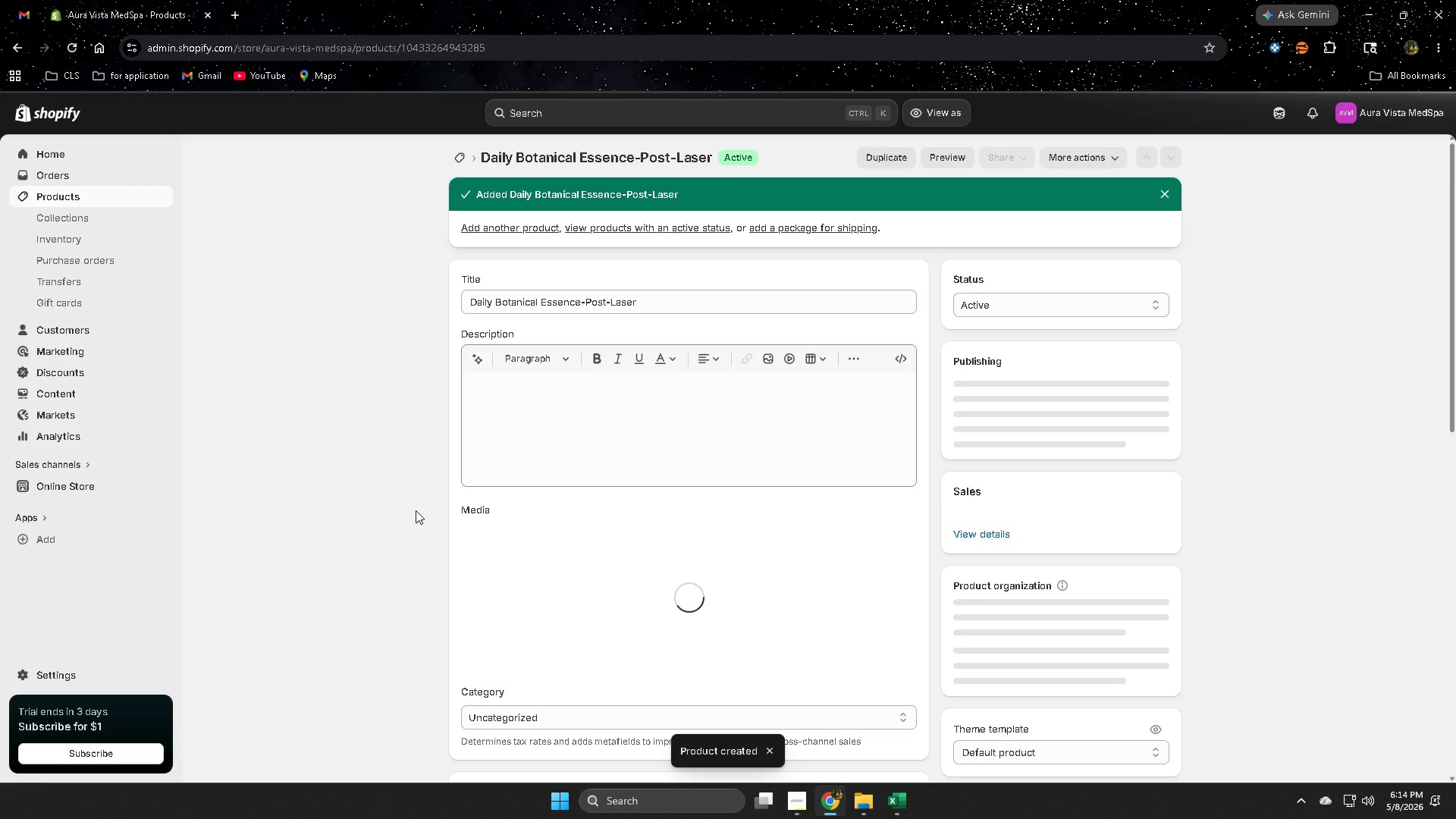 
wait(5.05)
 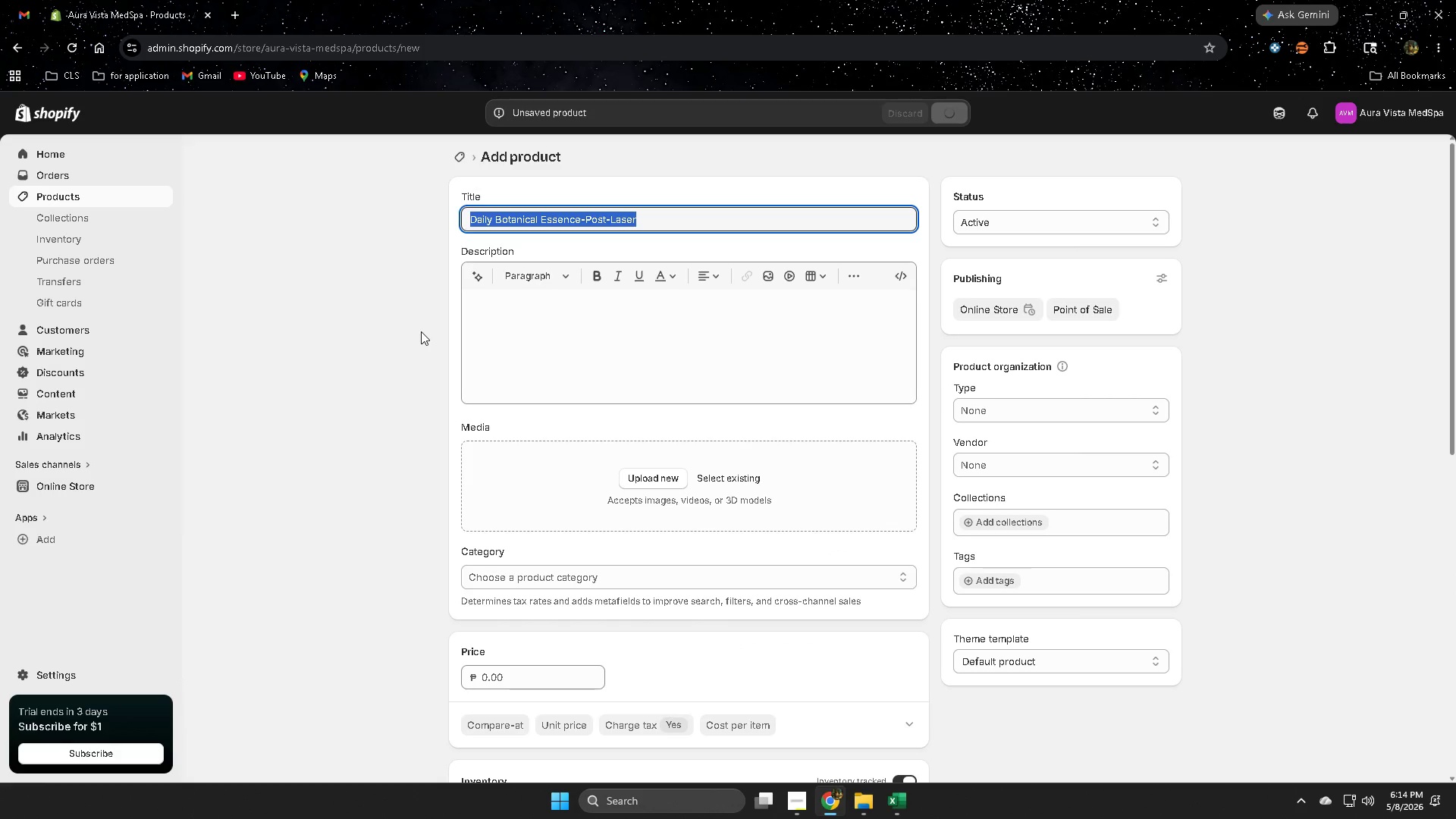 
left_click([99, 196])
 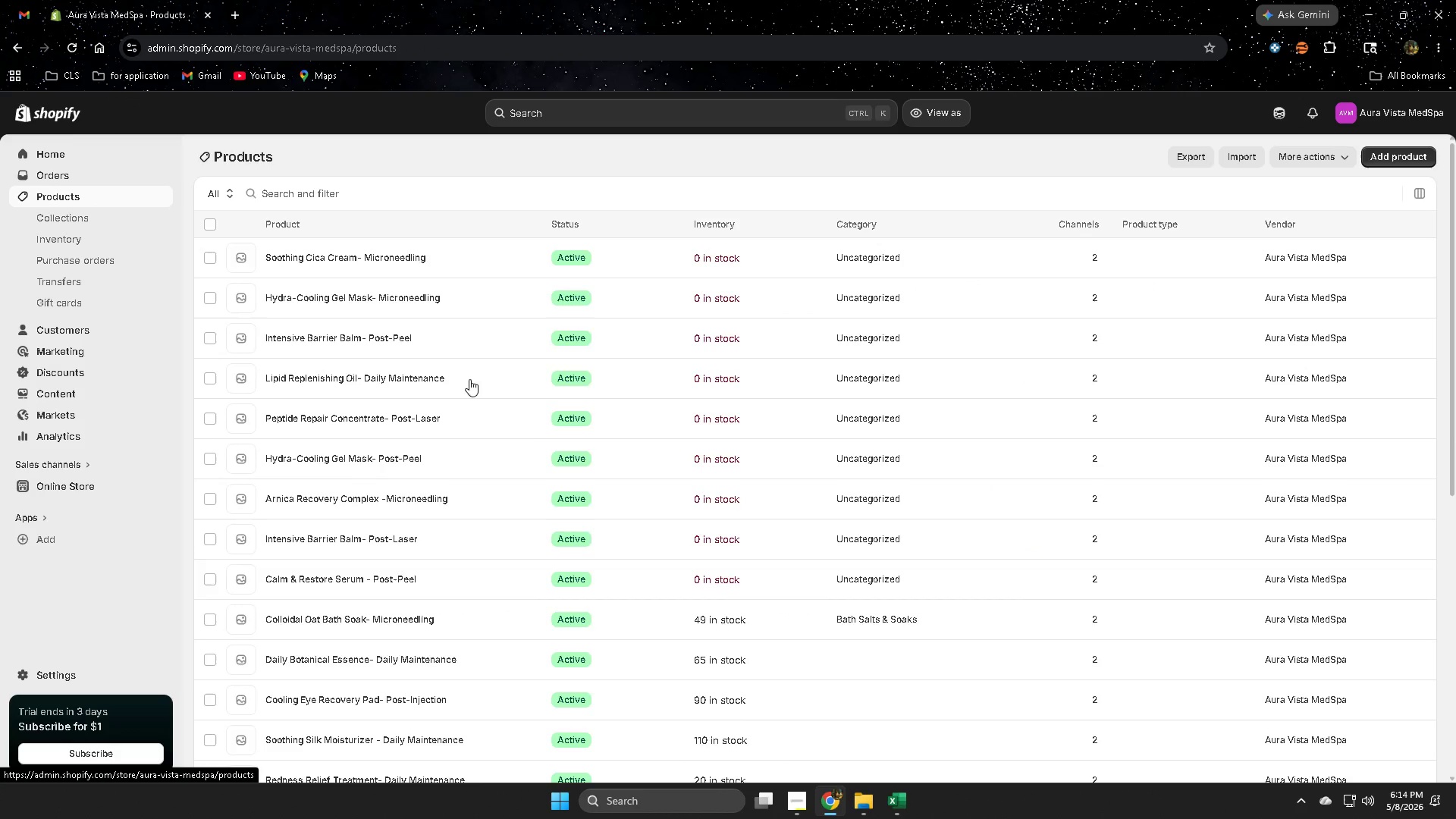 
scroll: coordinate [442, 577], scroll_direction: up, amount: 1.0
 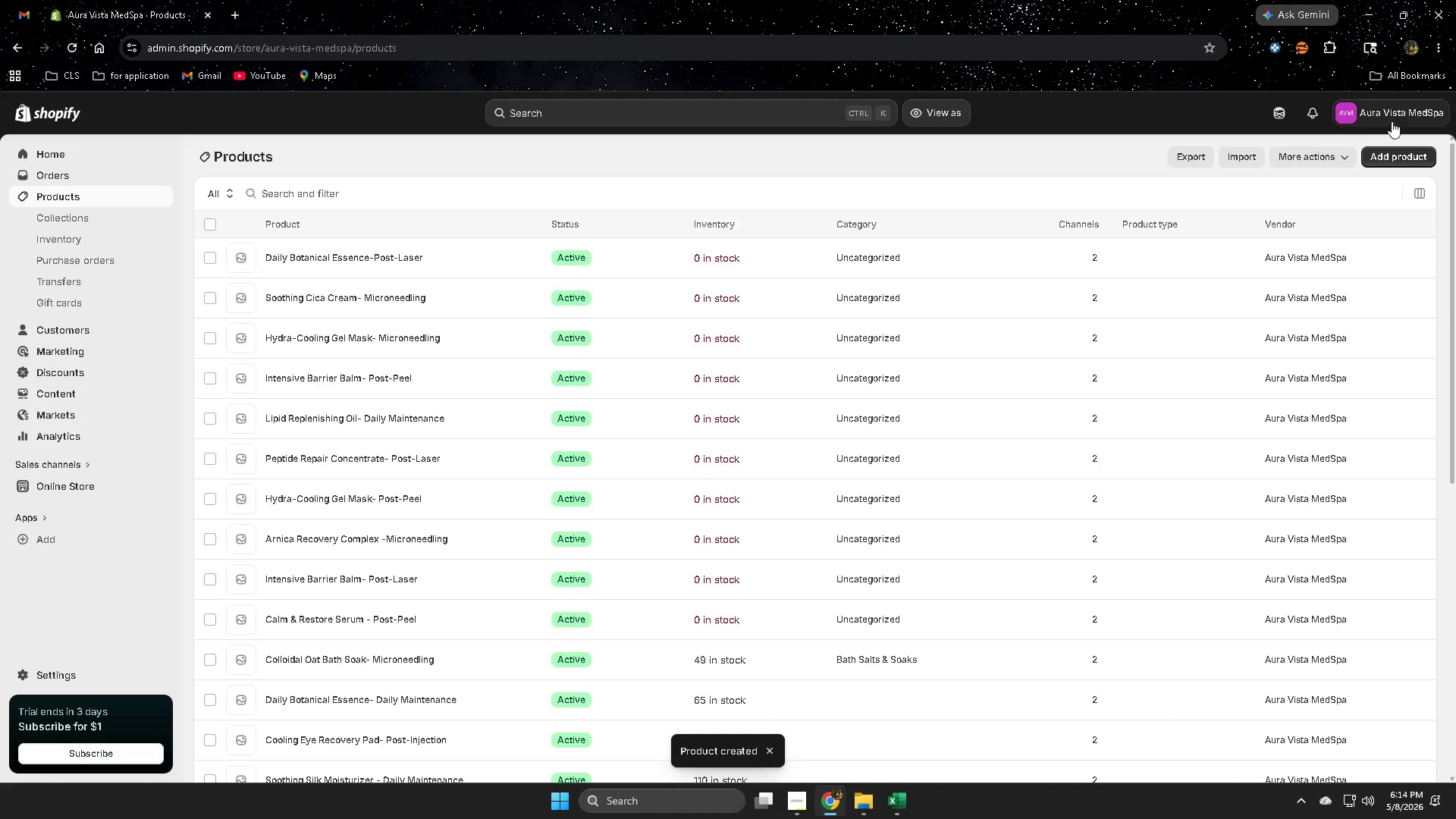 
left_click([1392, 157])
 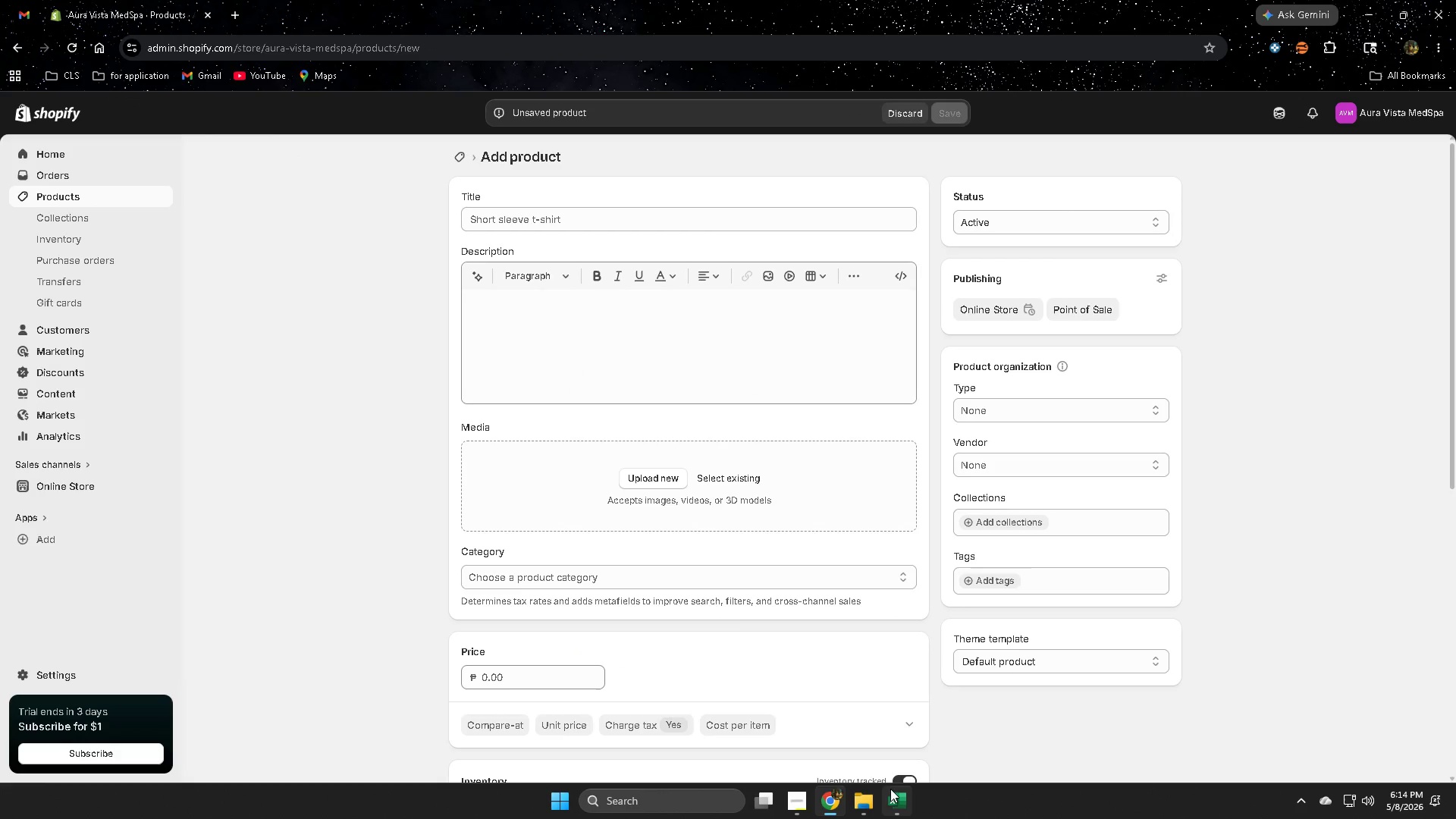 
left_click([905, 802])
 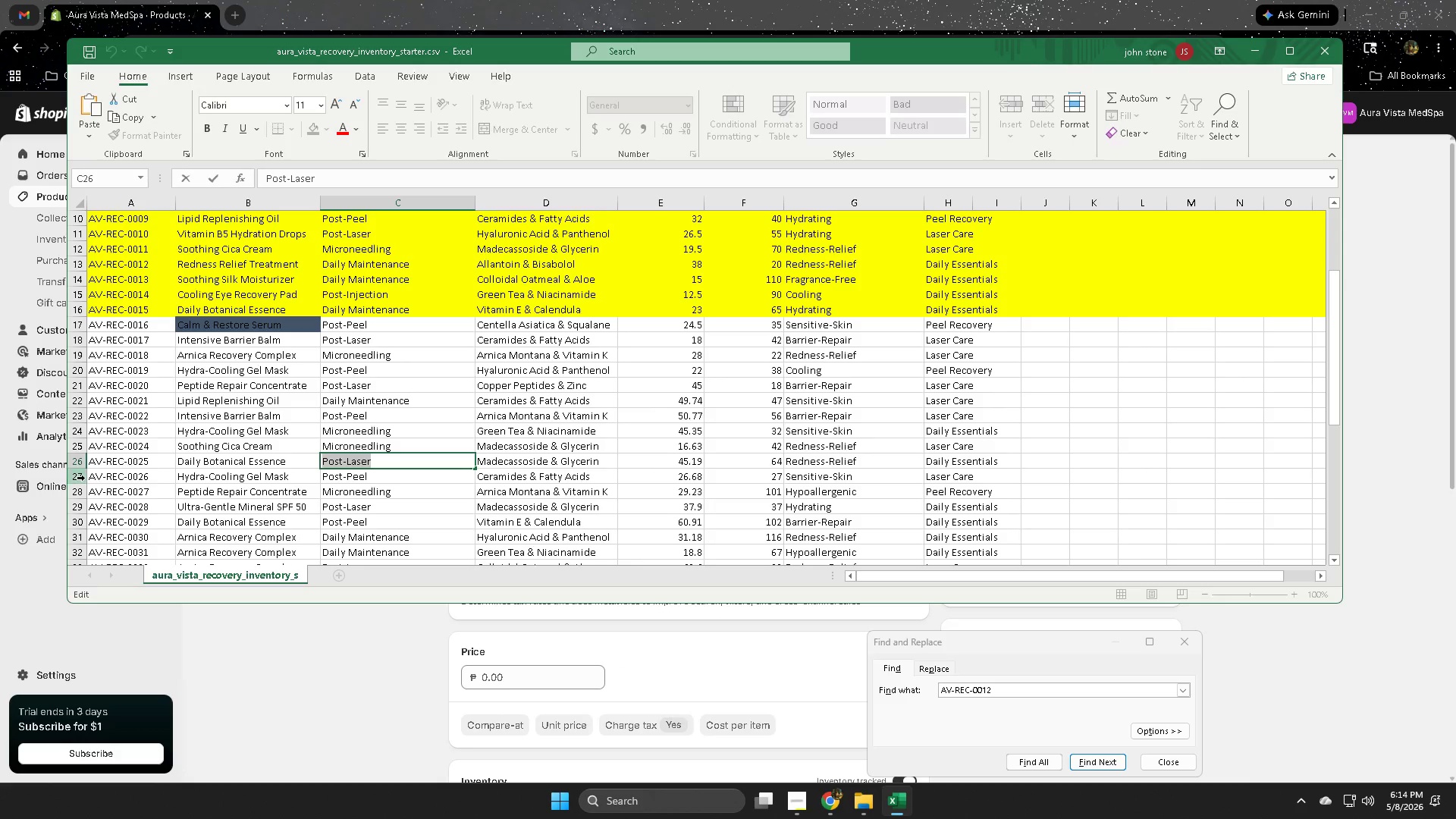 
double_click([158, 479])
 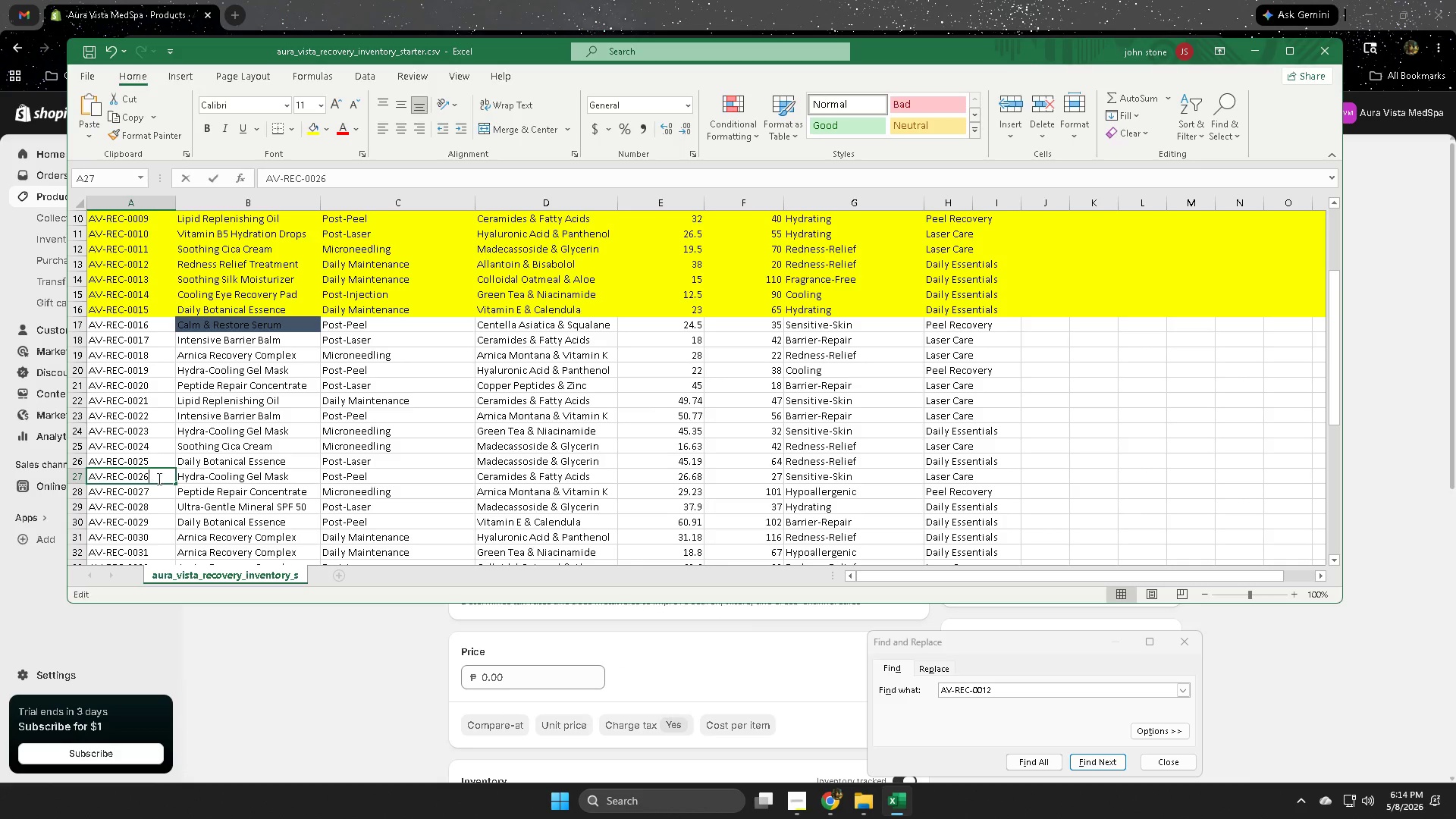 
triple_click([158, 479])
 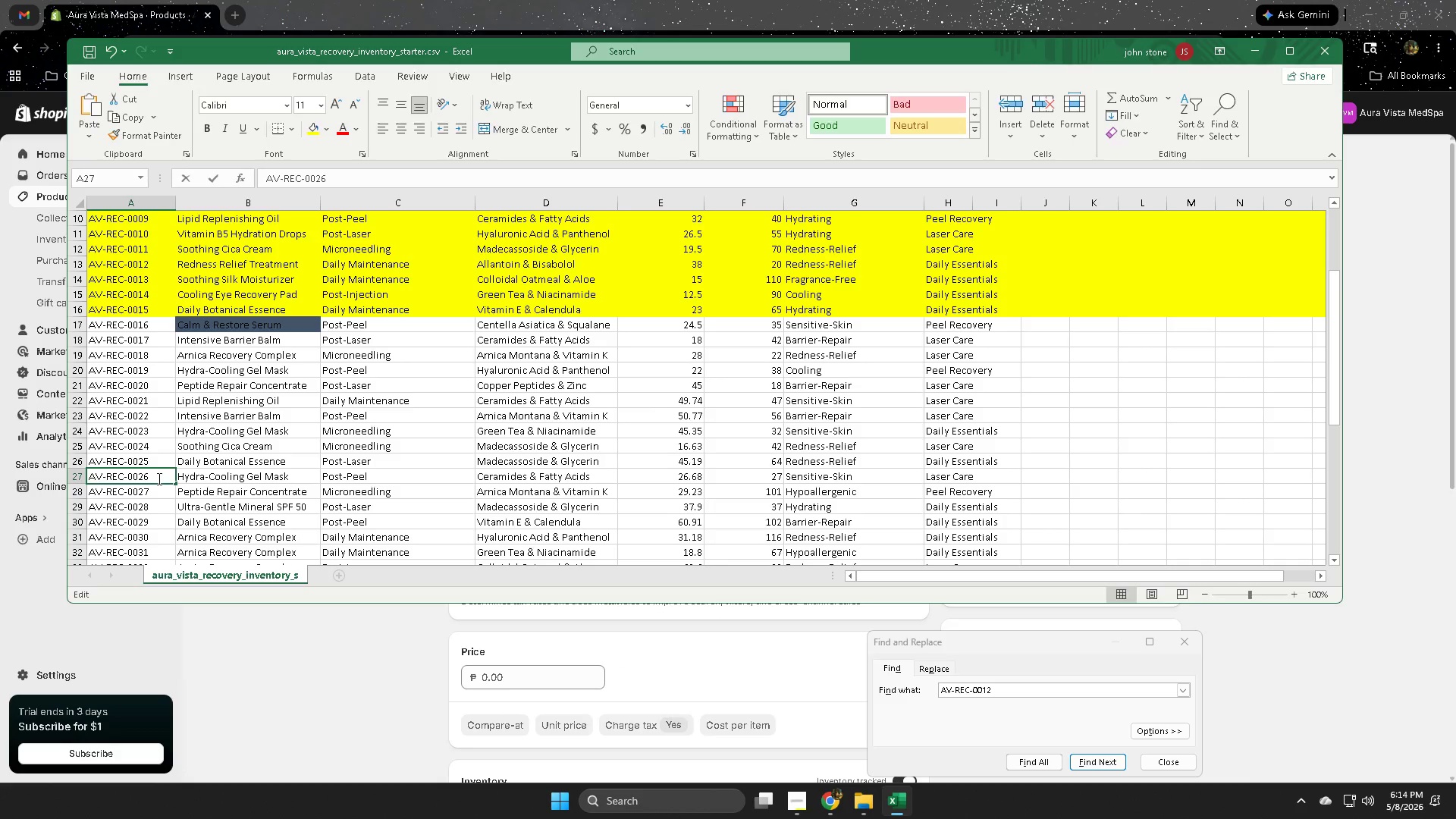 
triple_click([158, 479])
 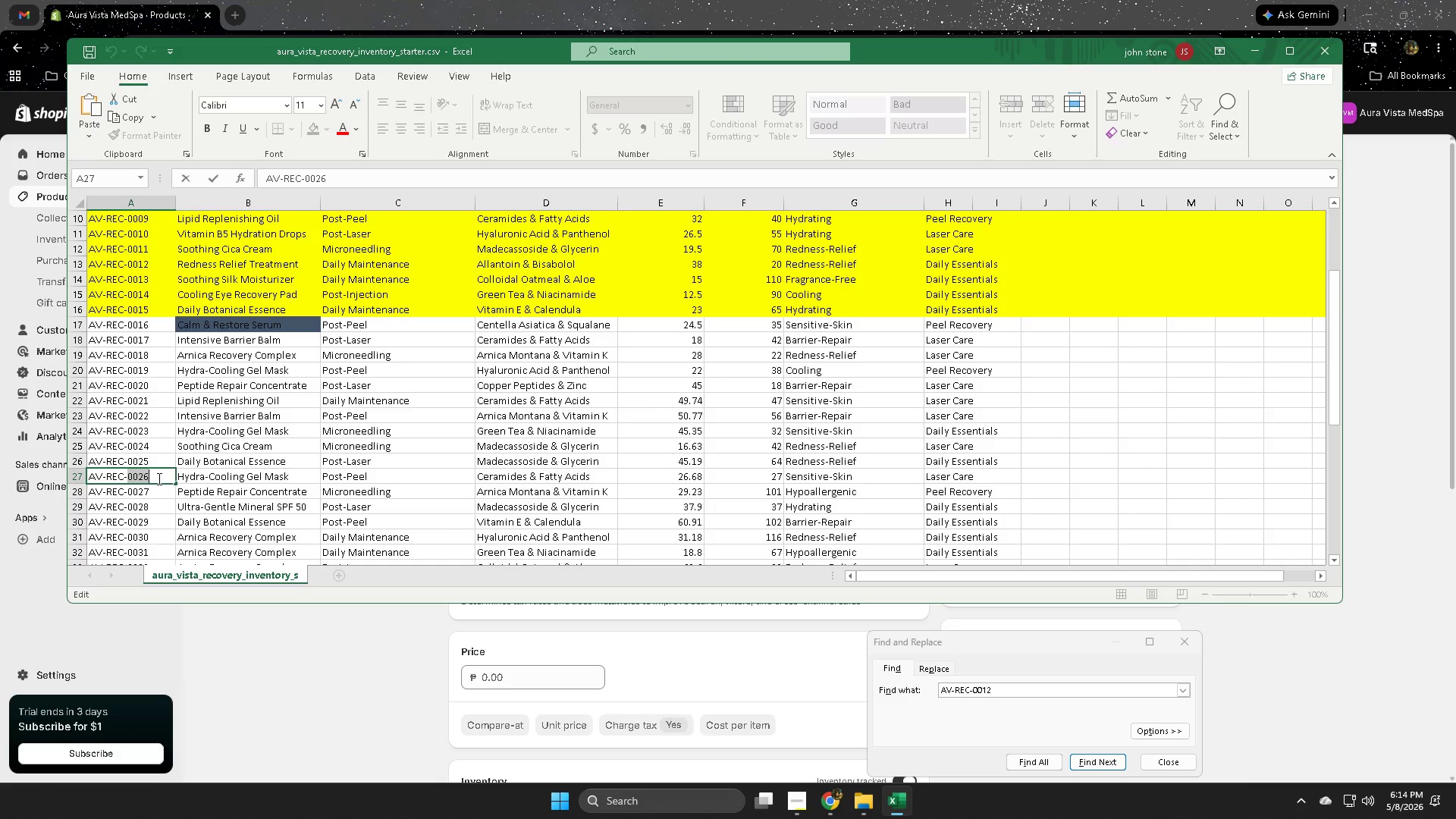 
triple_click([158, 479])
 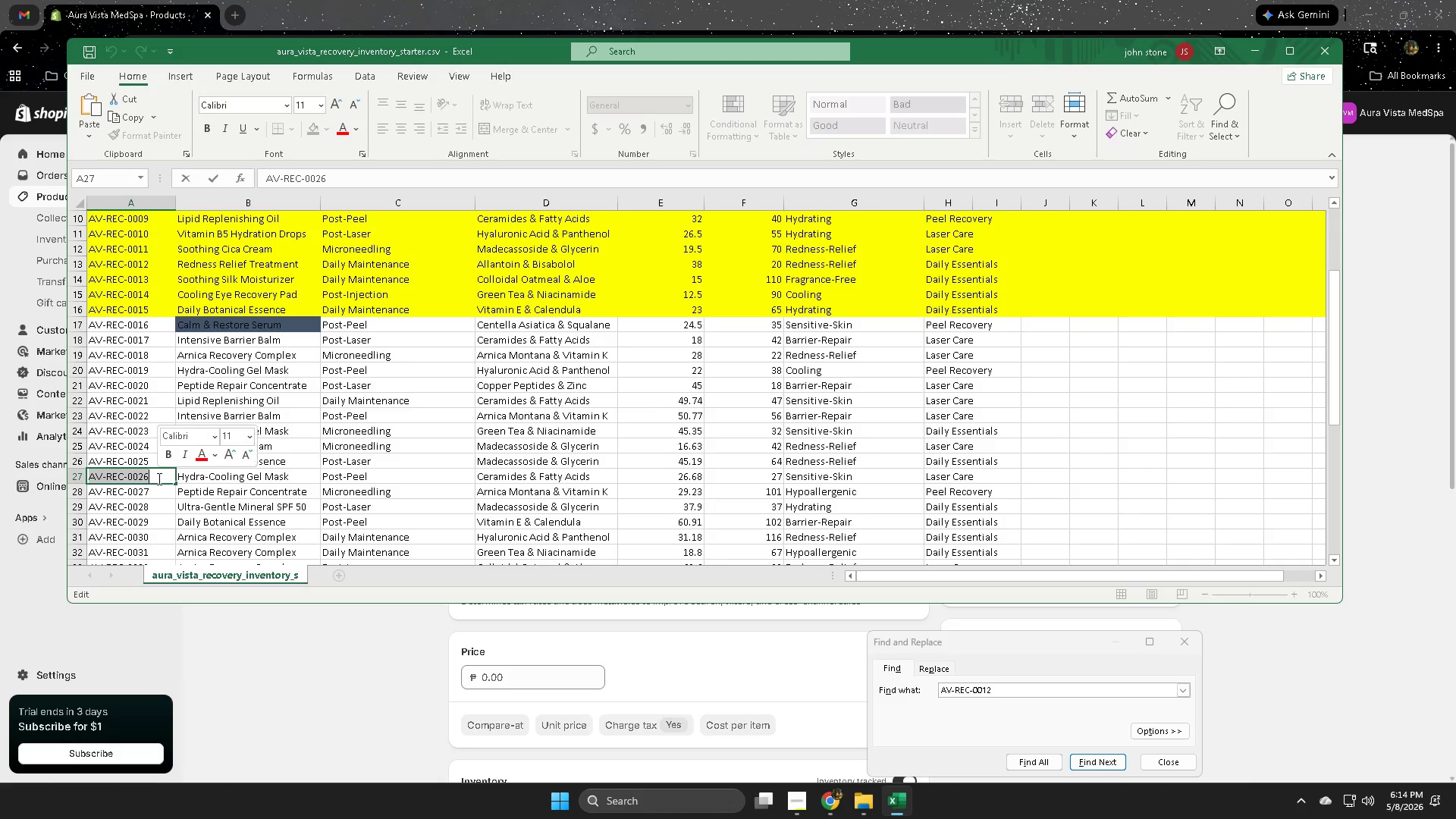 
key(Control+ControlLeft)
 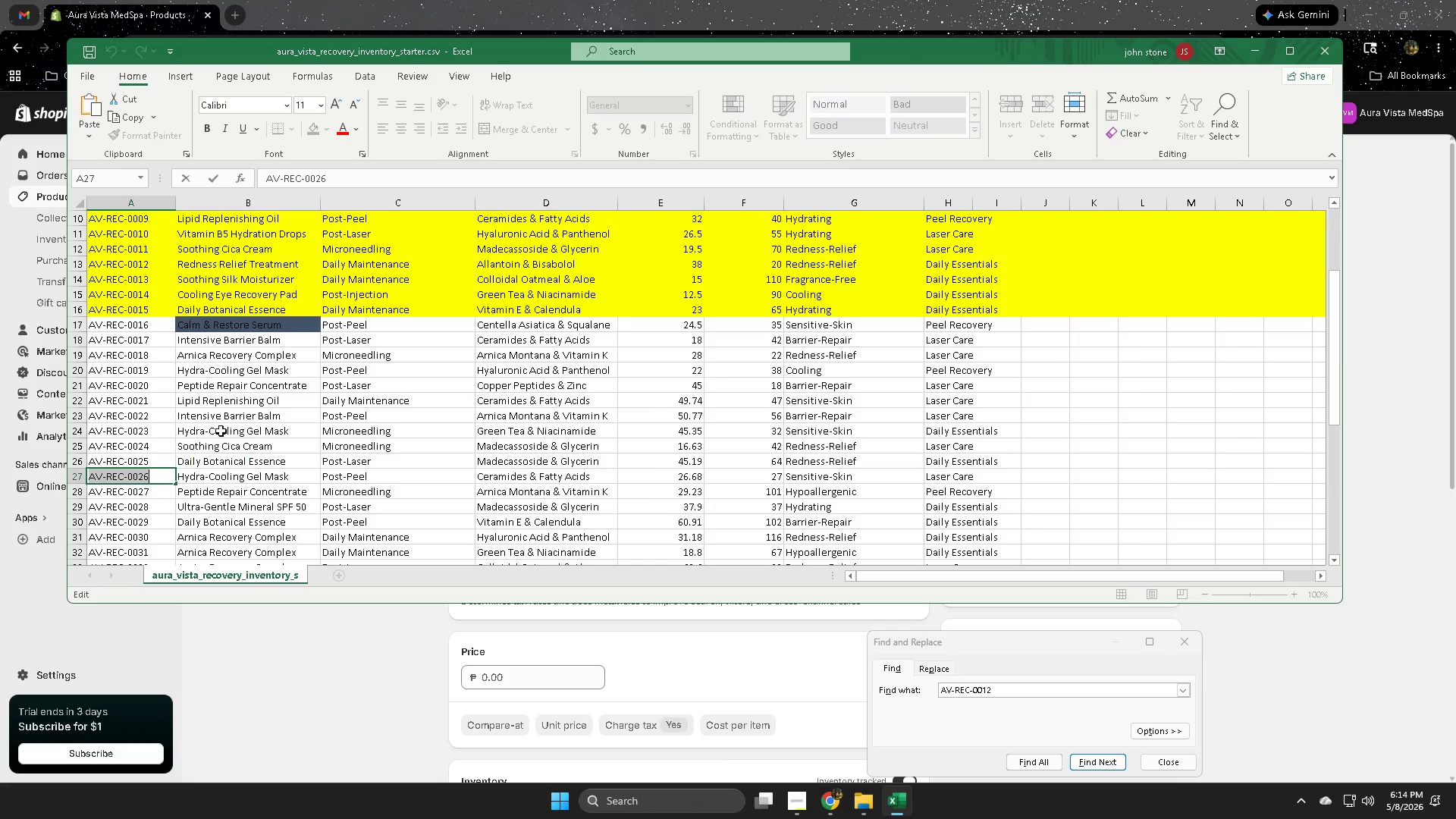 
key(Control+C)
 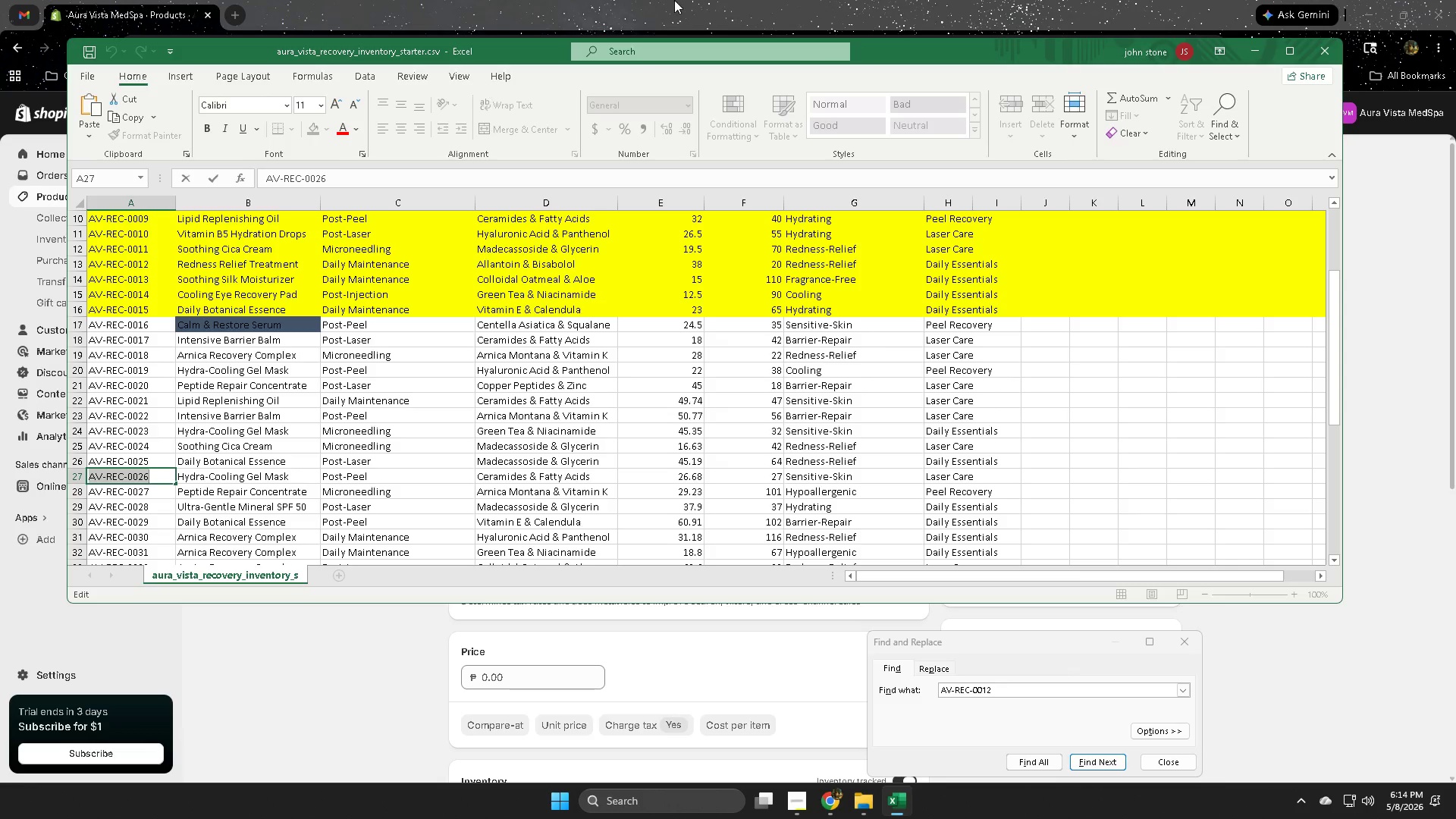 
left_click([677, 0])
 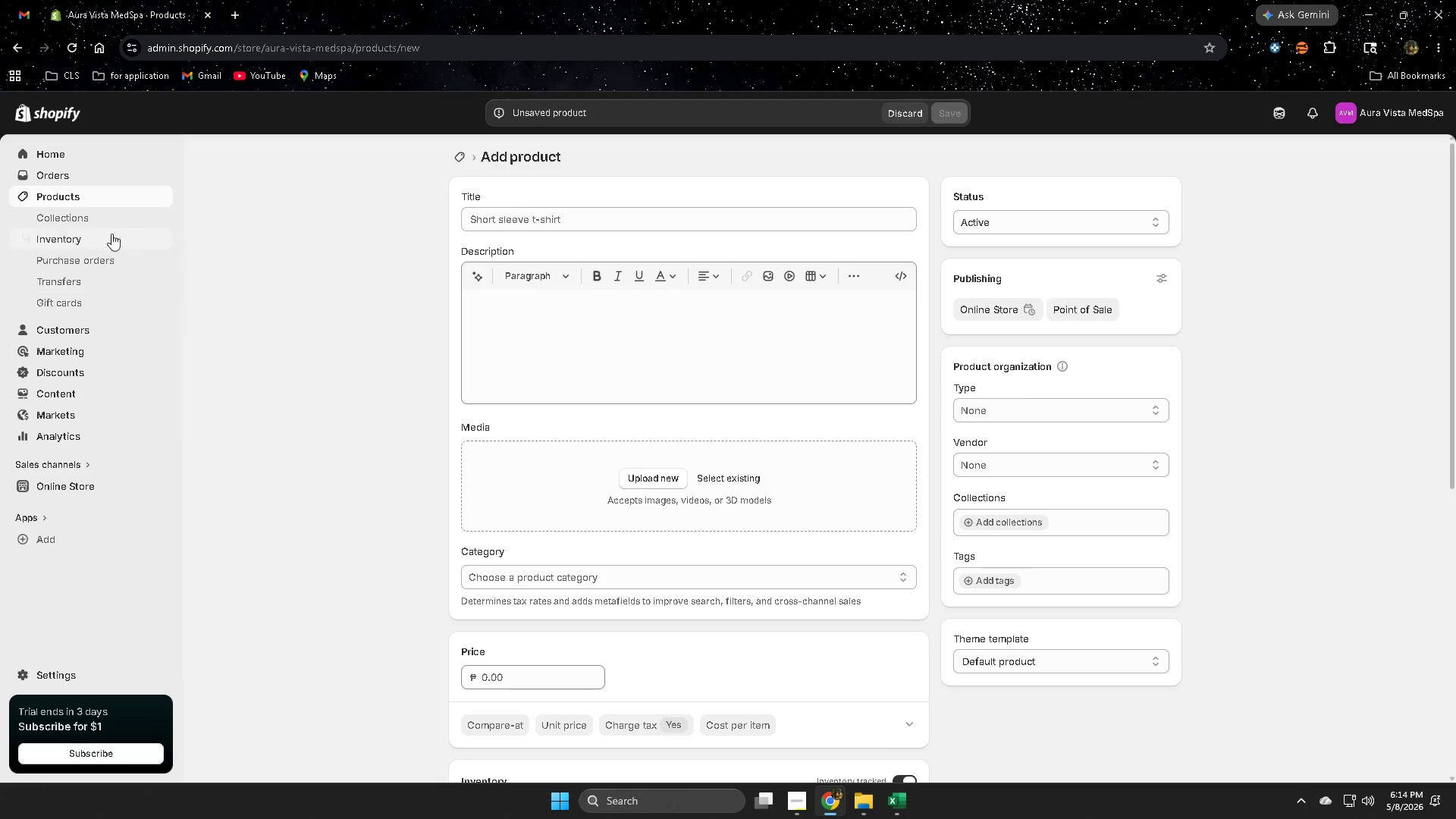 
left_click([86, 196])
 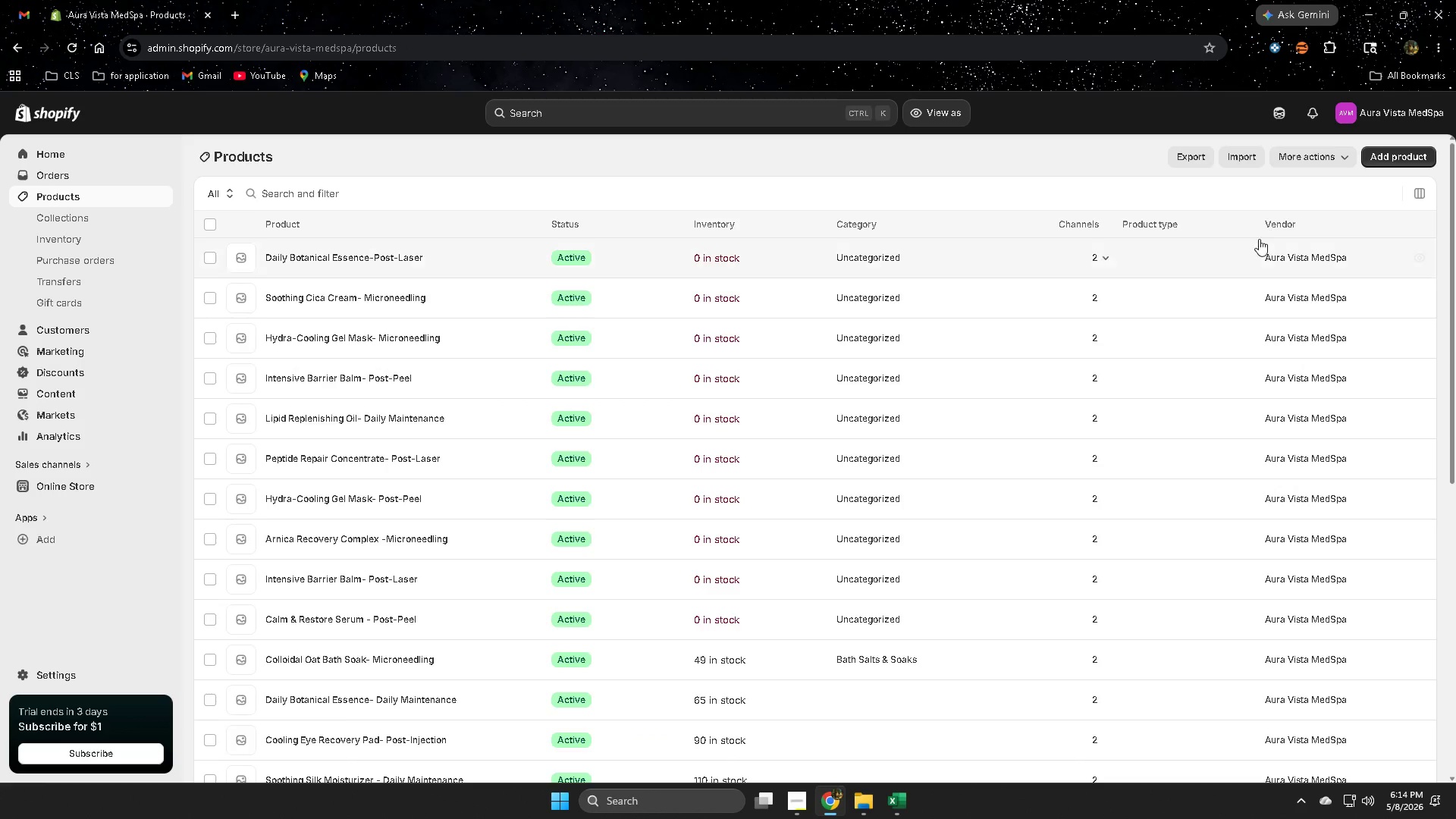 
left_click([963, 262])
 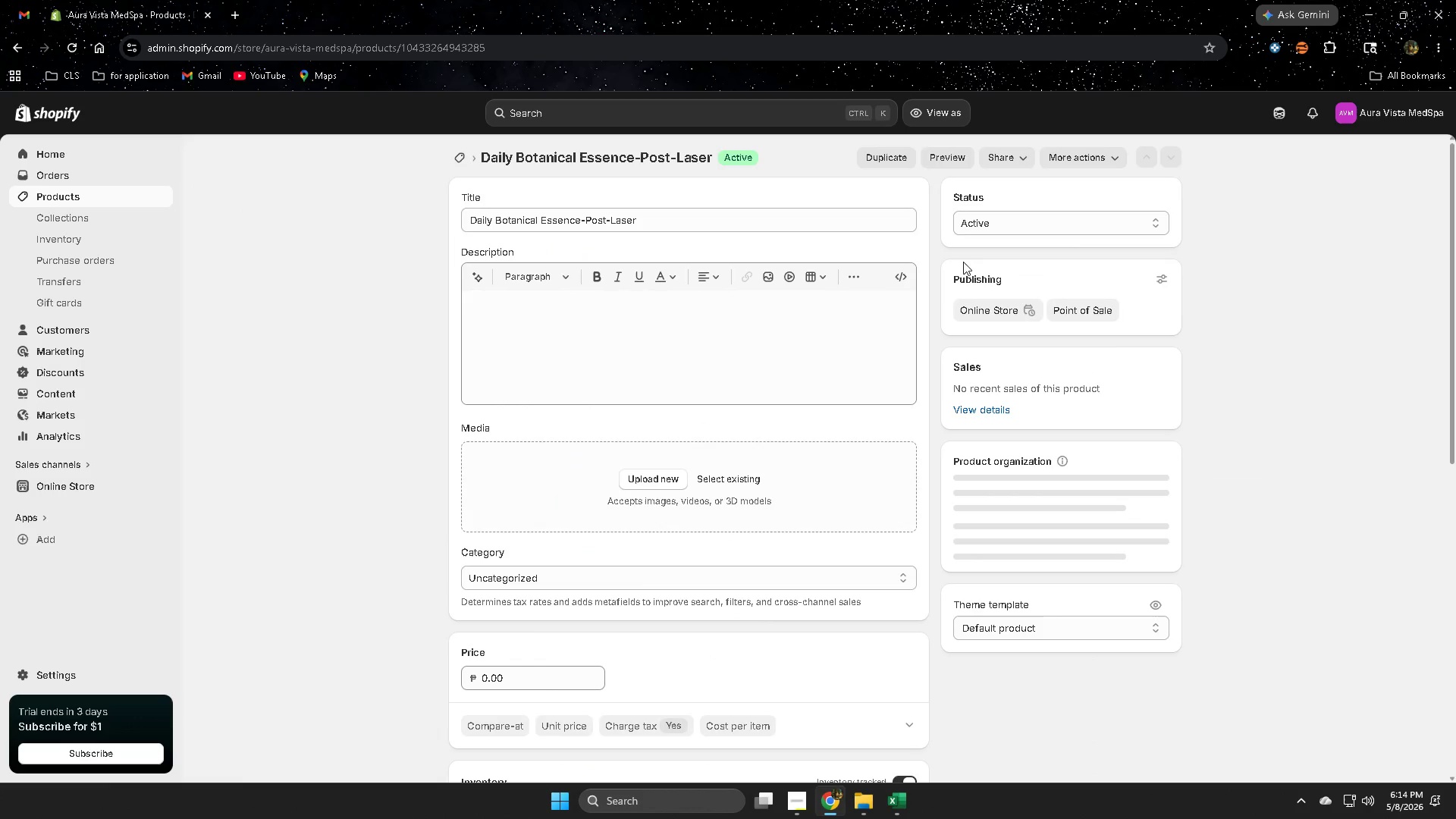 
scroll: coordinate [755, 577], scroll_direction: down, amount: 3.0
 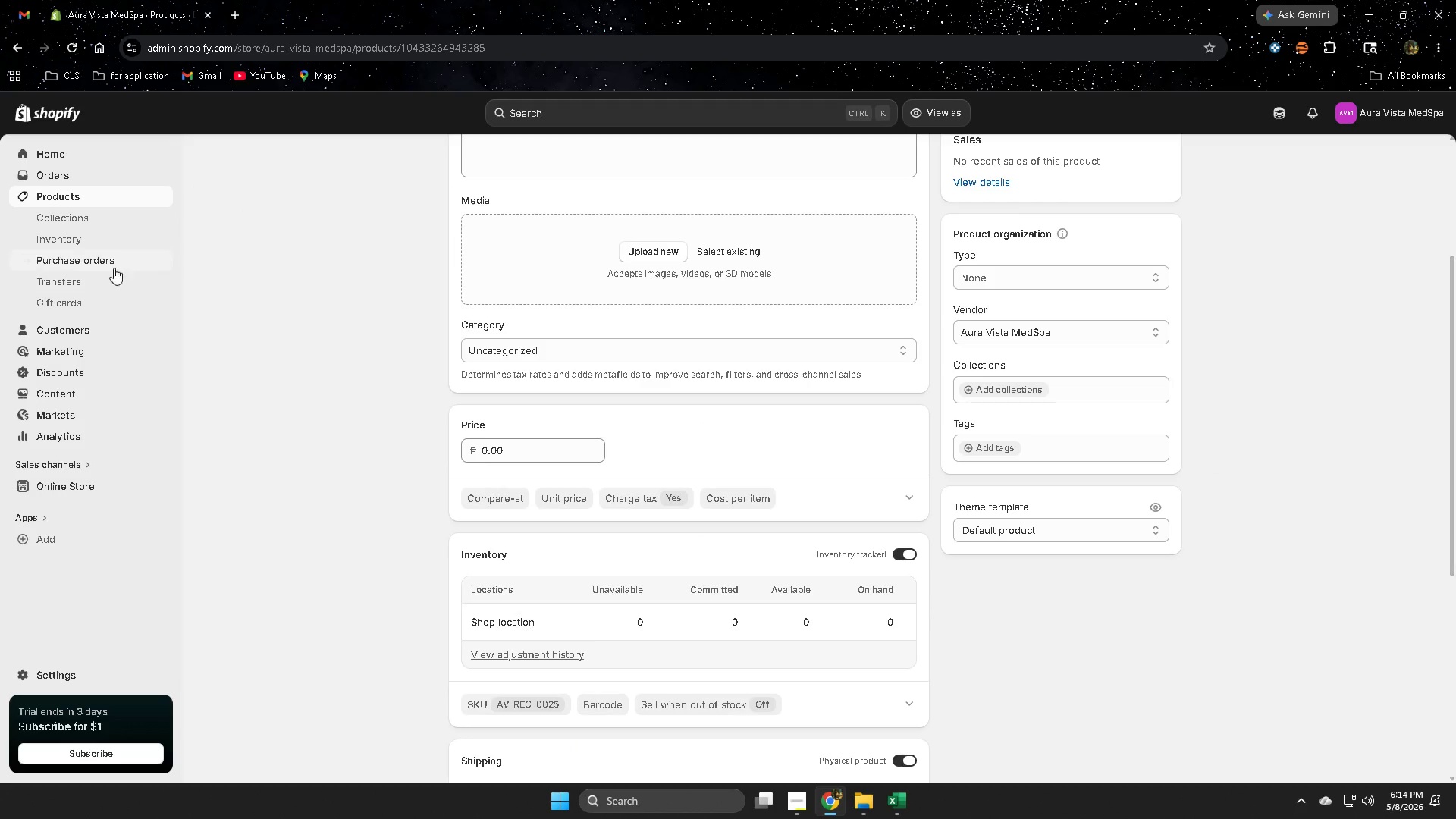 
left_click([75, 193])
 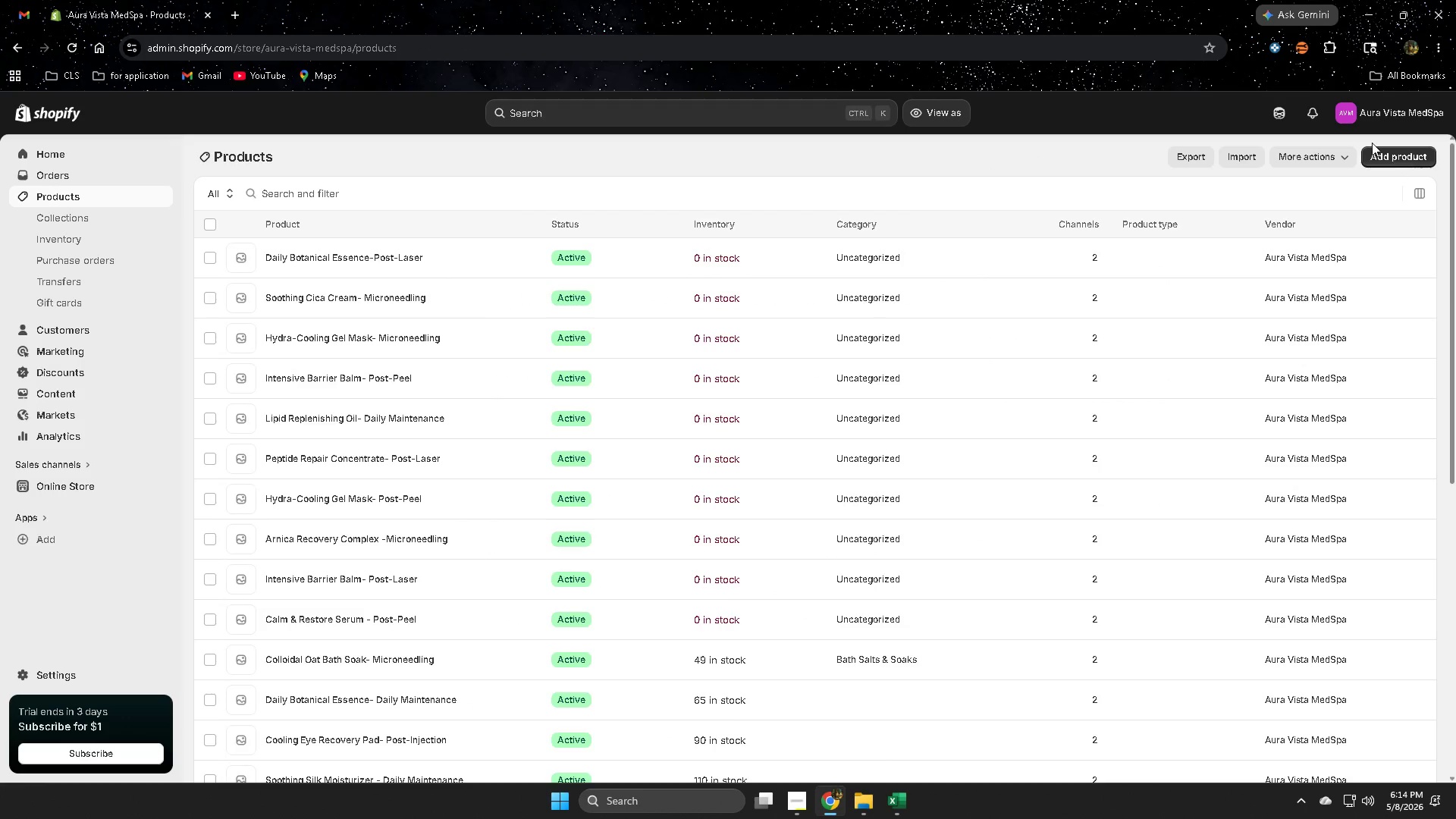 
left_click([1382, 153])
 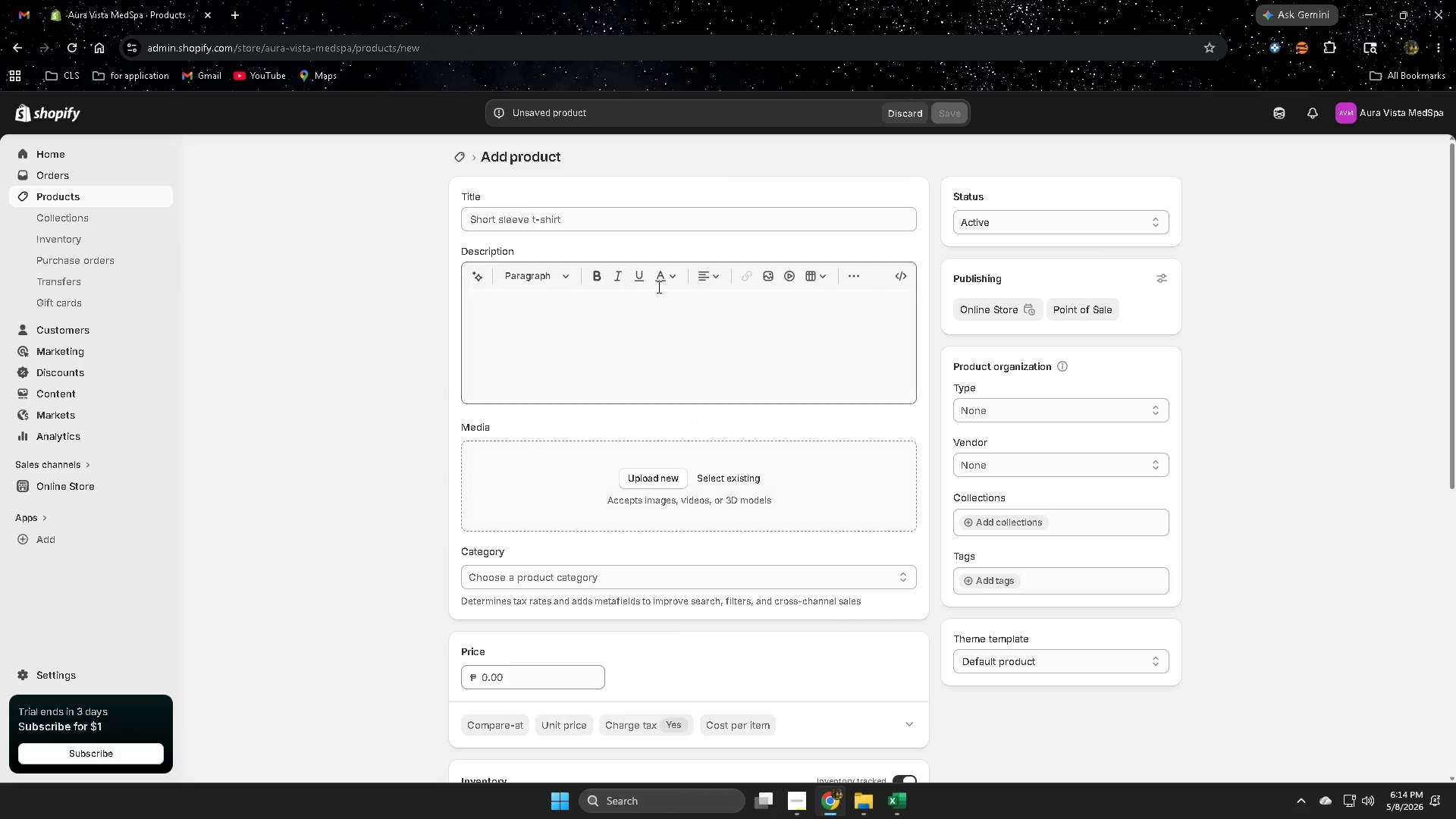 
left_click([648, 221])
 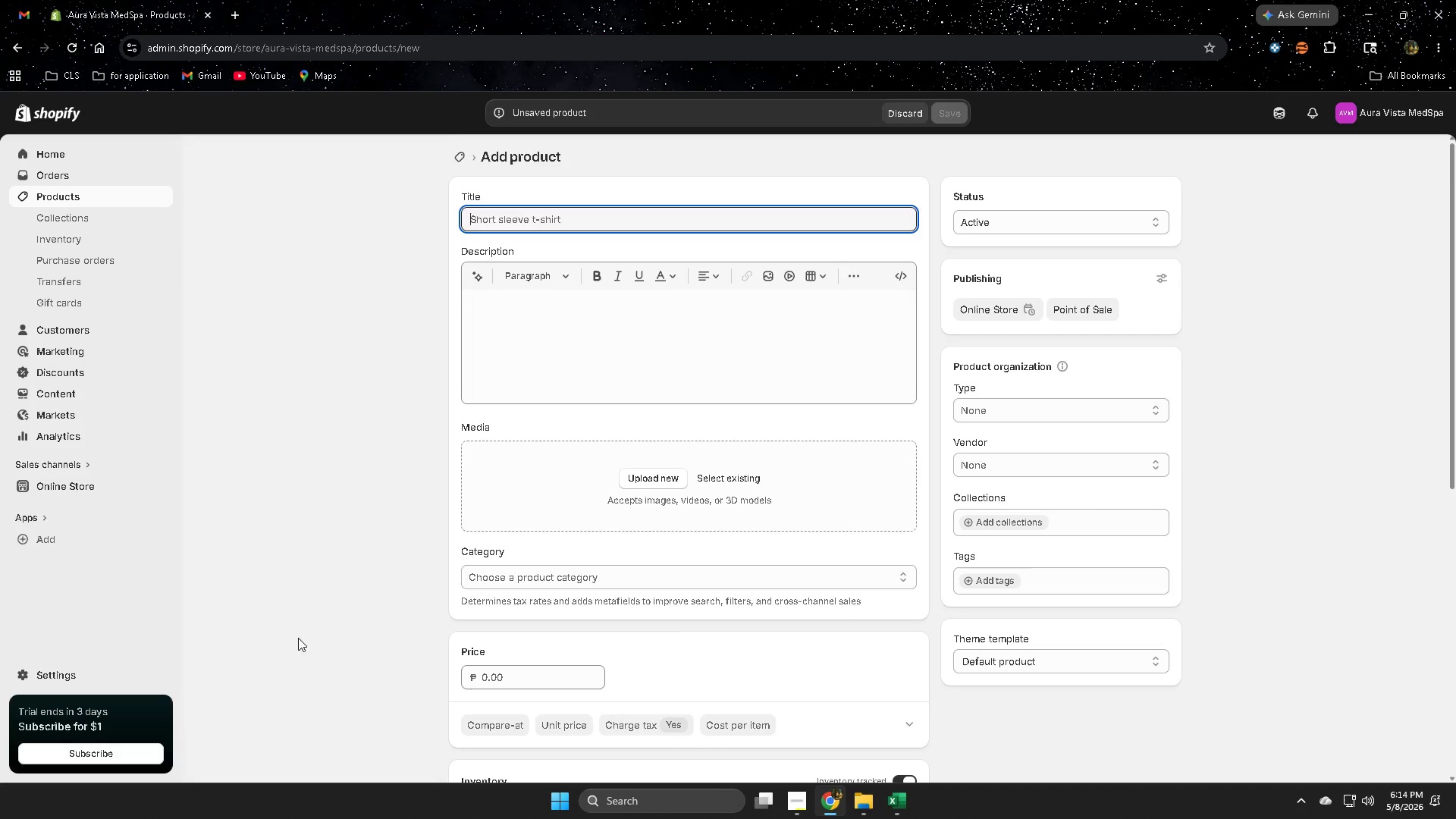 
scroll: coordinate [472, 617], scroll_direction: down, amount: 4.0
 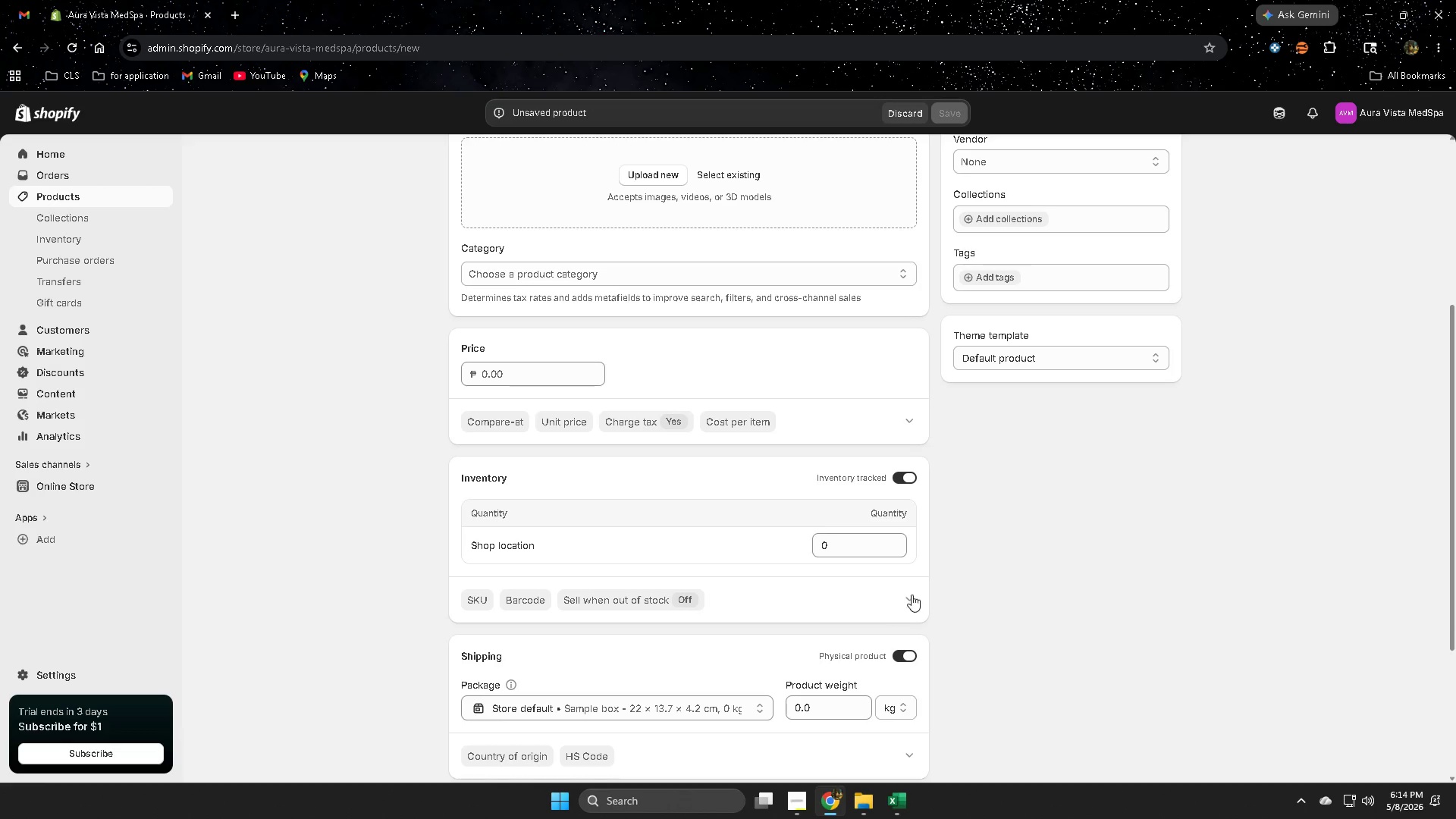 
left_click([906, 598])
 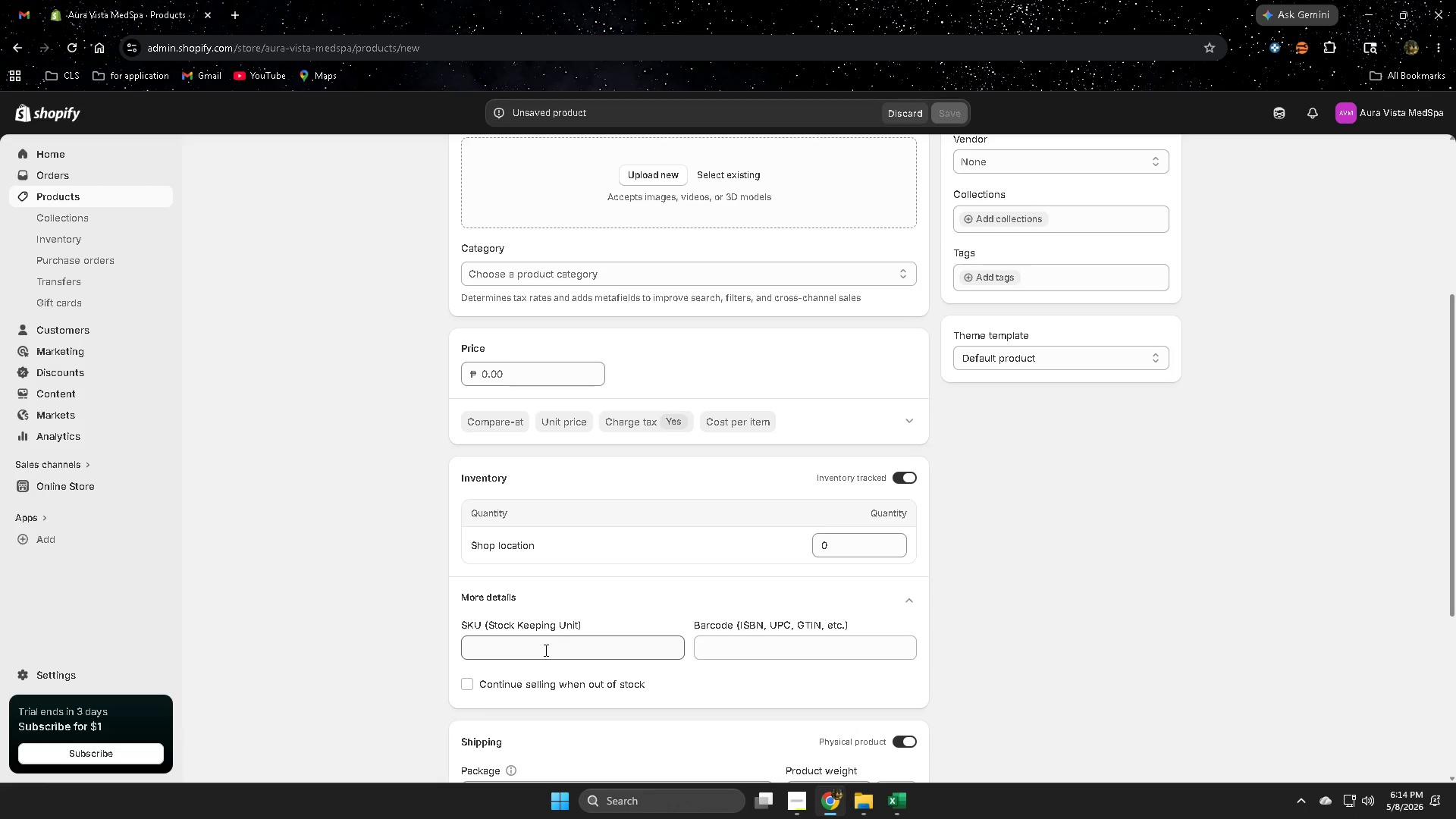 
key(Control+ControlLeft)
 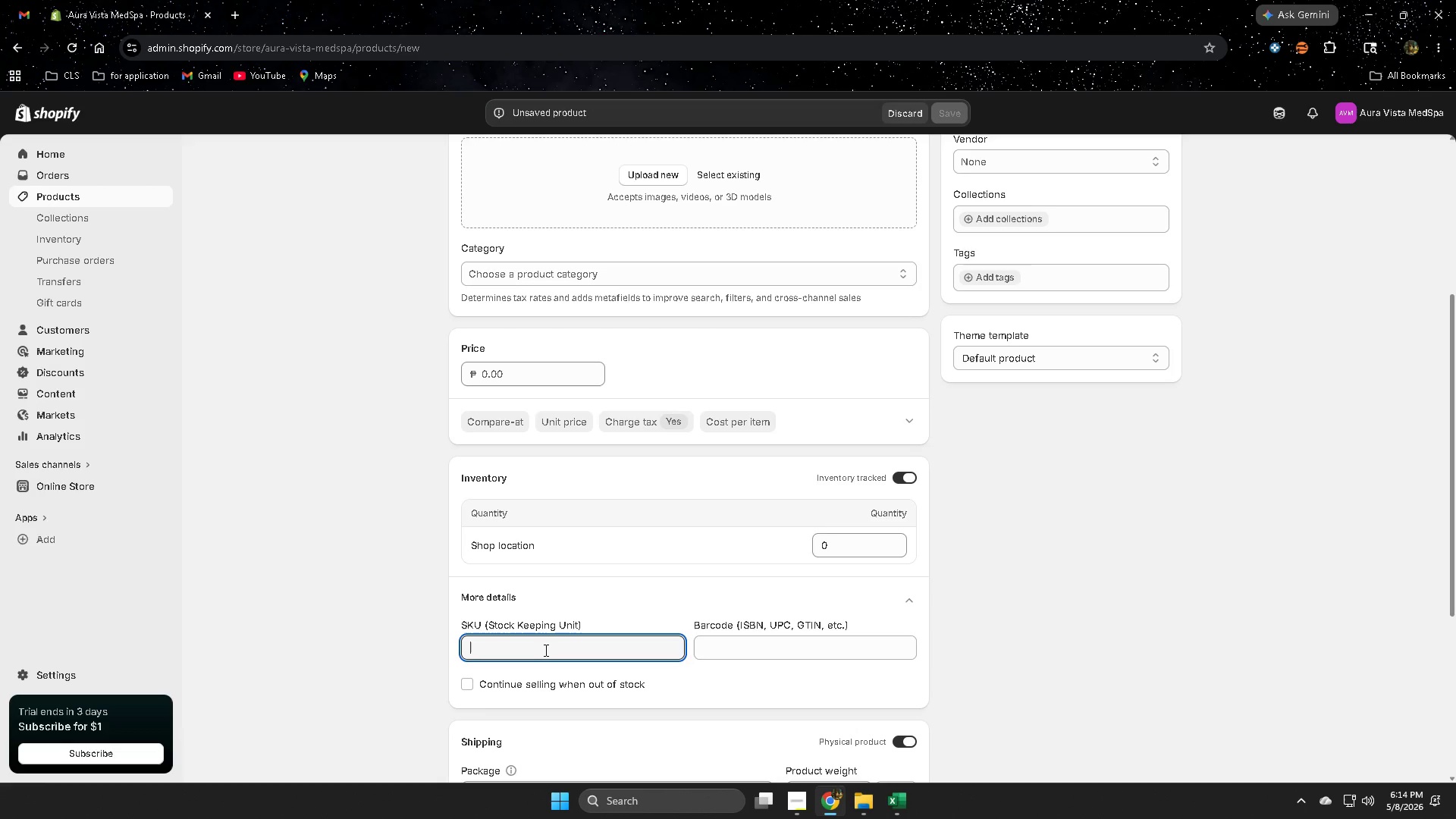 
left_click([544, 650])
 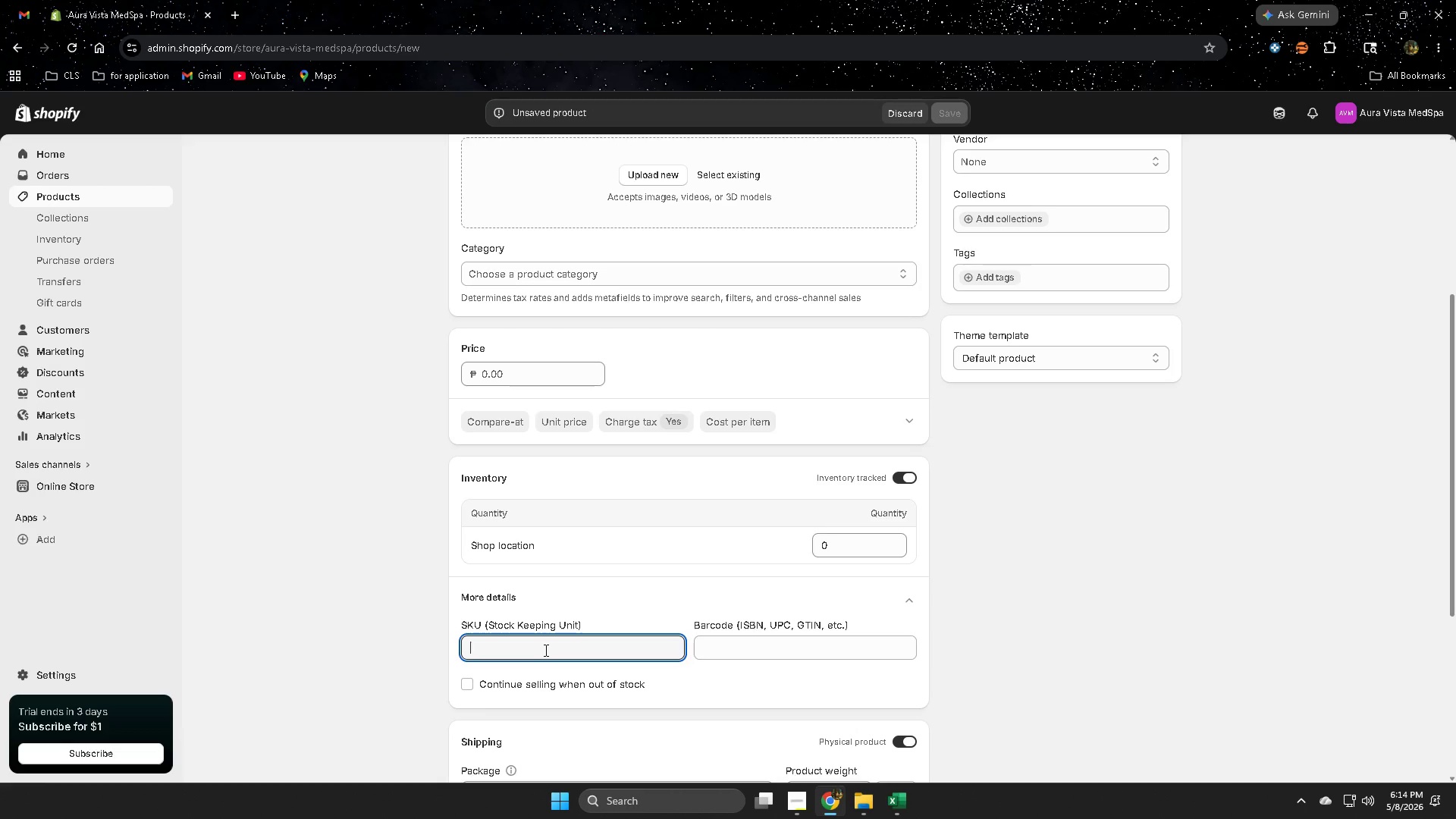 
key(Control+ControlLeft)
 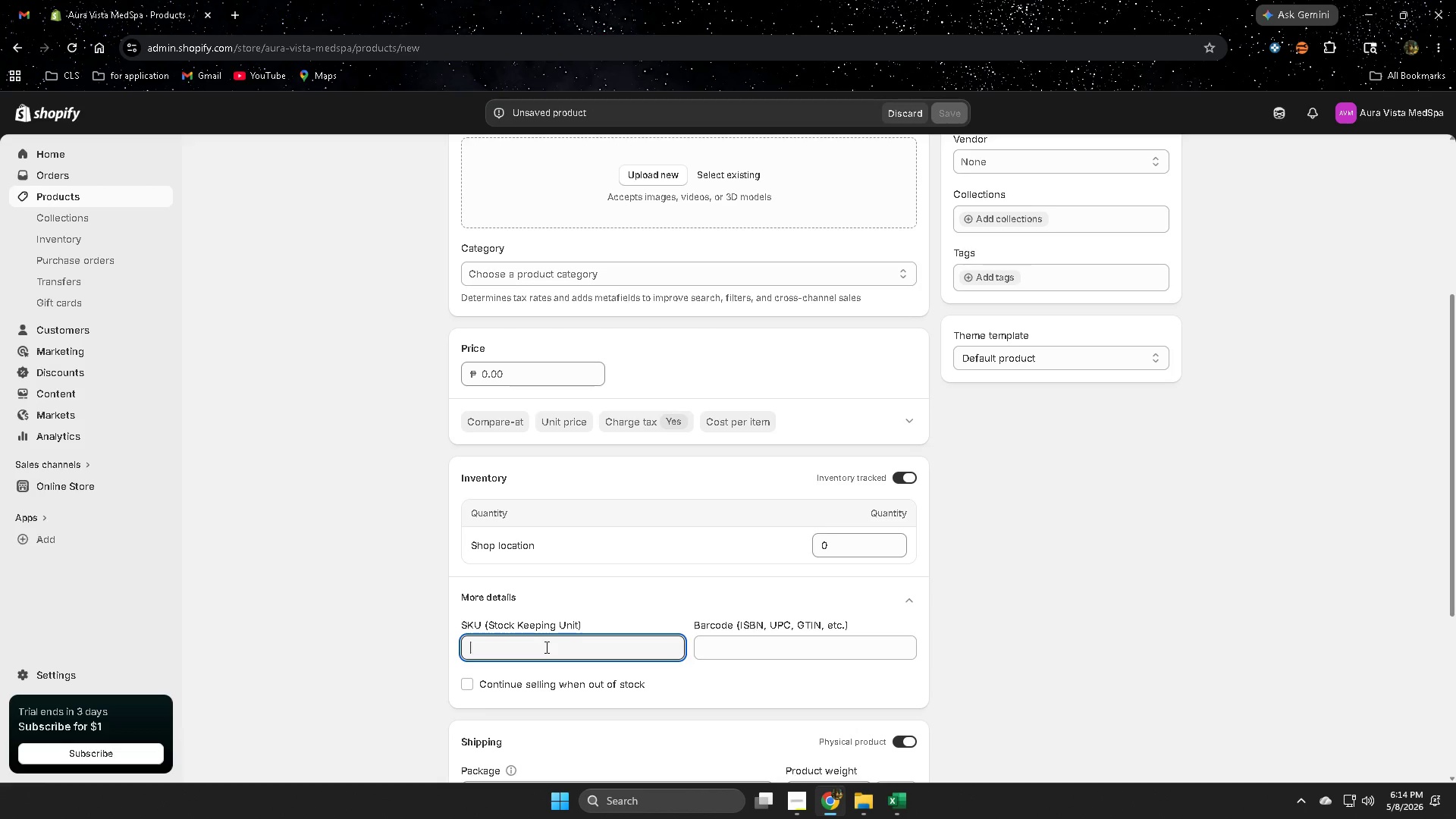 
key(Control+V)
 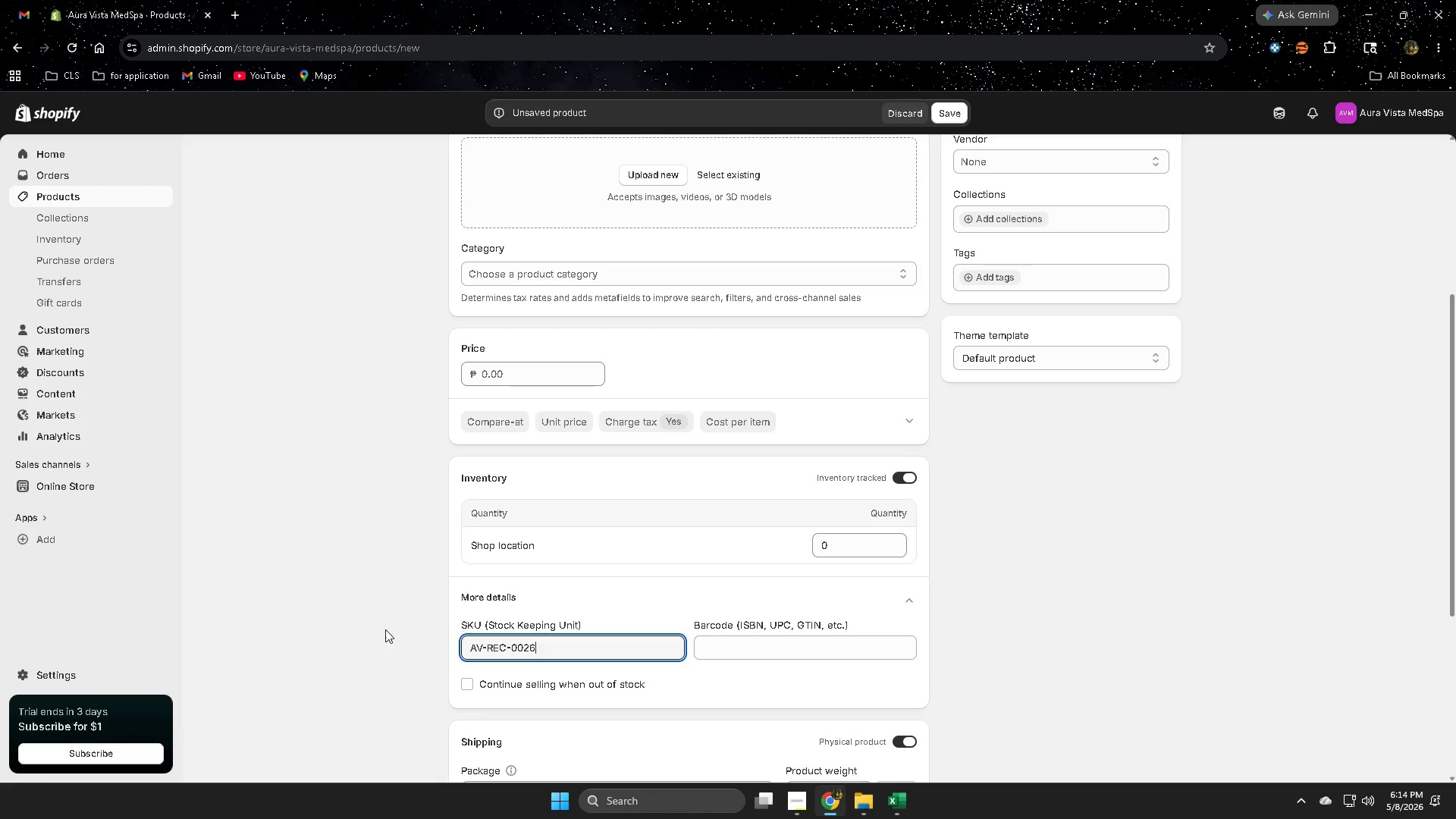 
left_click([385, 629])
 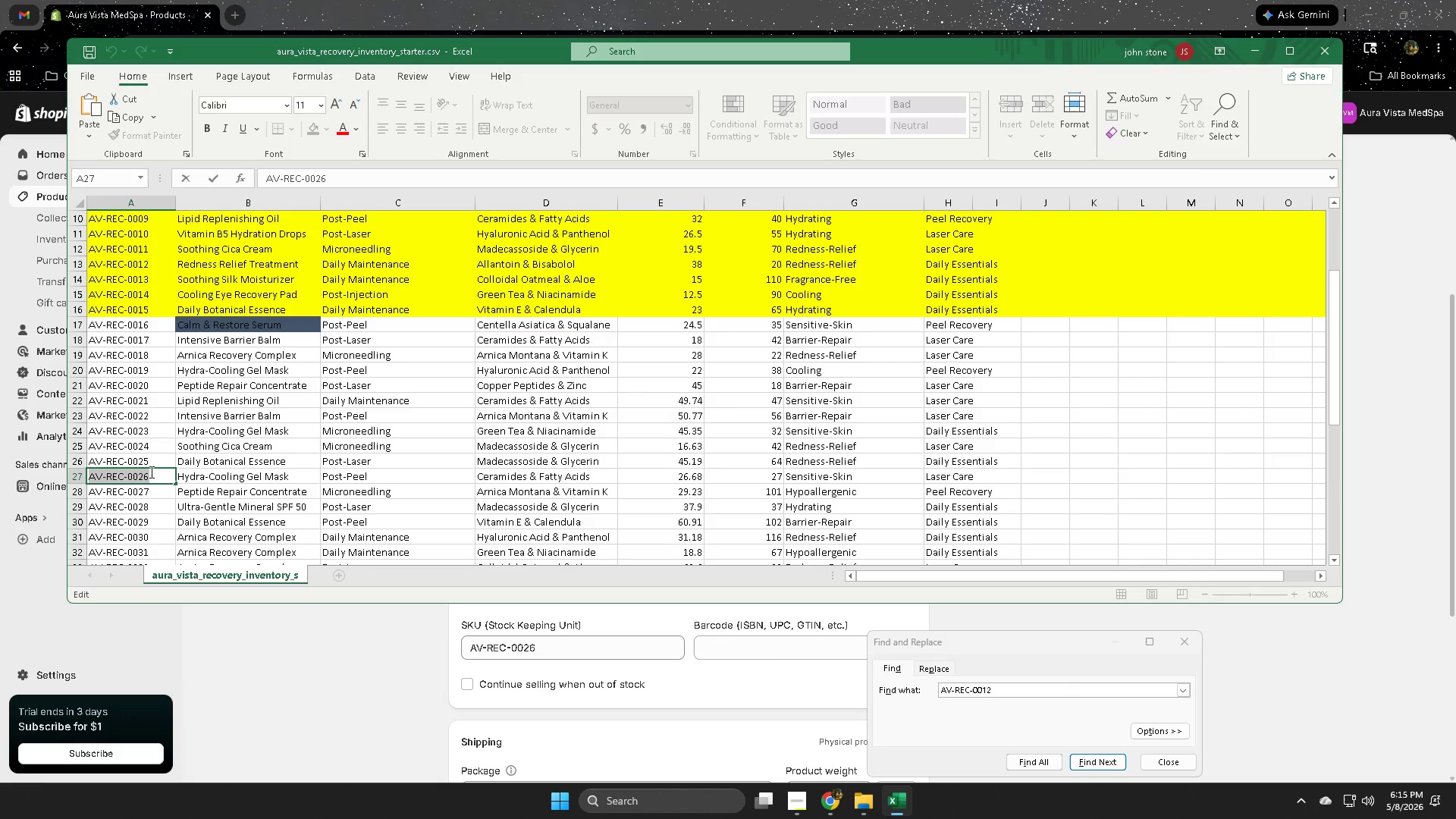 
left_click([826, 0])
 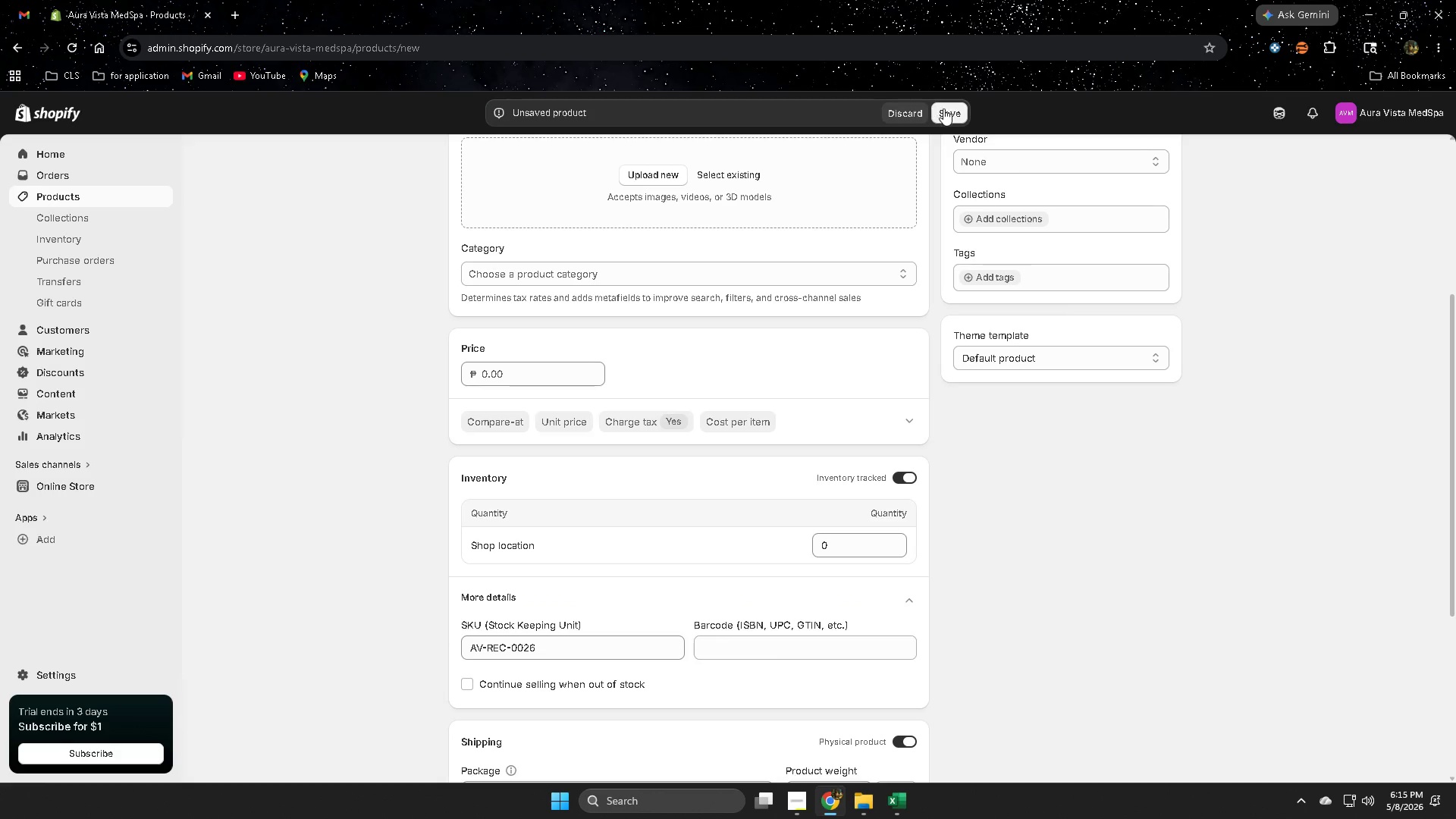 
left_click([943, 109])
 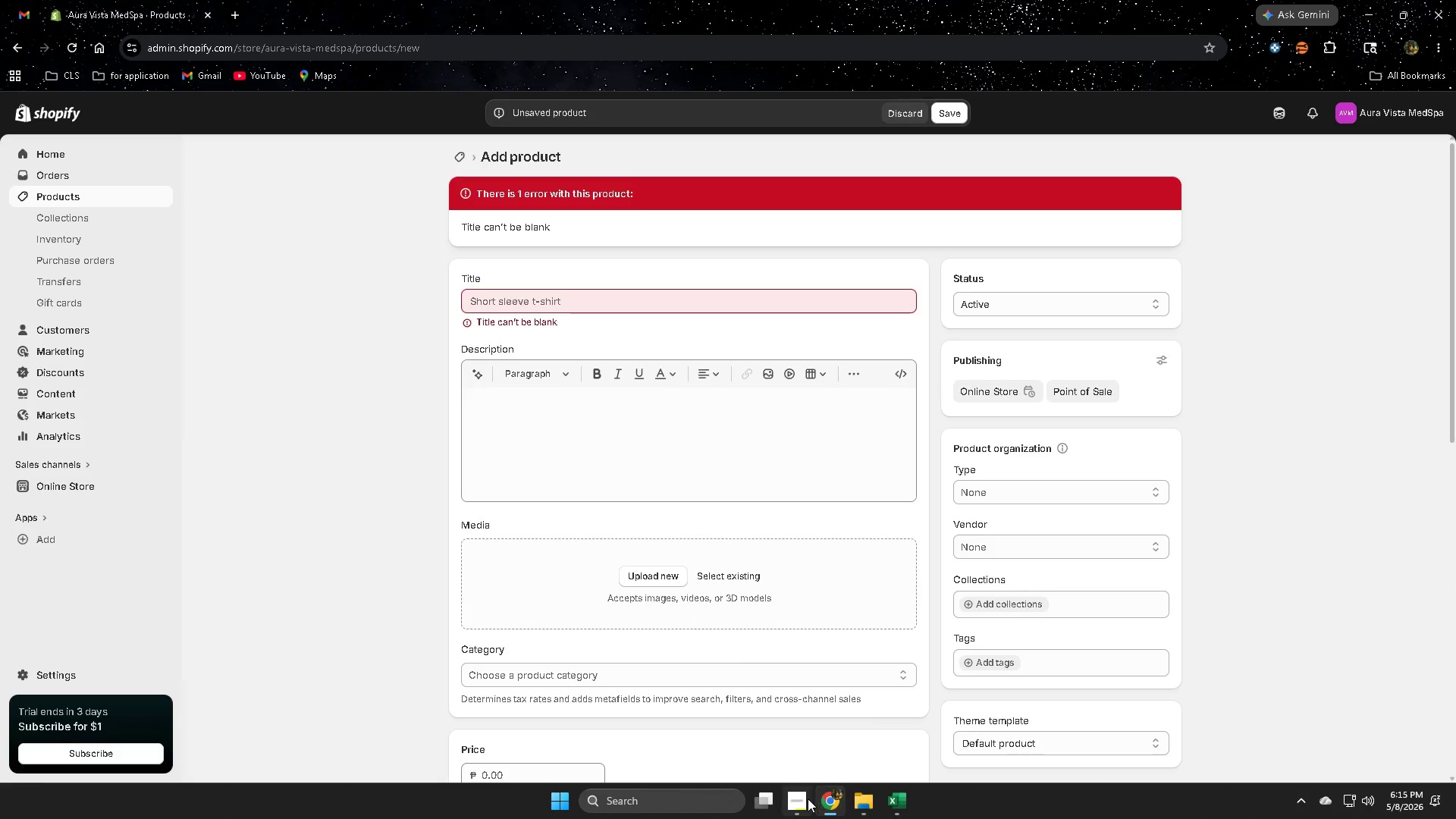 
scroll: coordinate [388, 629], scroll_direction: down, amount: 5.0
 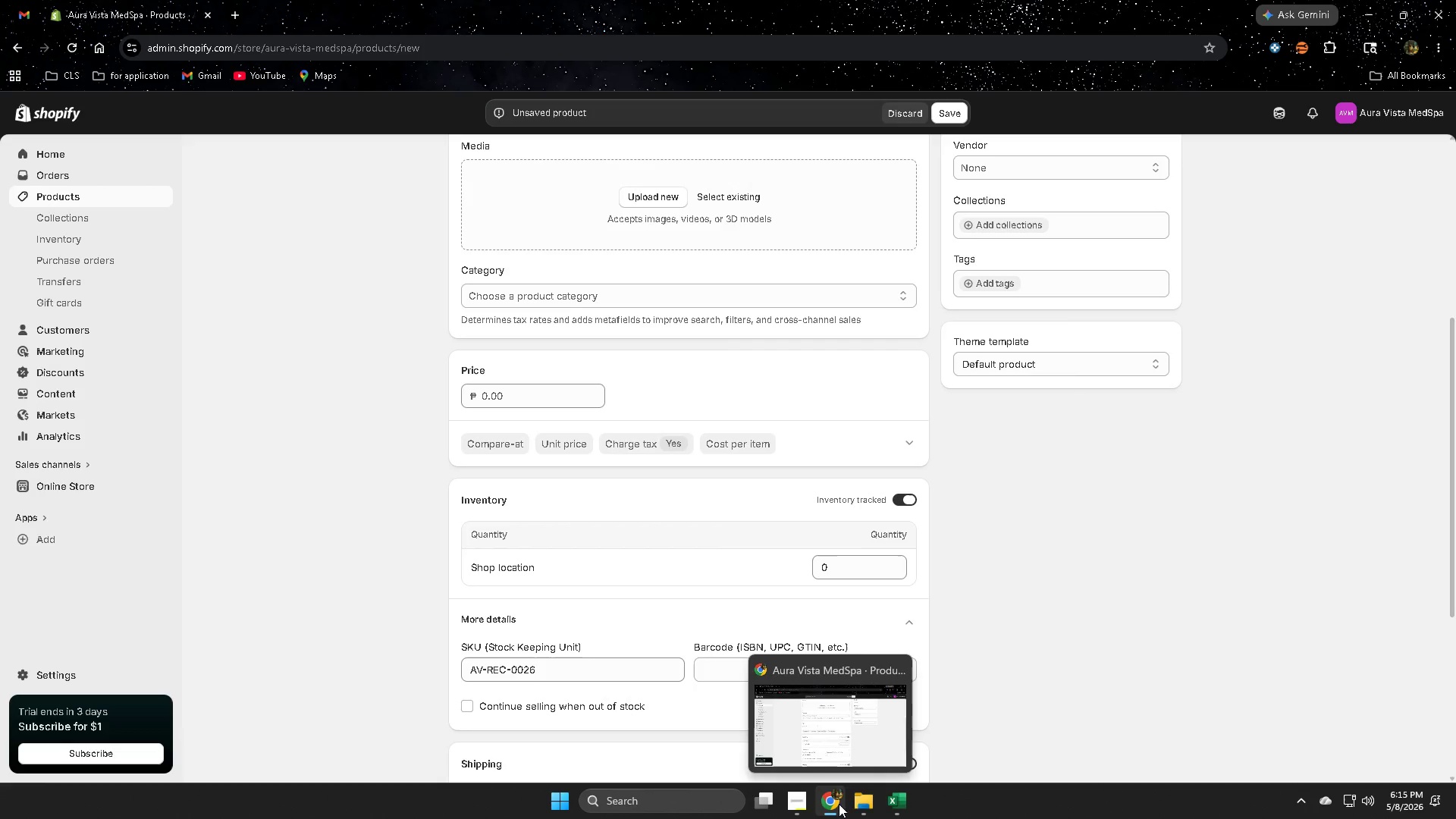 
left_click([892, 802])
 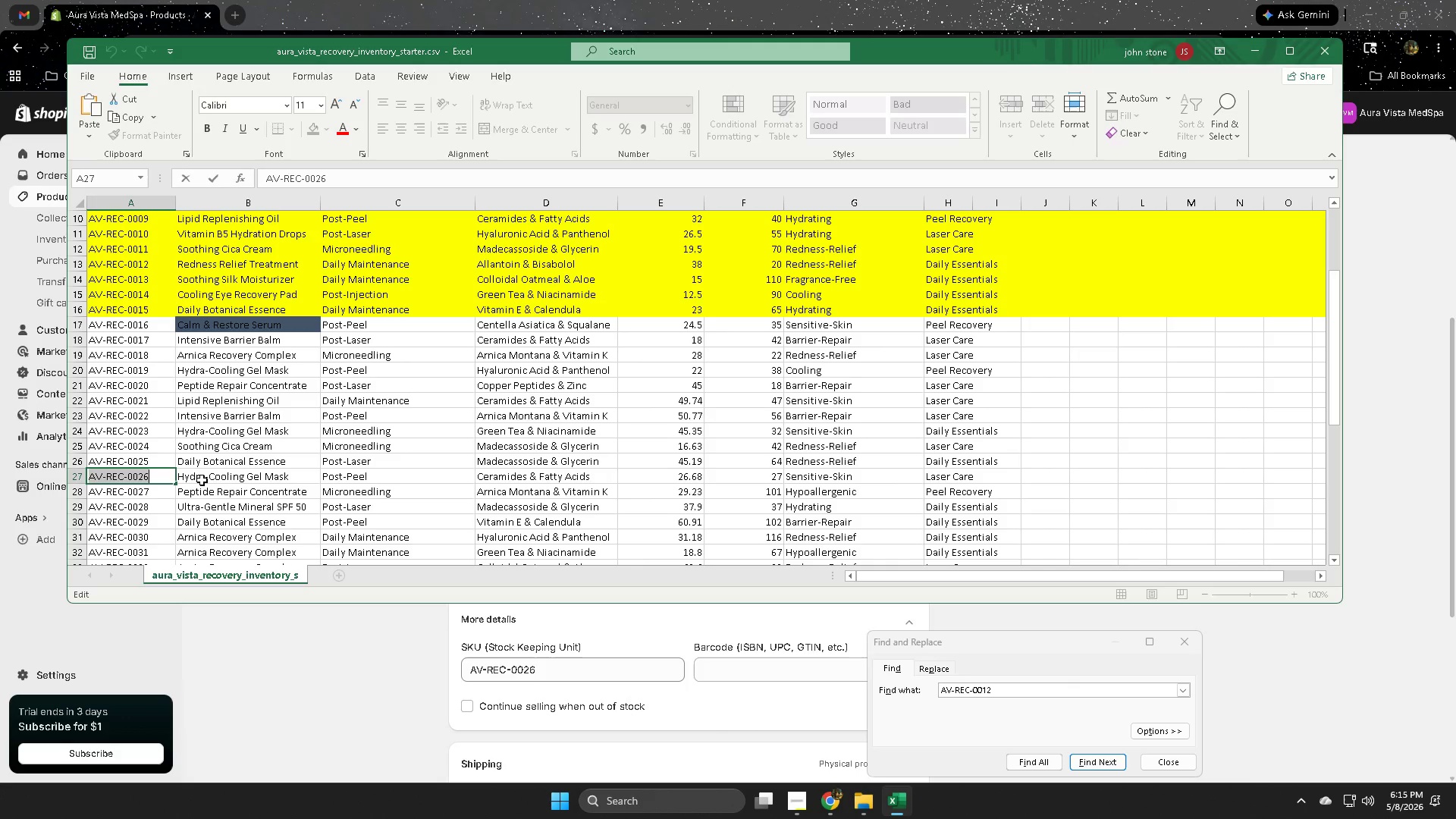 
double_click([189, 476])
 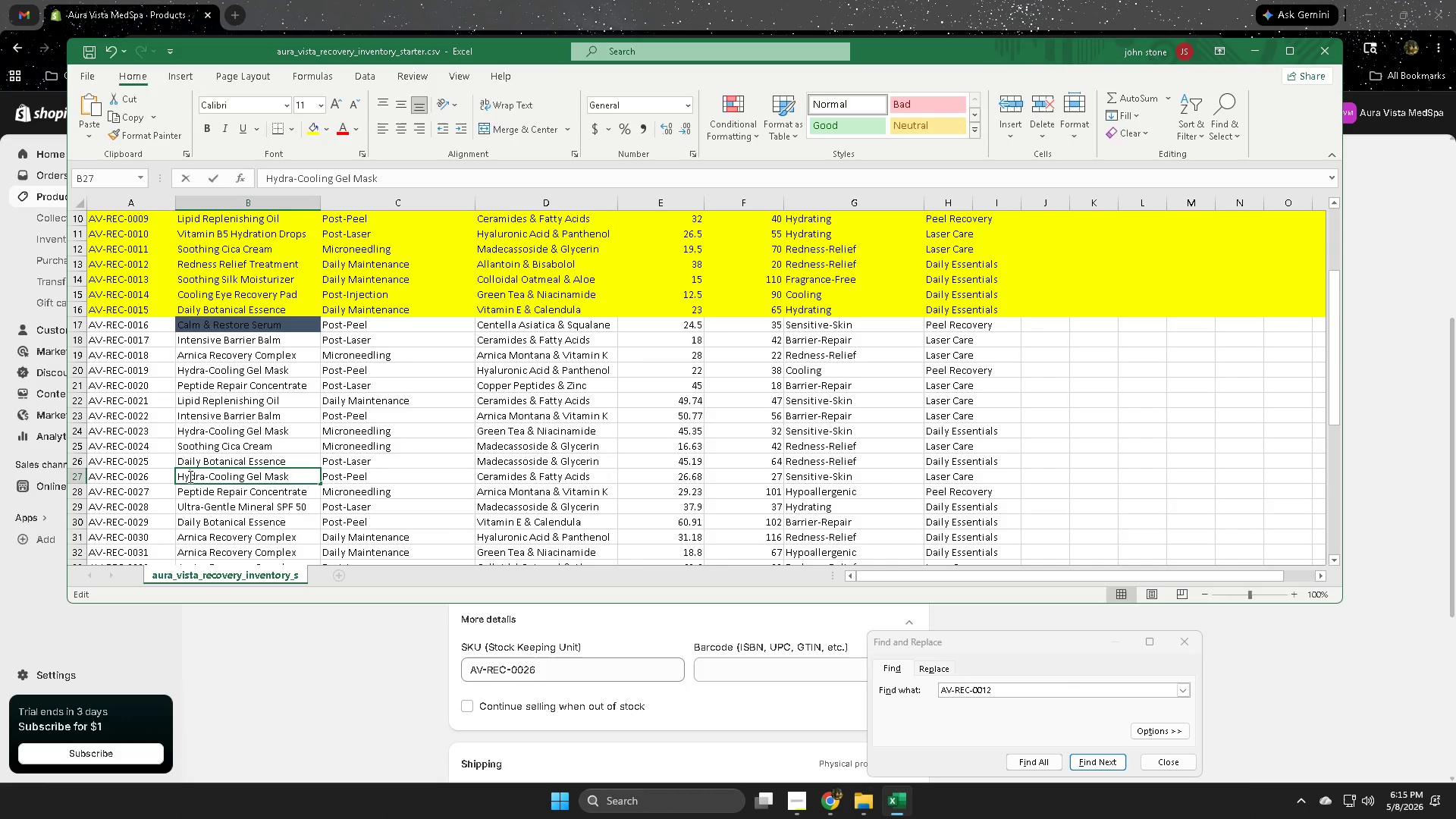 
triple_click([189, 476])
 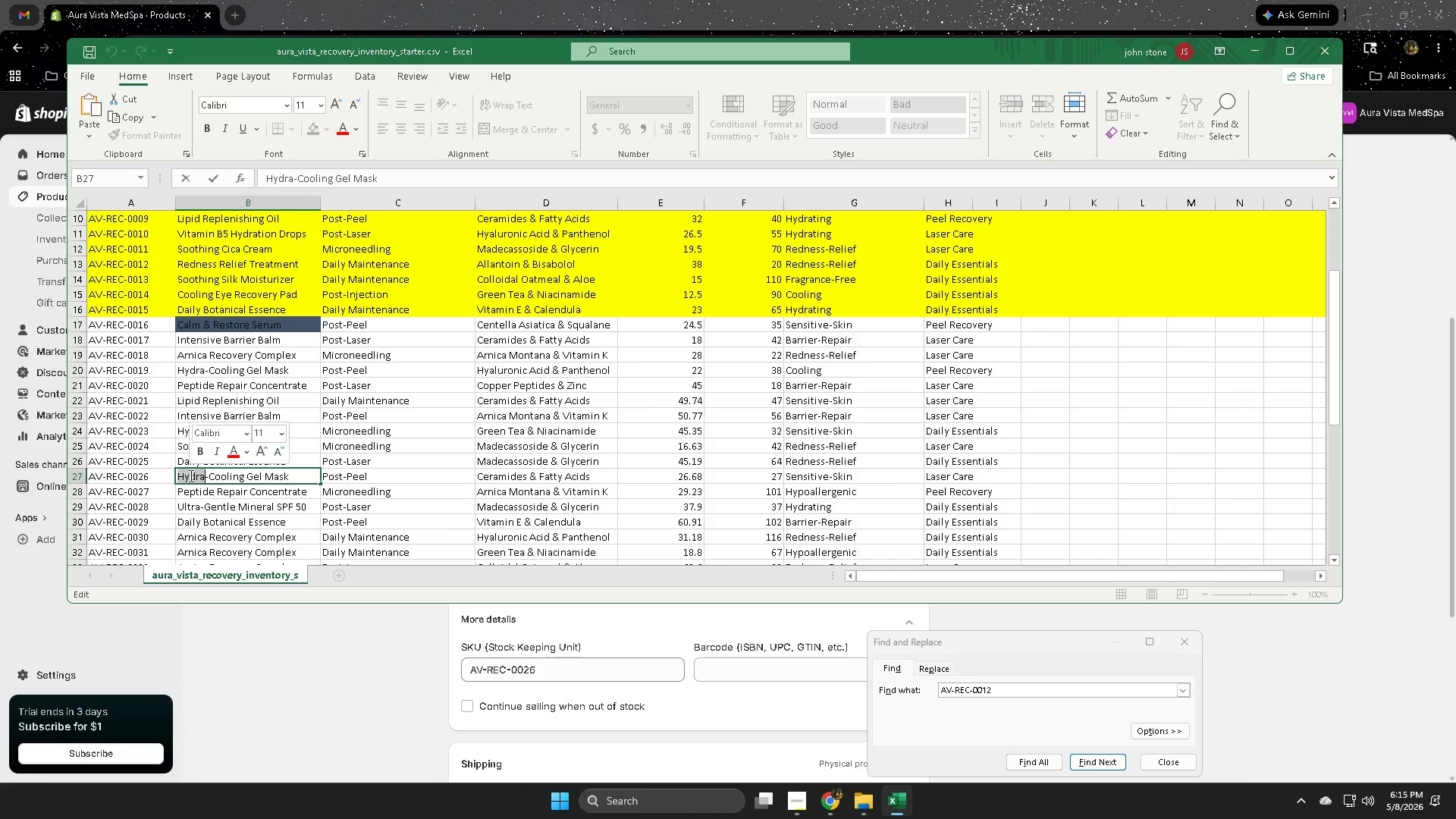 
left_click_drag(start_coordinate=[190, 475], to_coordinate=[281, 465])
 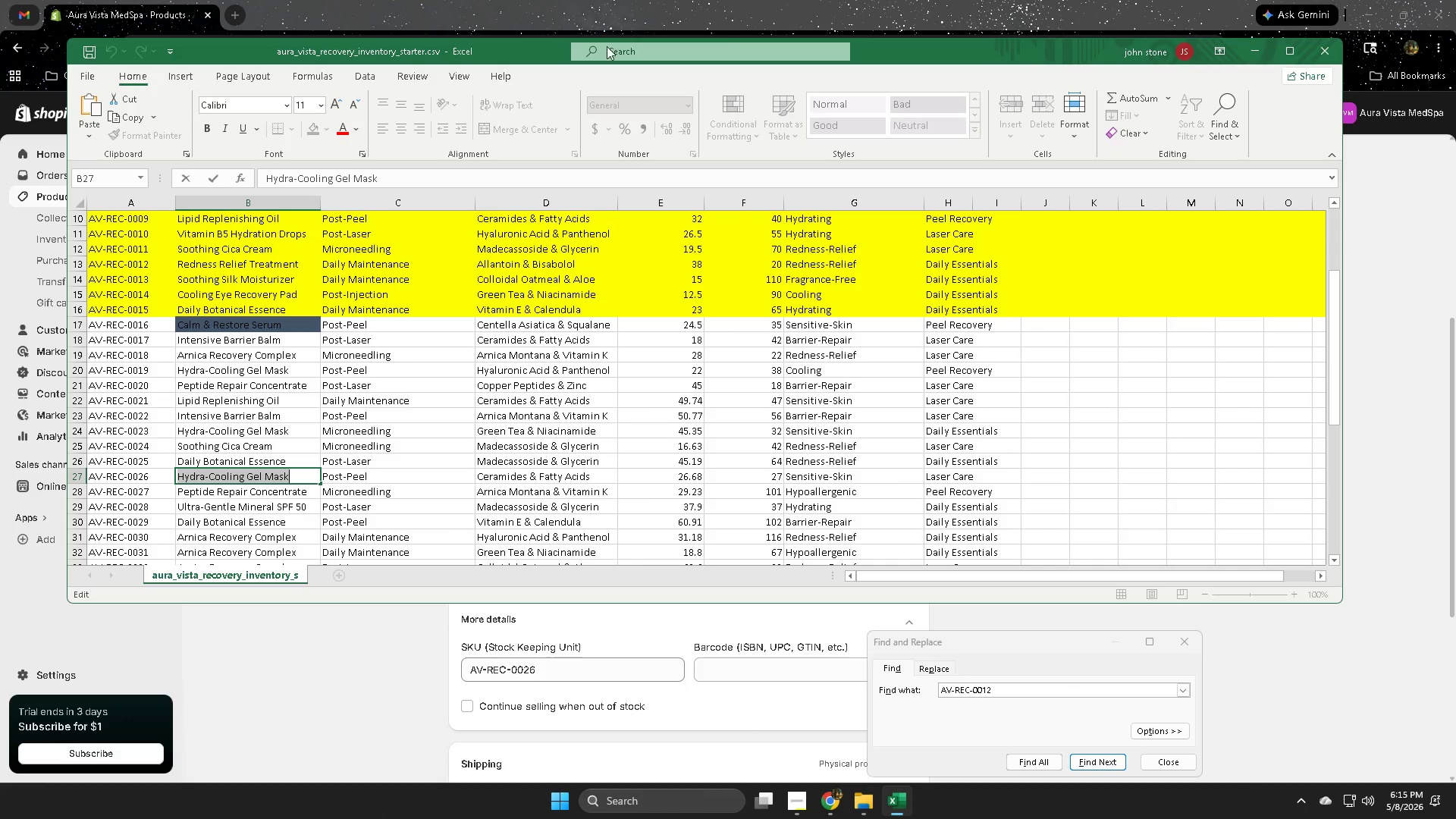 
key(Control+C)
 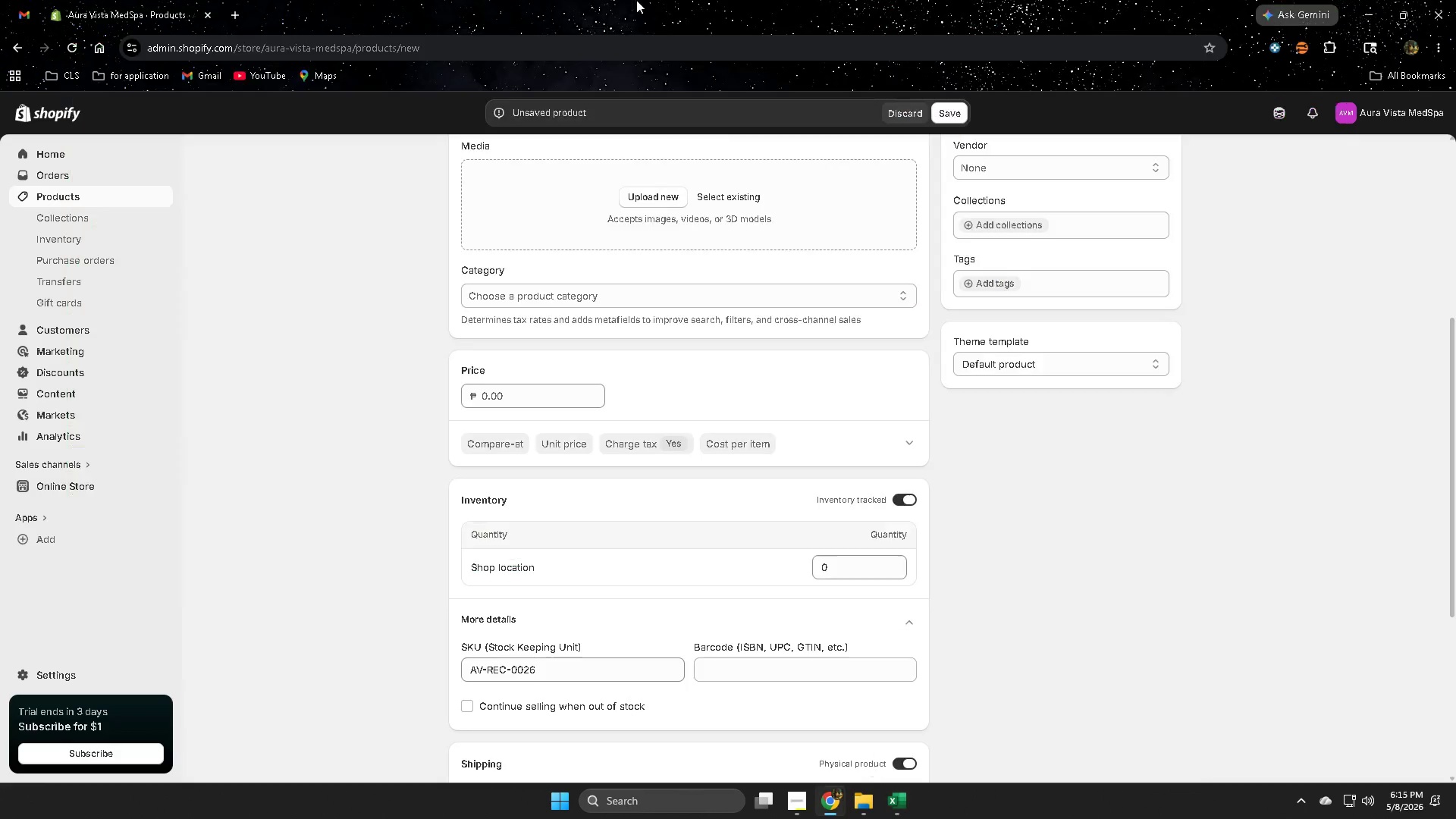 
left_click([636, 0])
 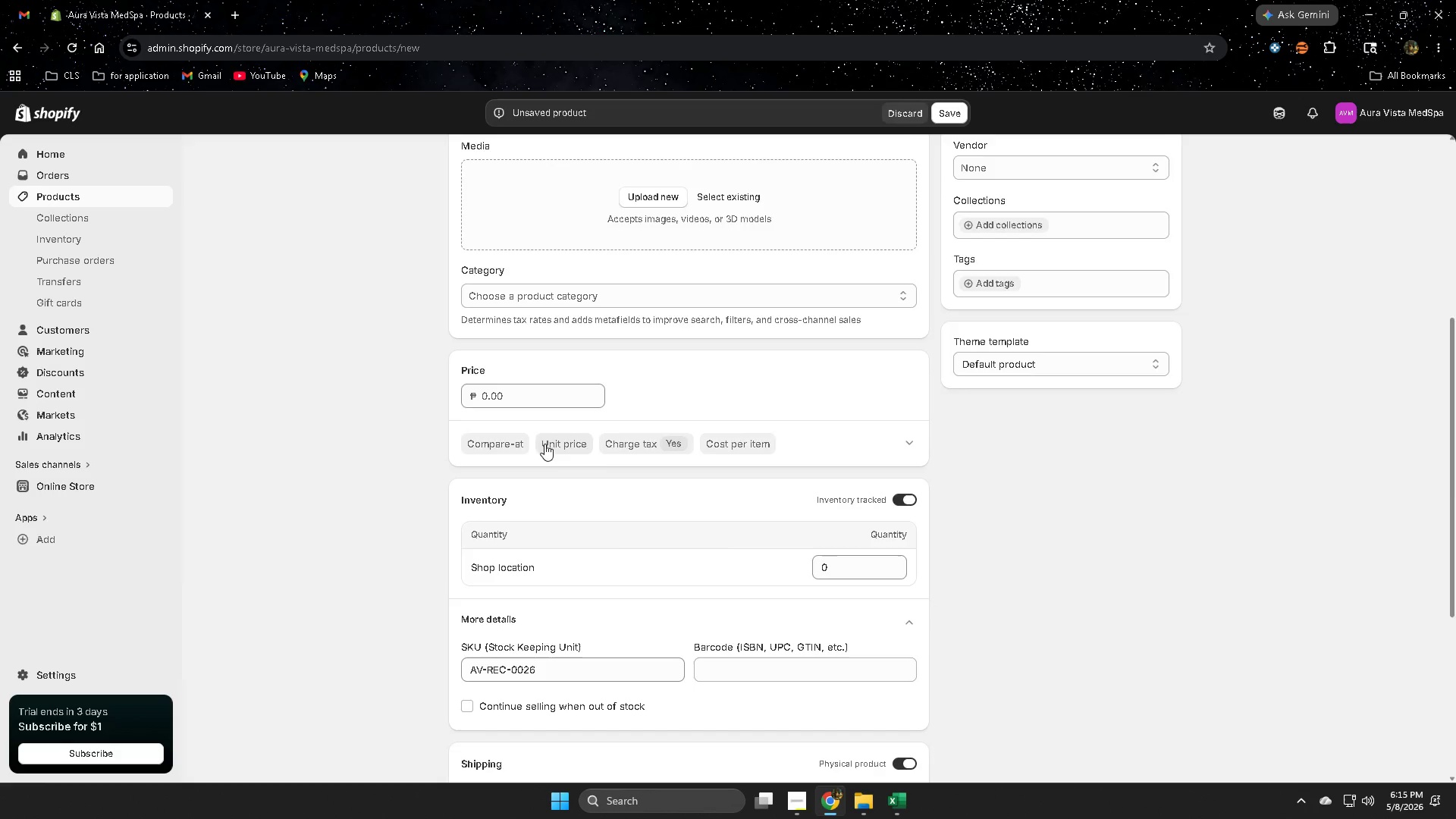 
scroll: coordinate [536, 448], scroll_direction: up, amount: 4.0
 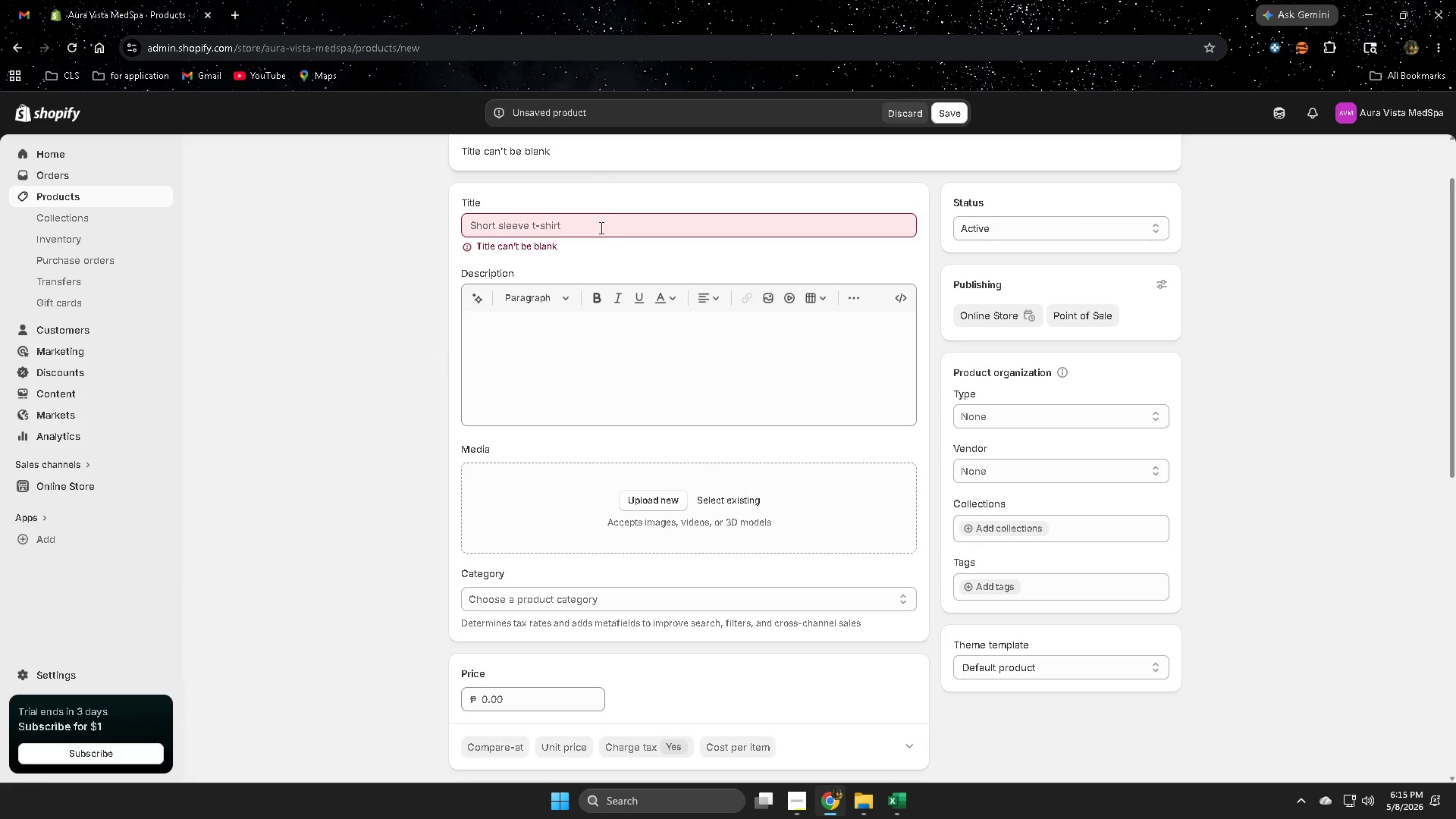 
left_click([598, 228])
 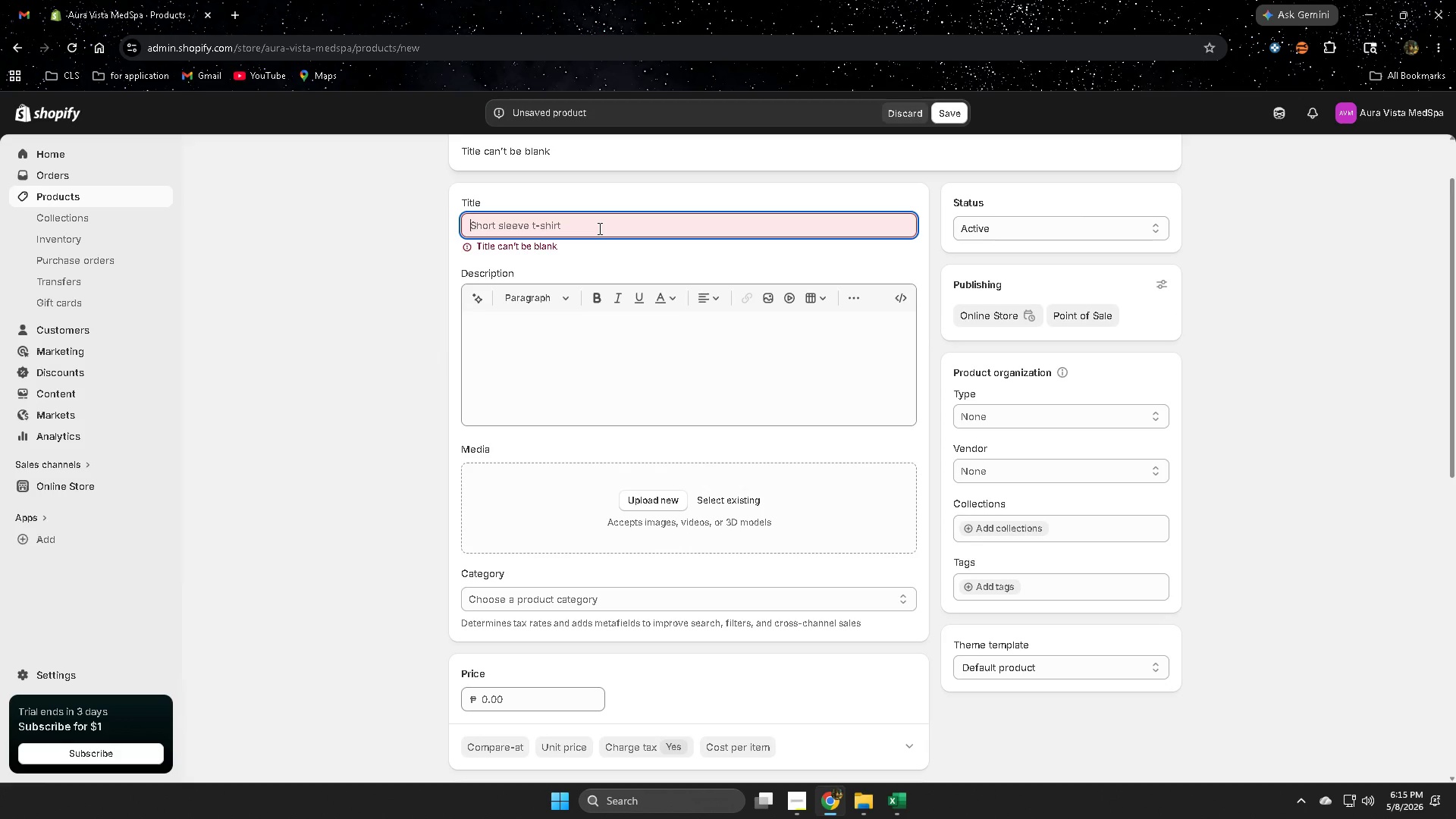 
key(Control+V)
 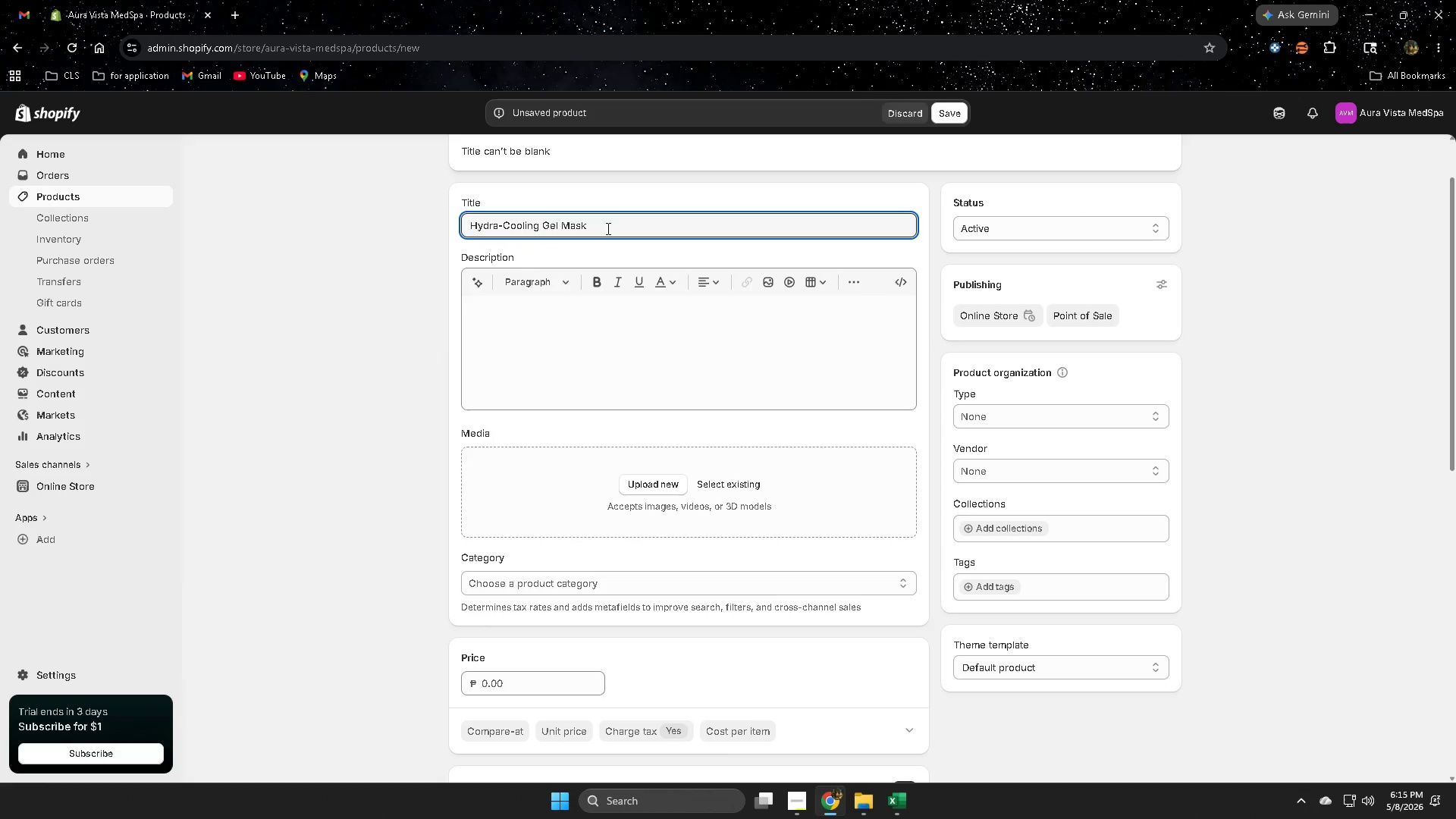 
key(Minus)
 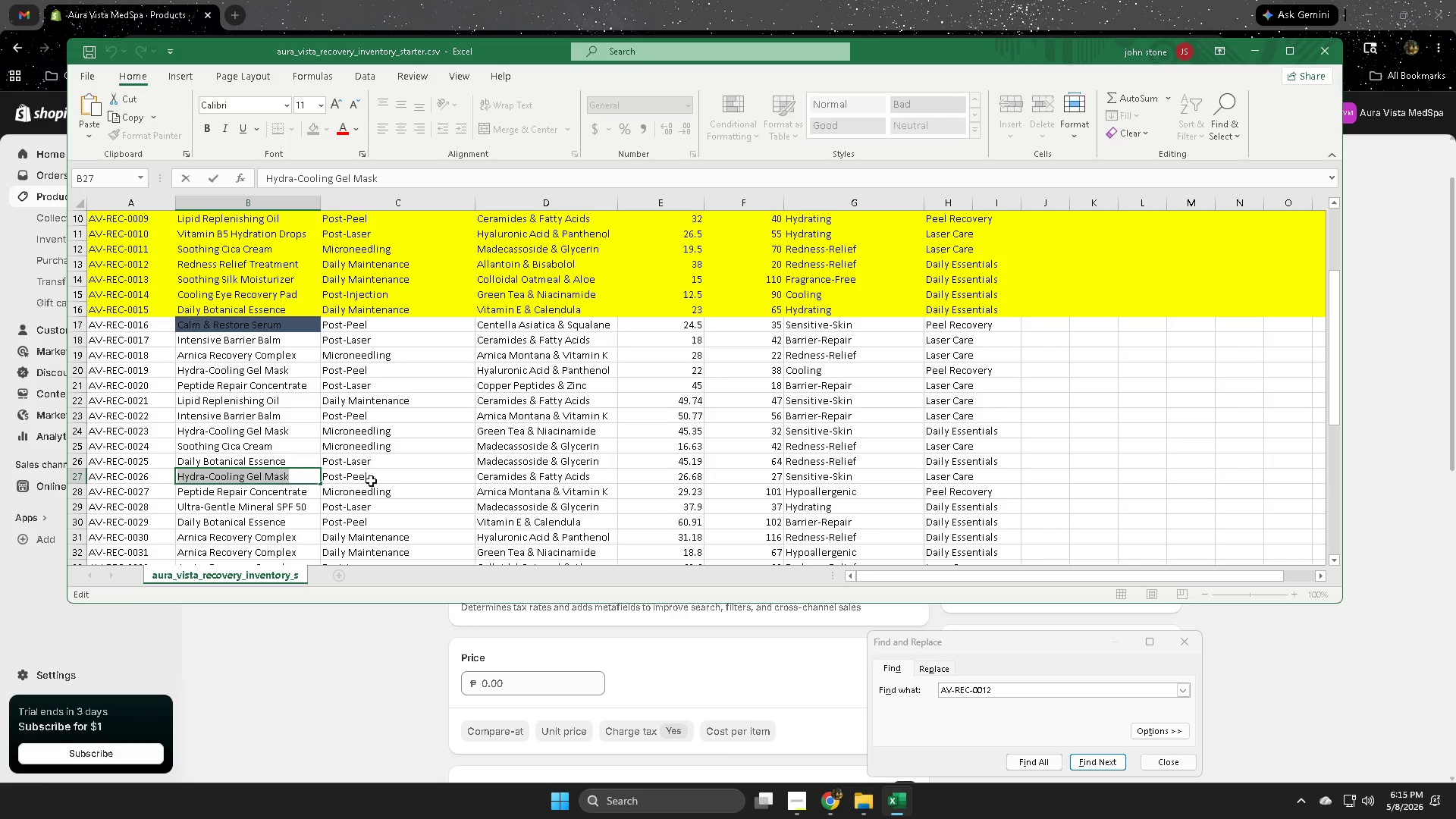 
double_click([394, 478])
 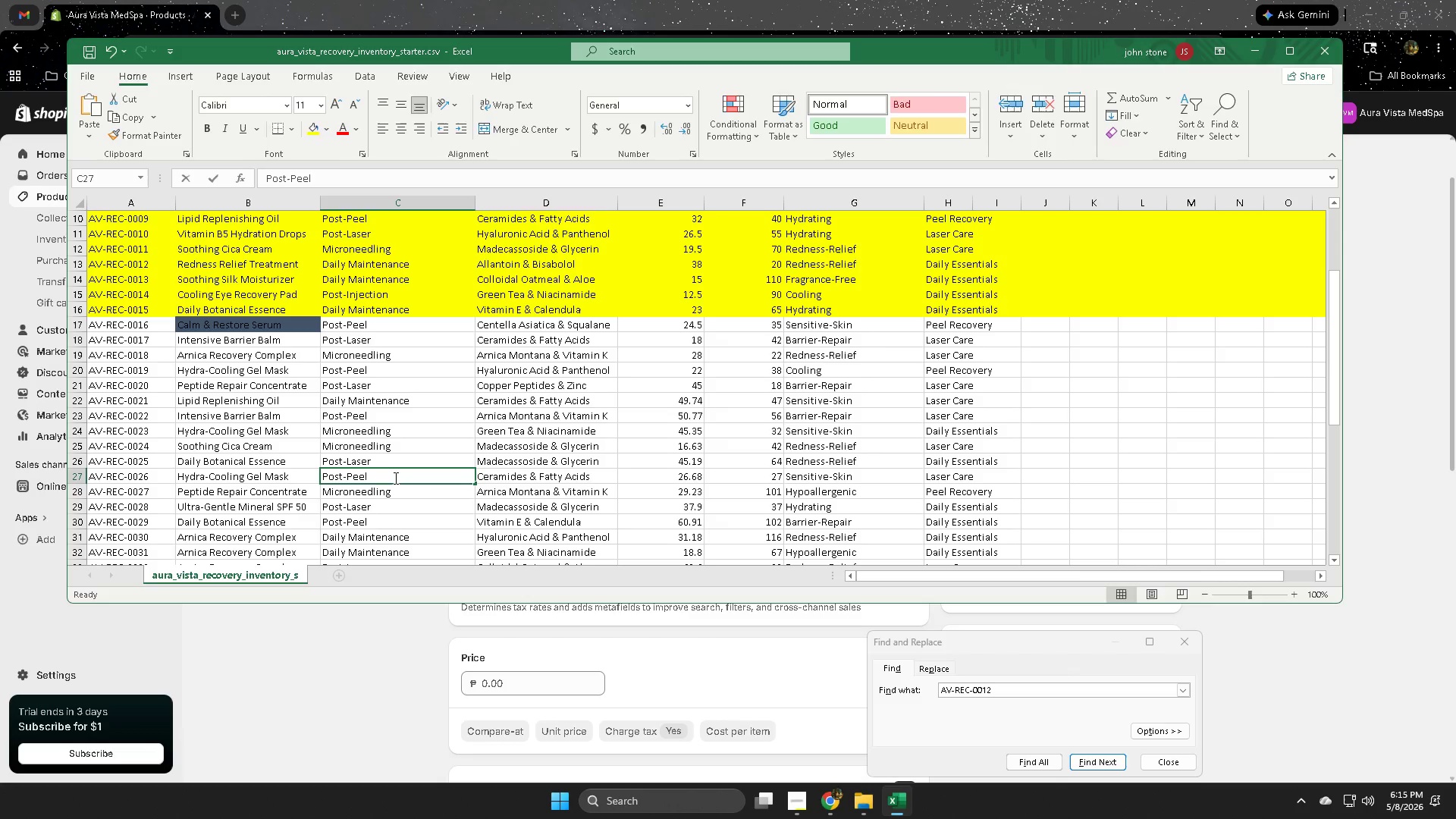 
triple_click([394, 478])
 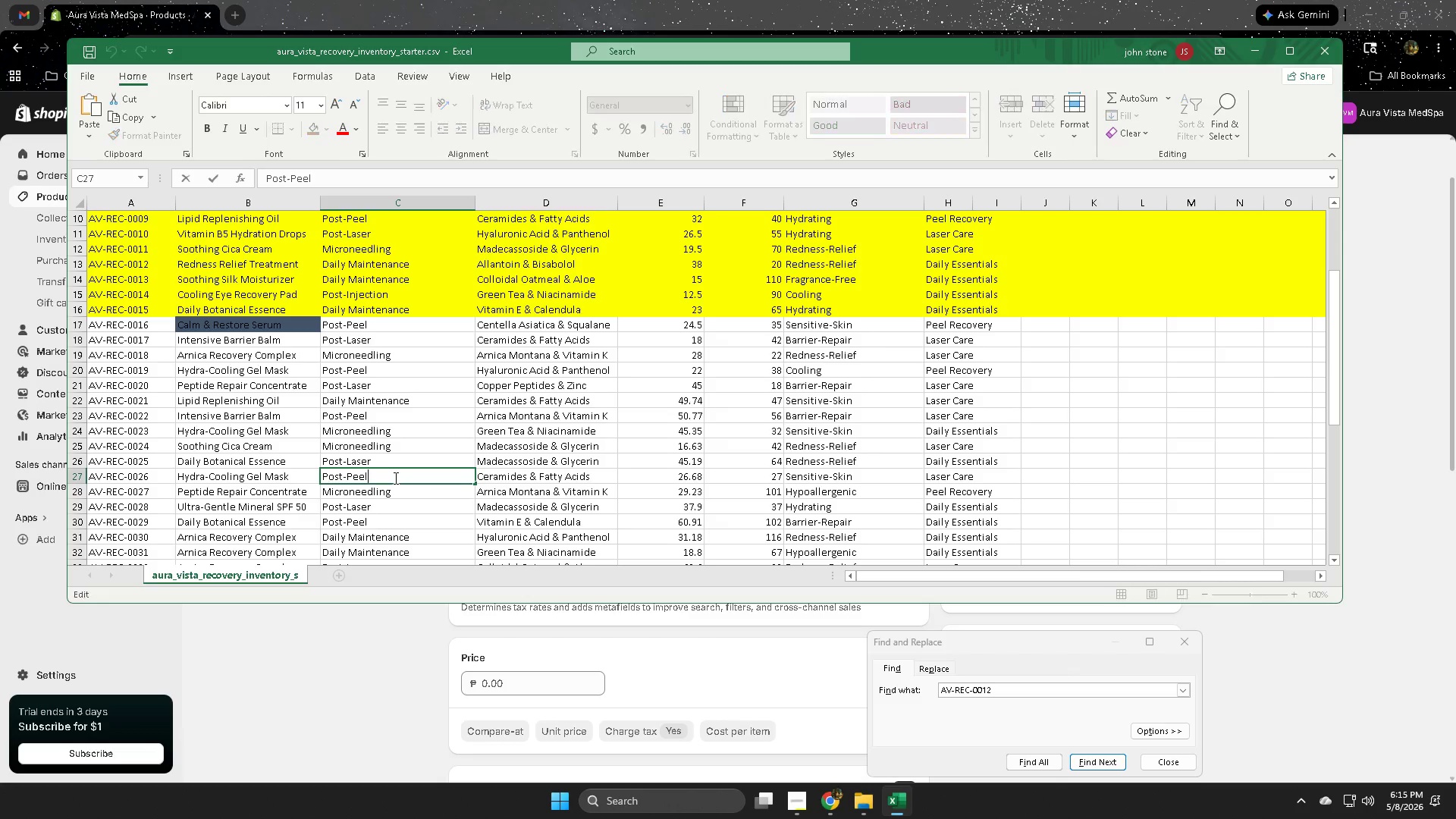 
triple_click([394, 478])
 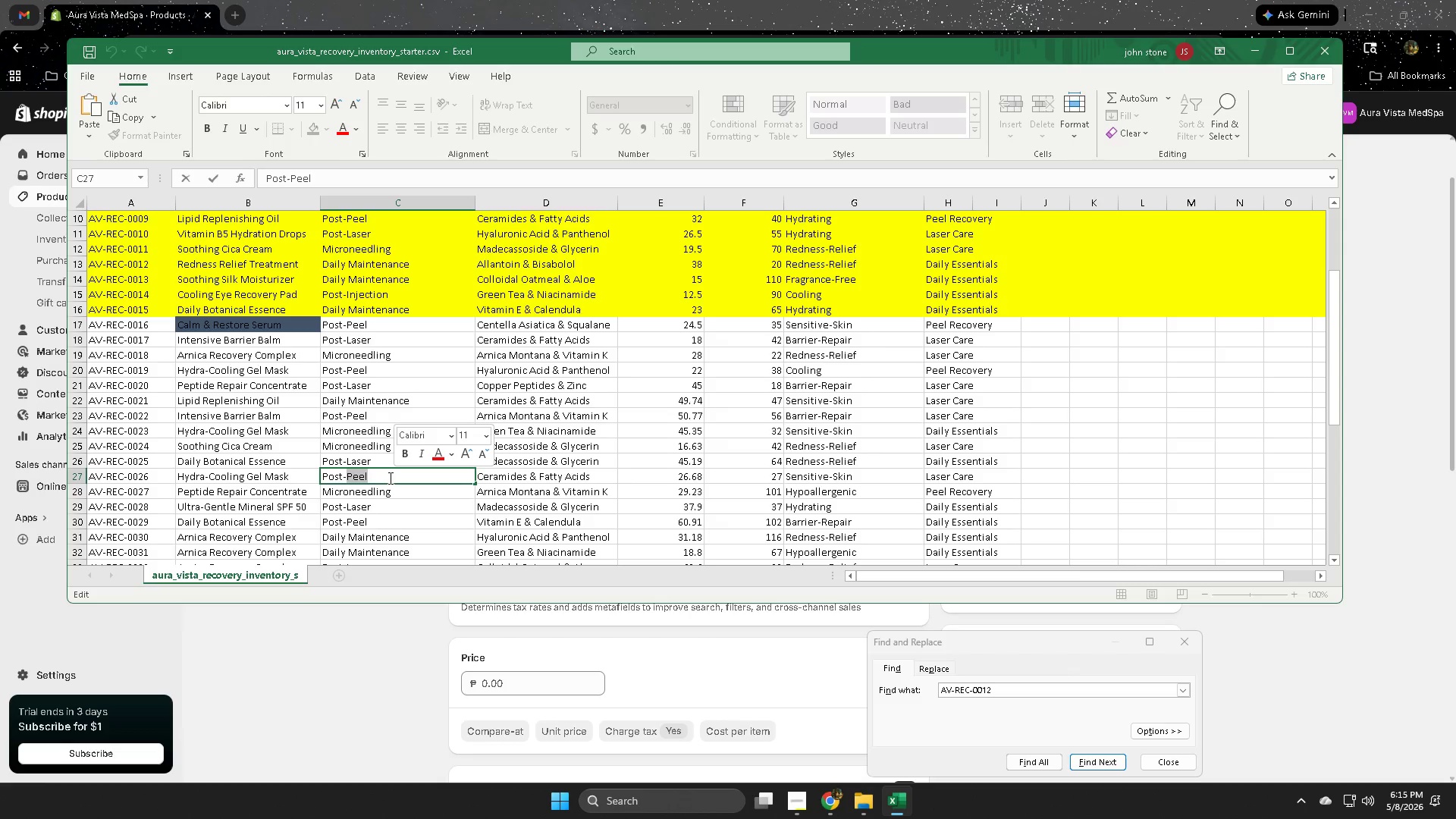 
double_click([389, 478])
 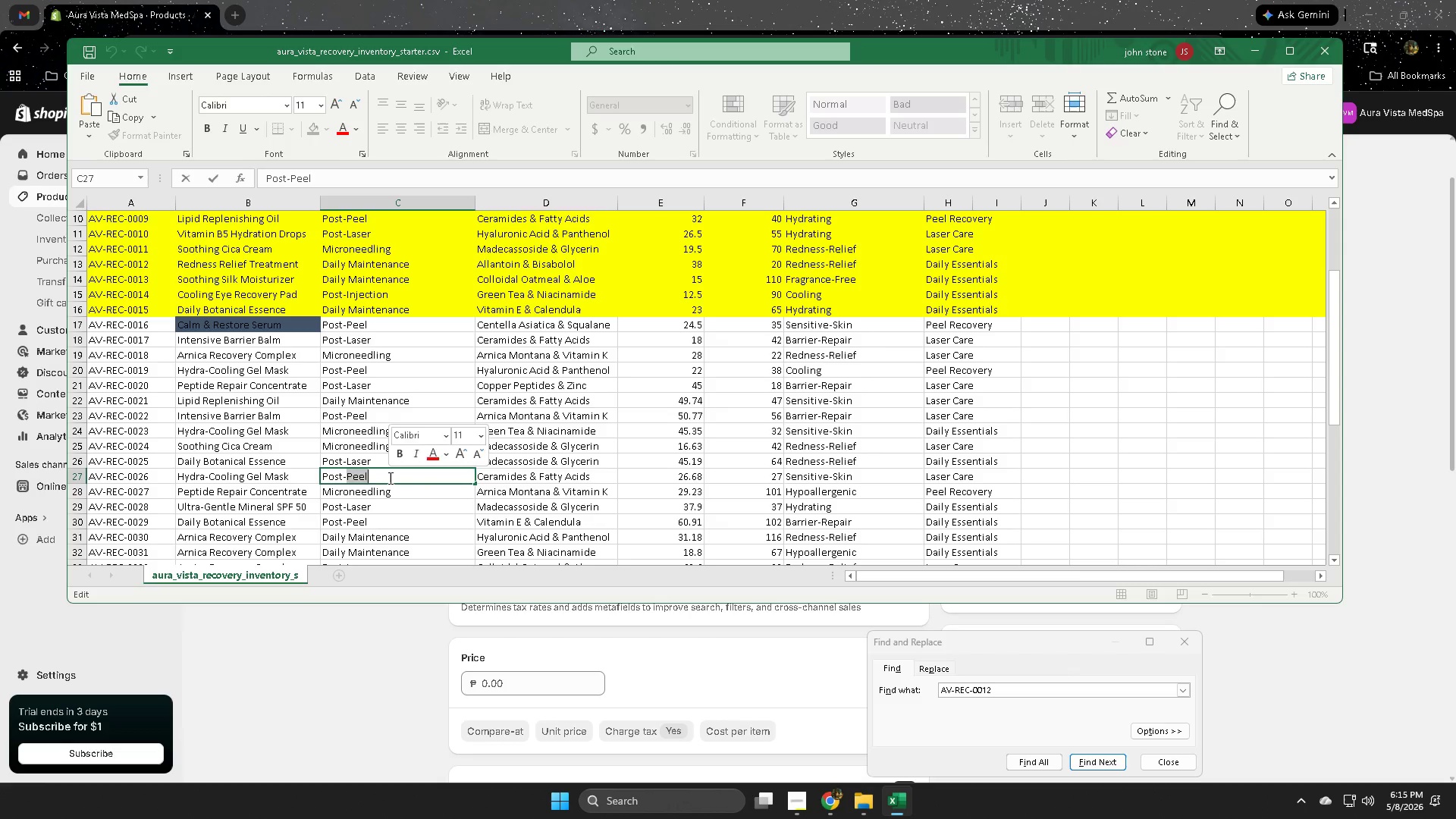 
triple_click([389, 478])
 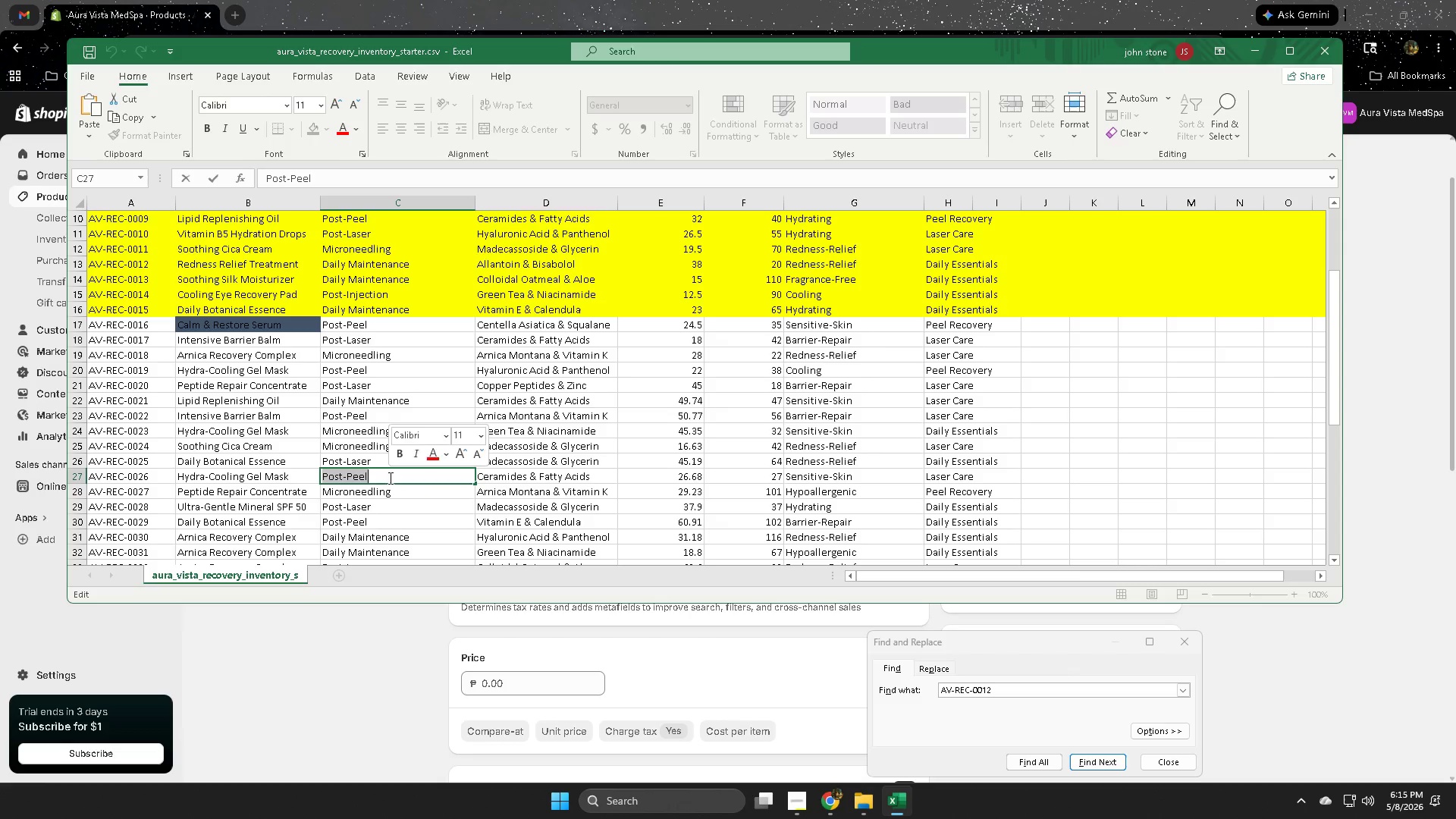 
key(Control+ControlLeft)
 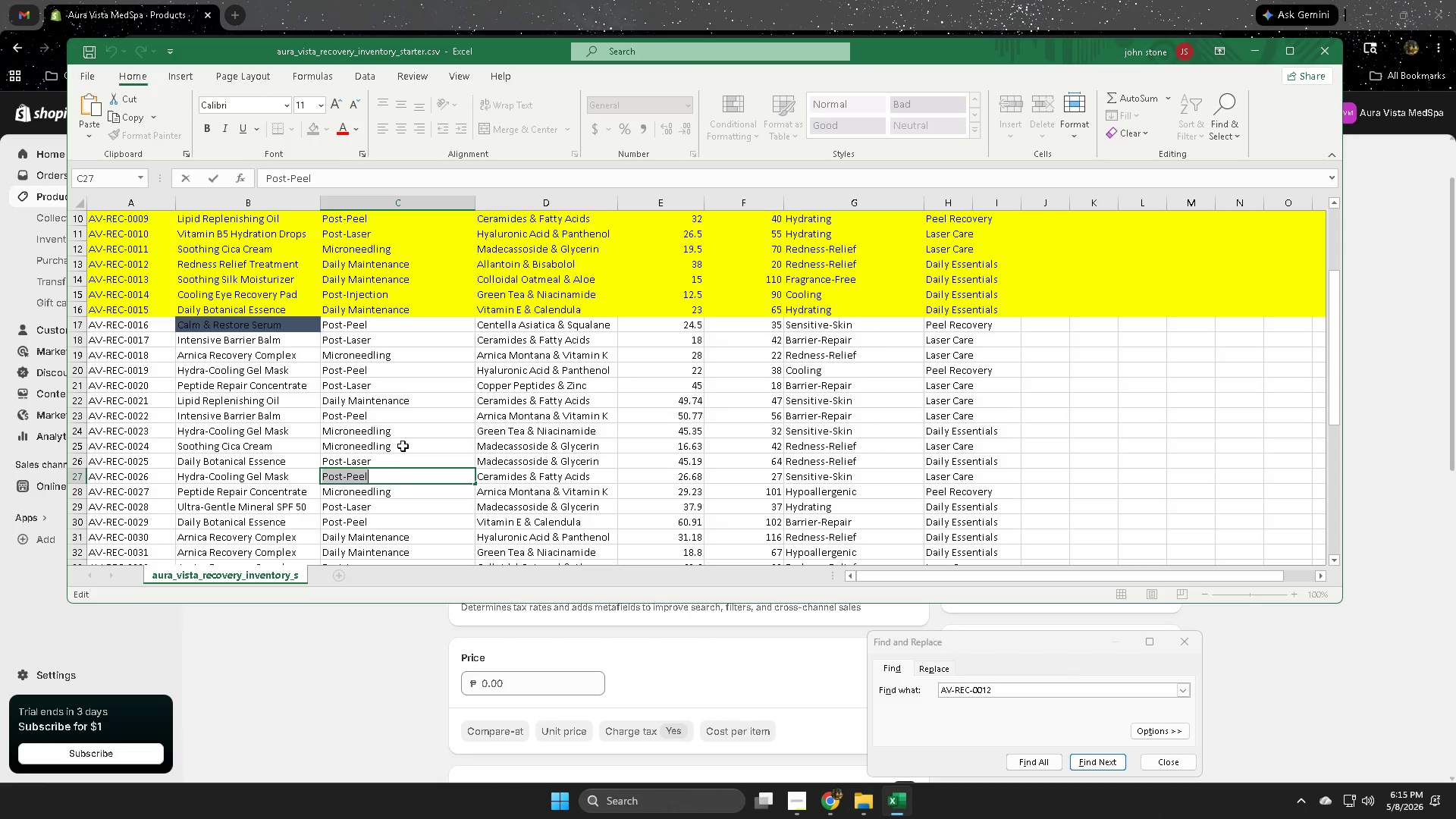 
key(Control+C)
 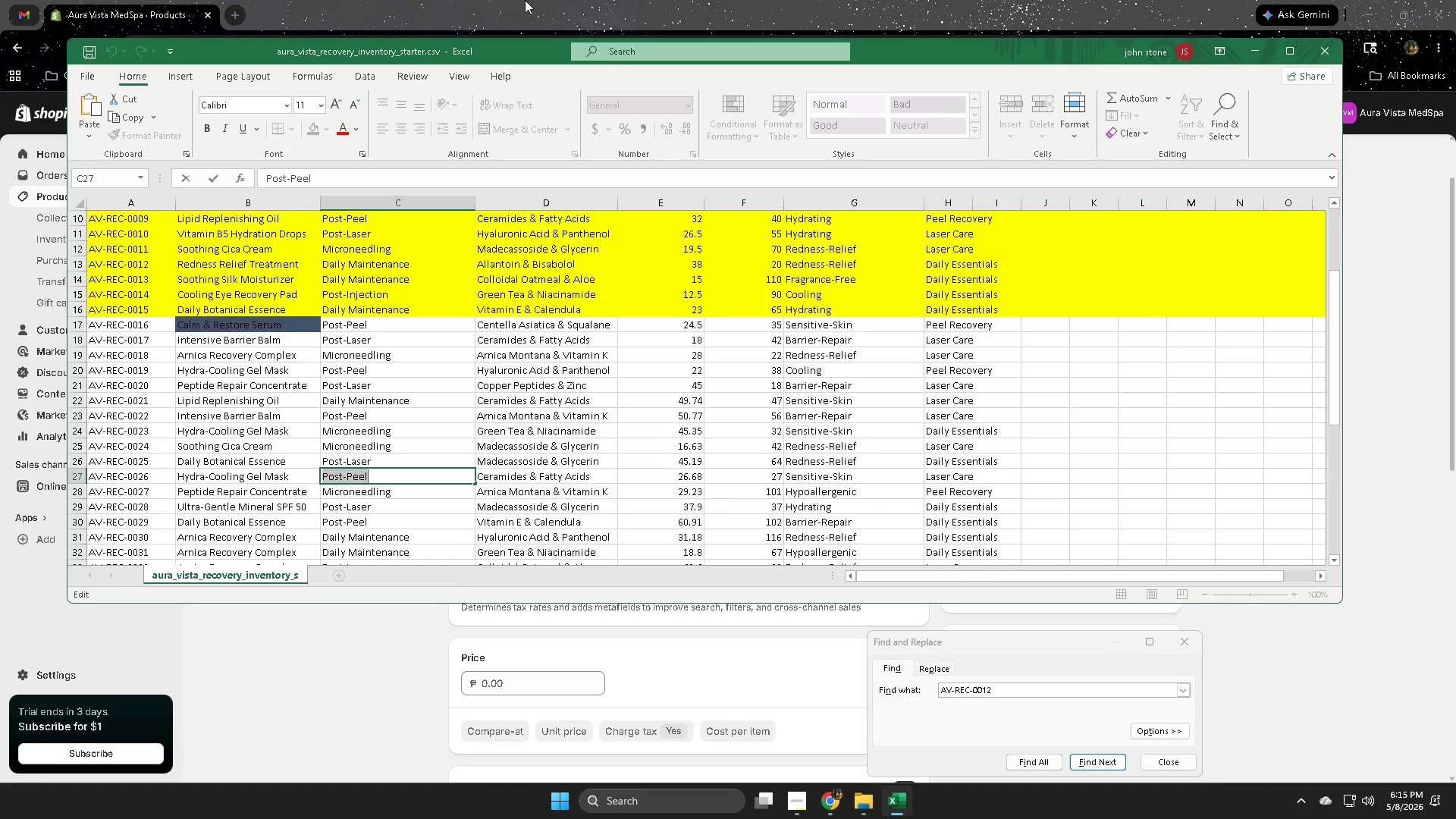 
left_click([526, 0])
 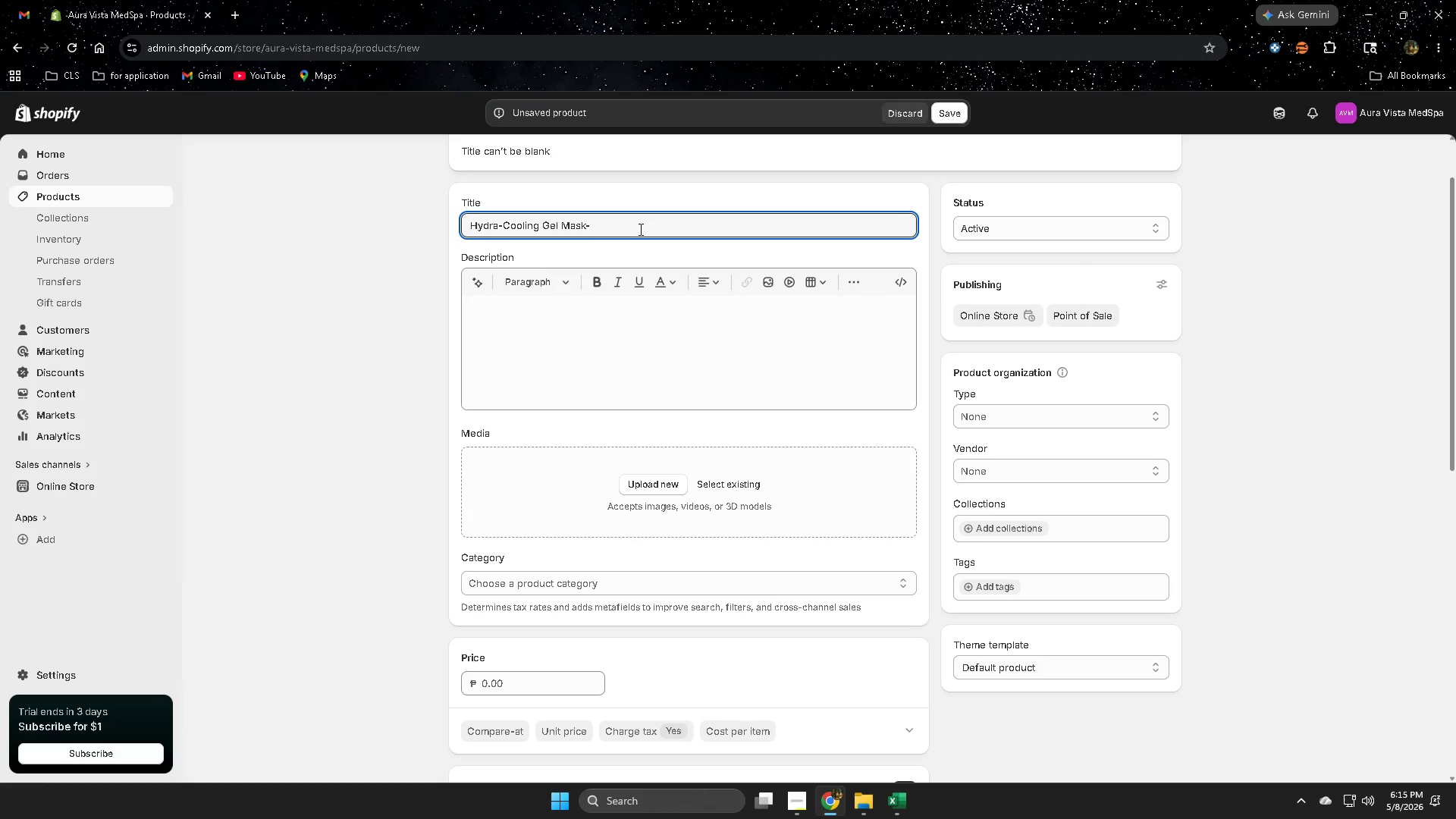 
key(Space)
 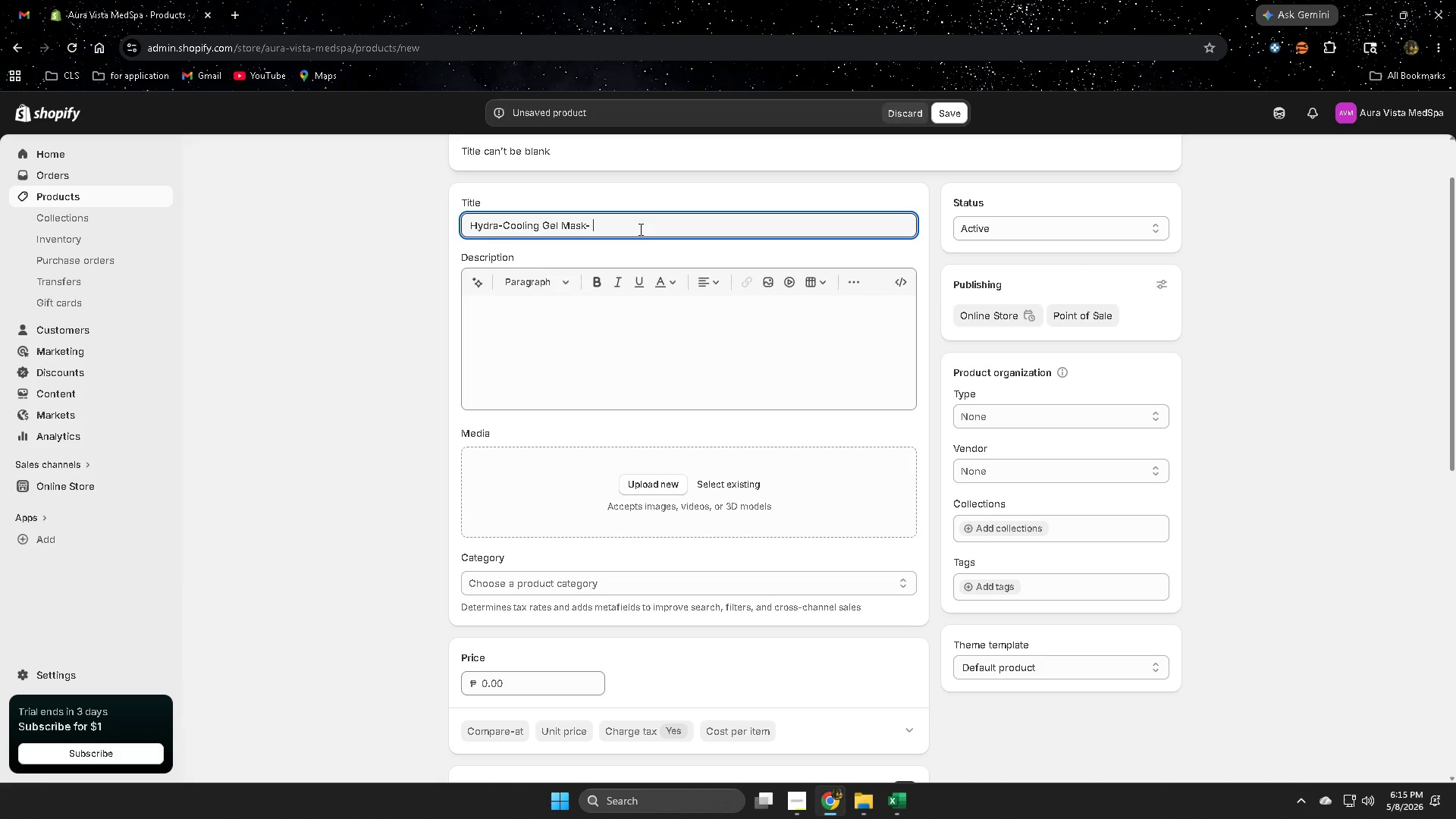 
key(Control+ControlLeft)
 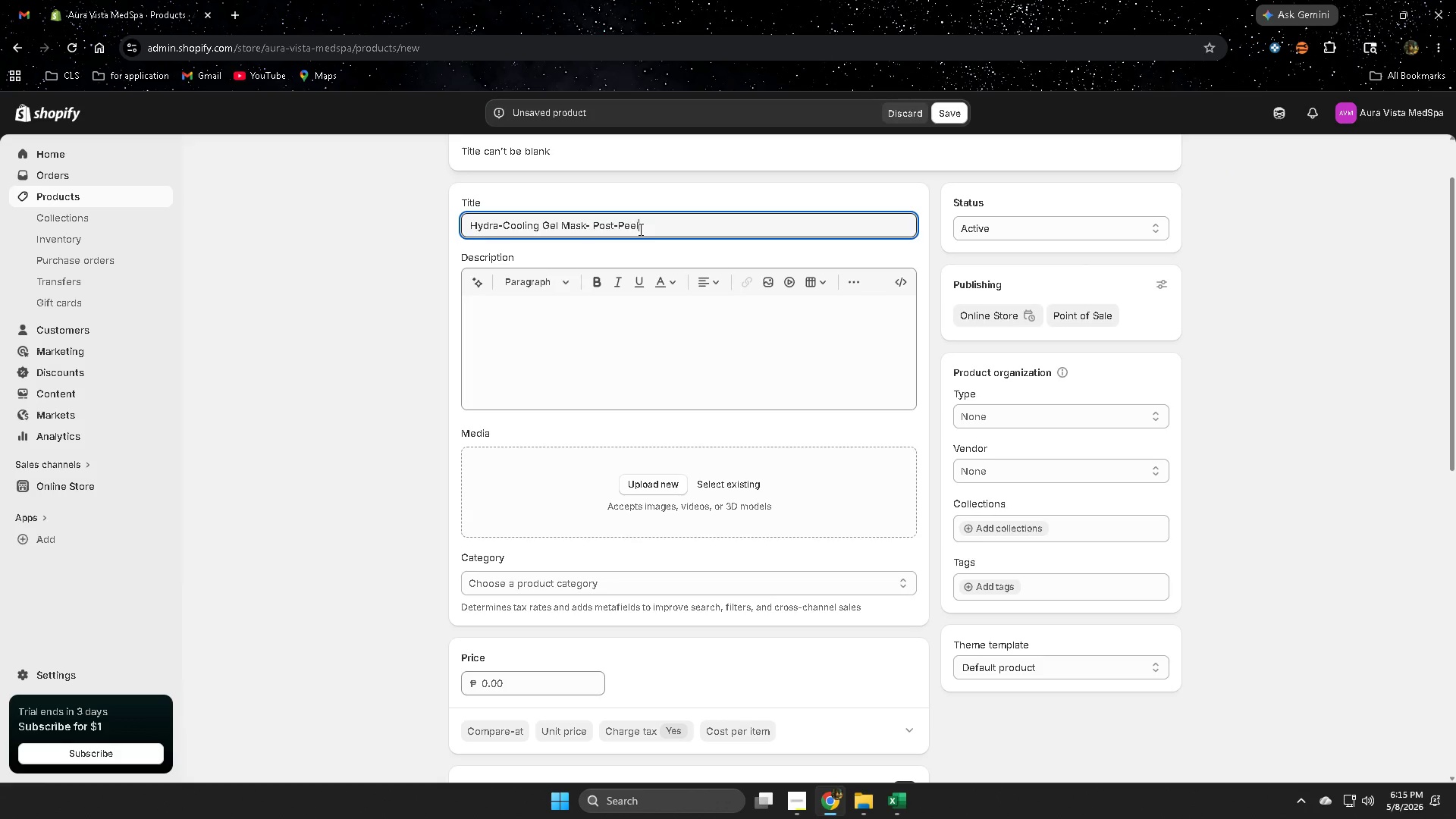 
key(Control+V)
 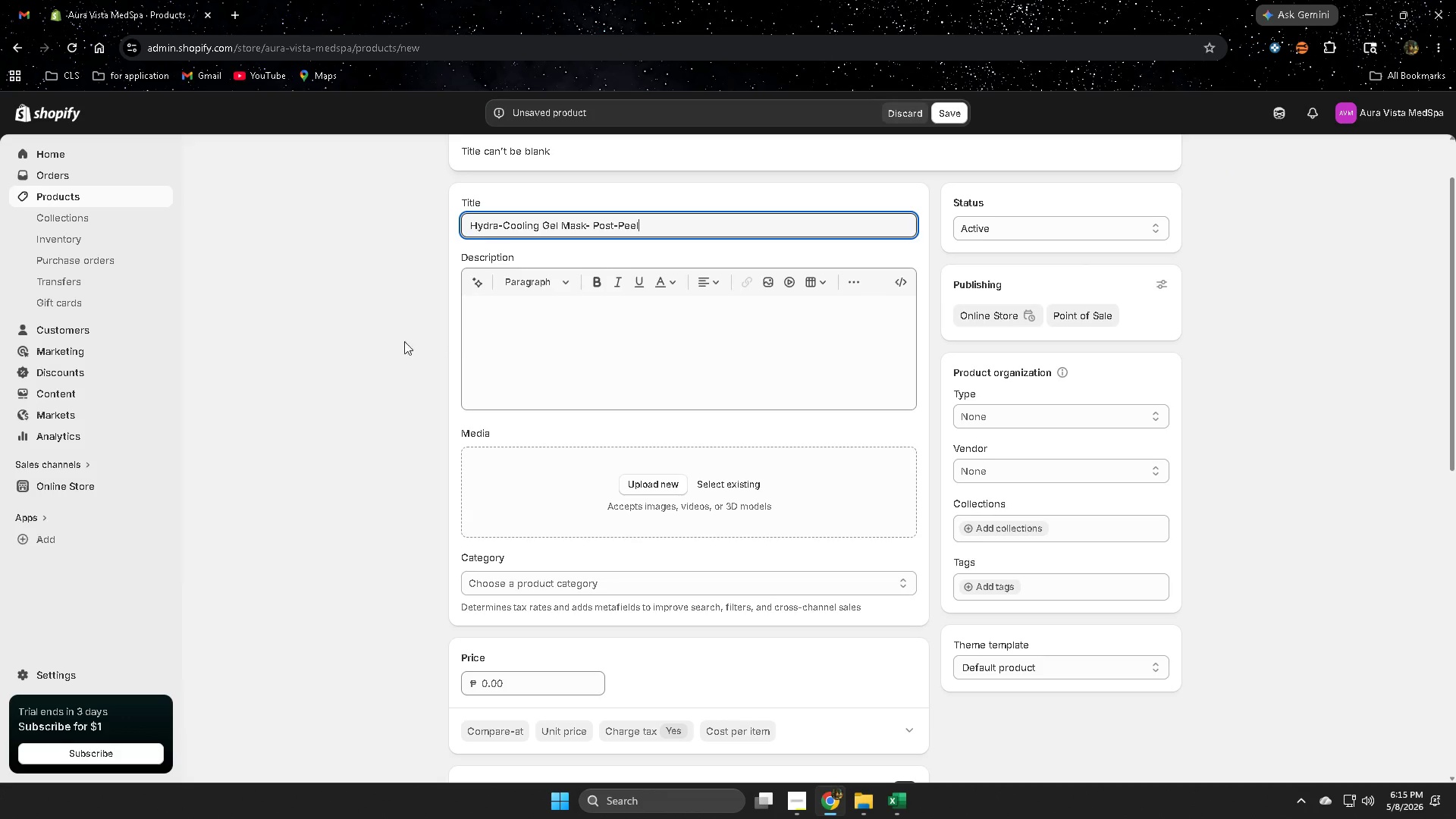 
left_click([361, 344])
 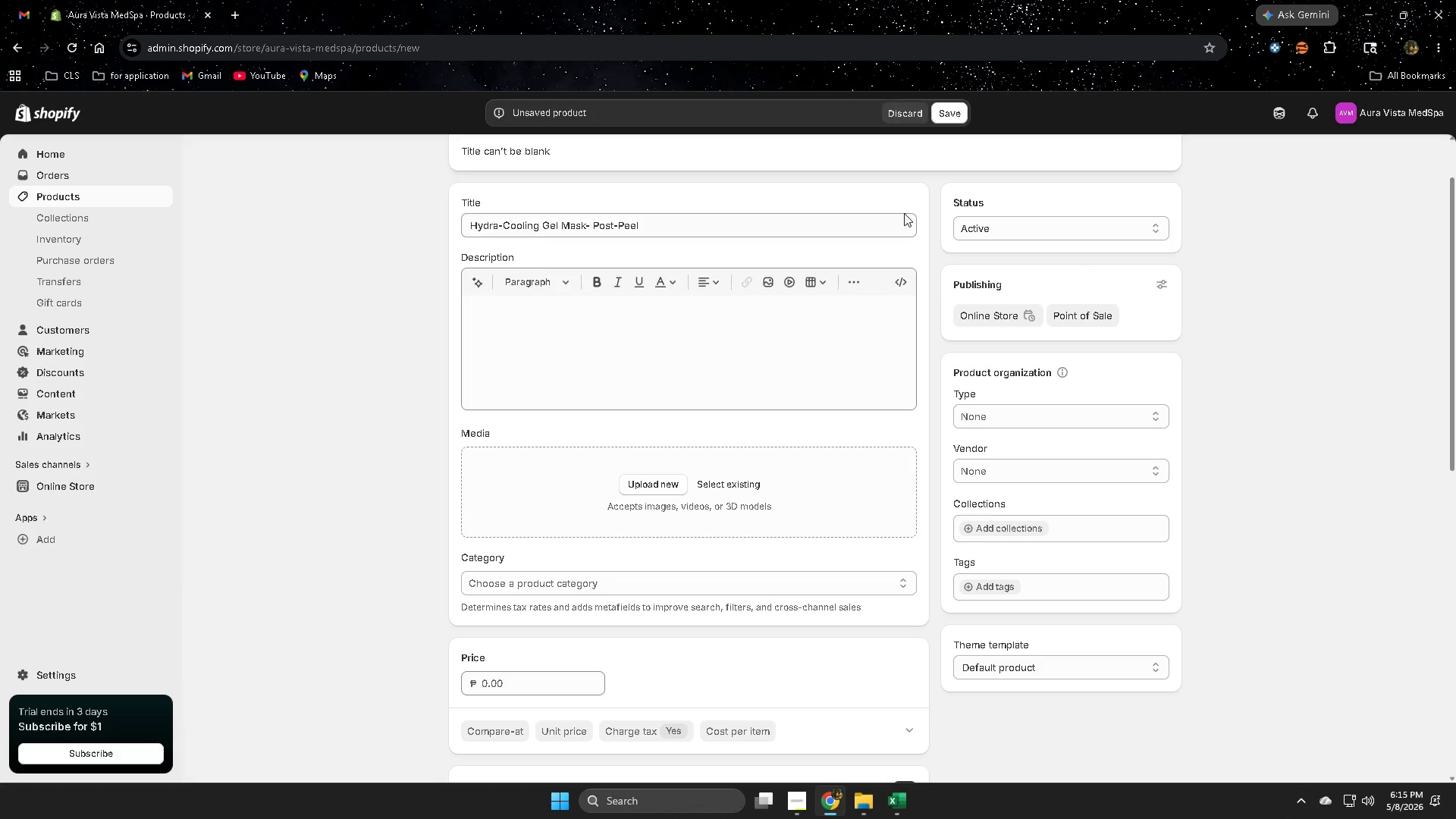 
left_click([952, 116])
 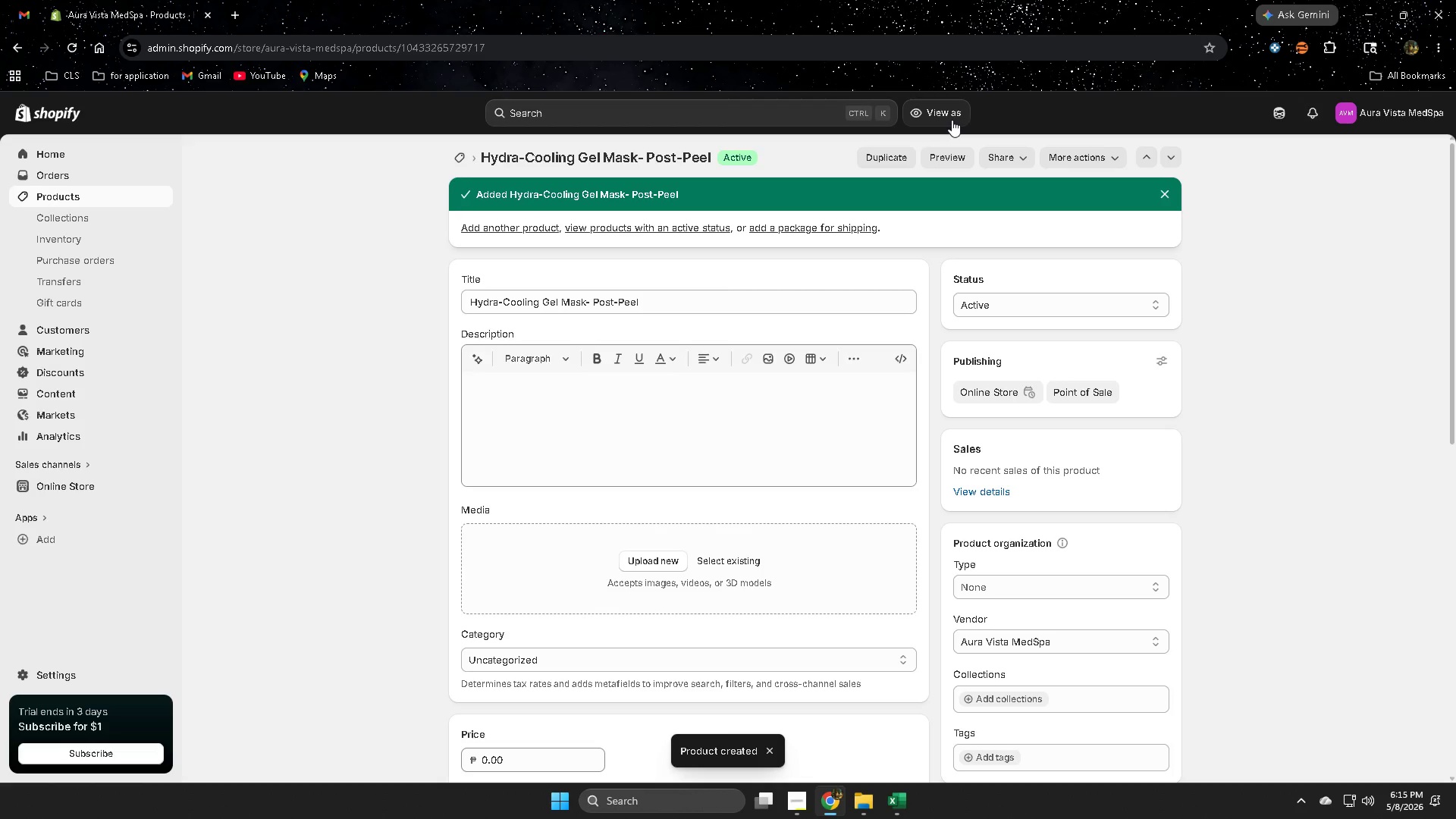 
wait(7.08)
 